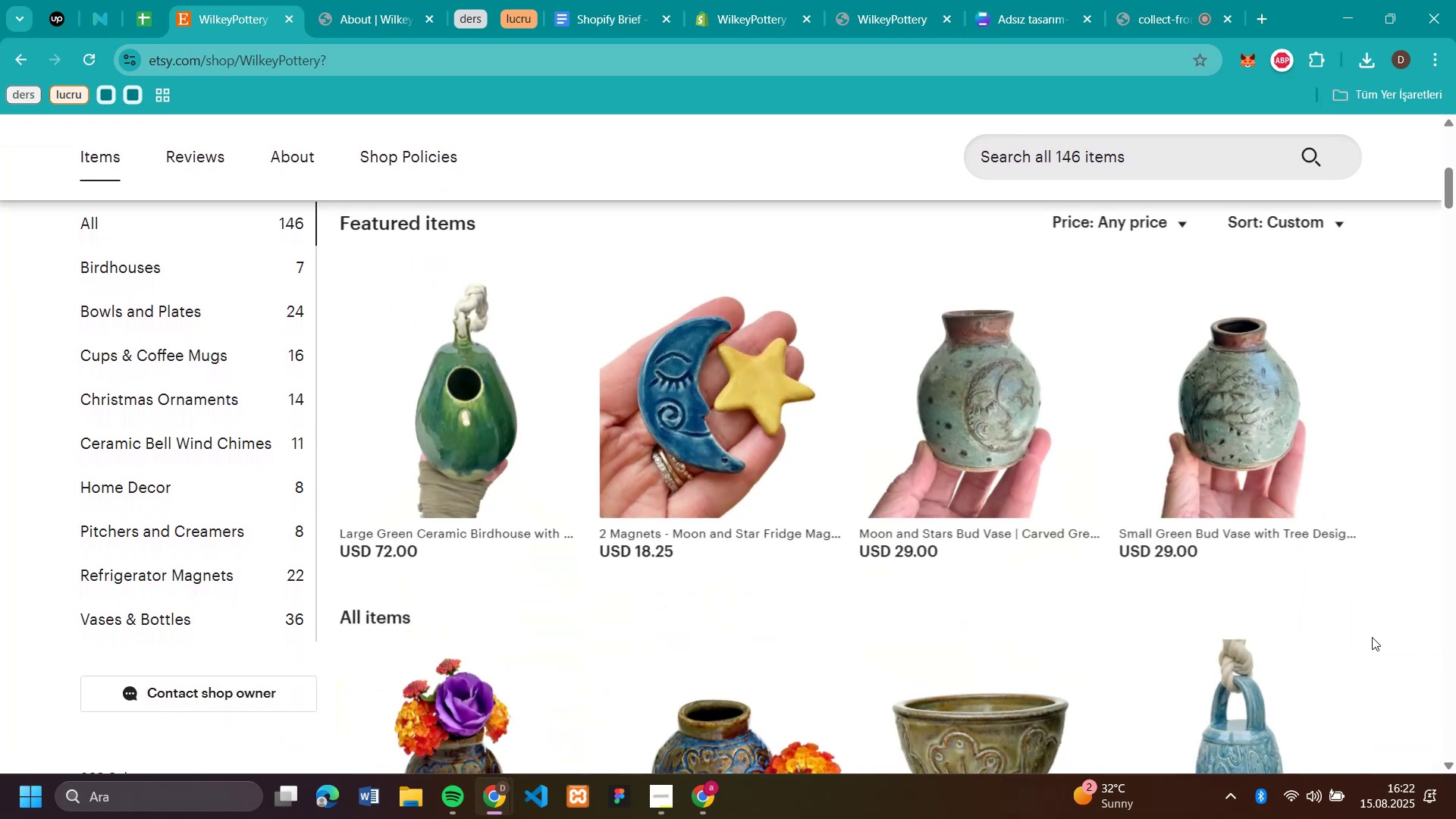 
scroll: coordinate [1342, 626], scroll_direction: down, amount: 3.0
 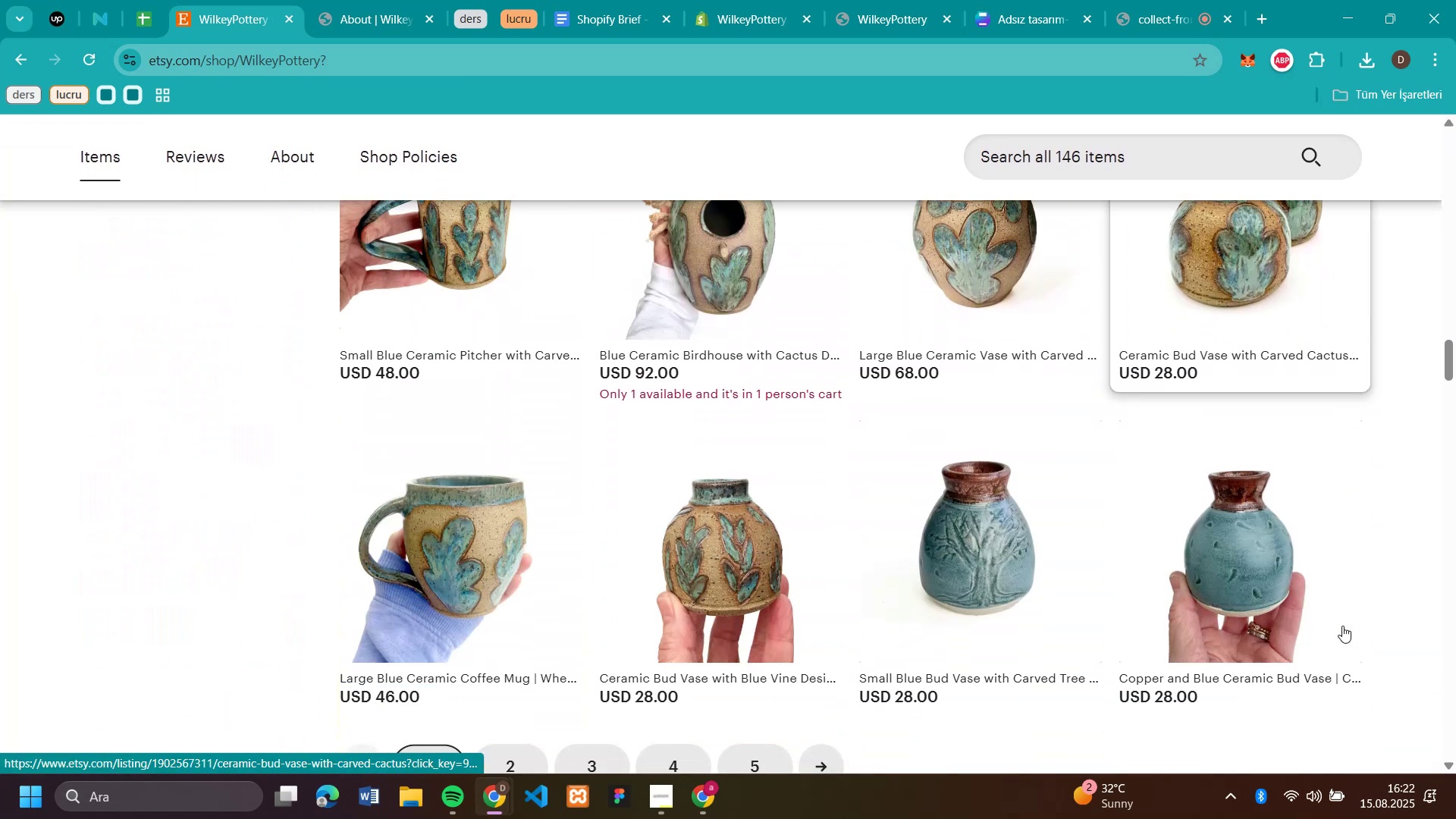 
scroll: coordinate [753, 535], scroll_direction: up, amount: 18.0
 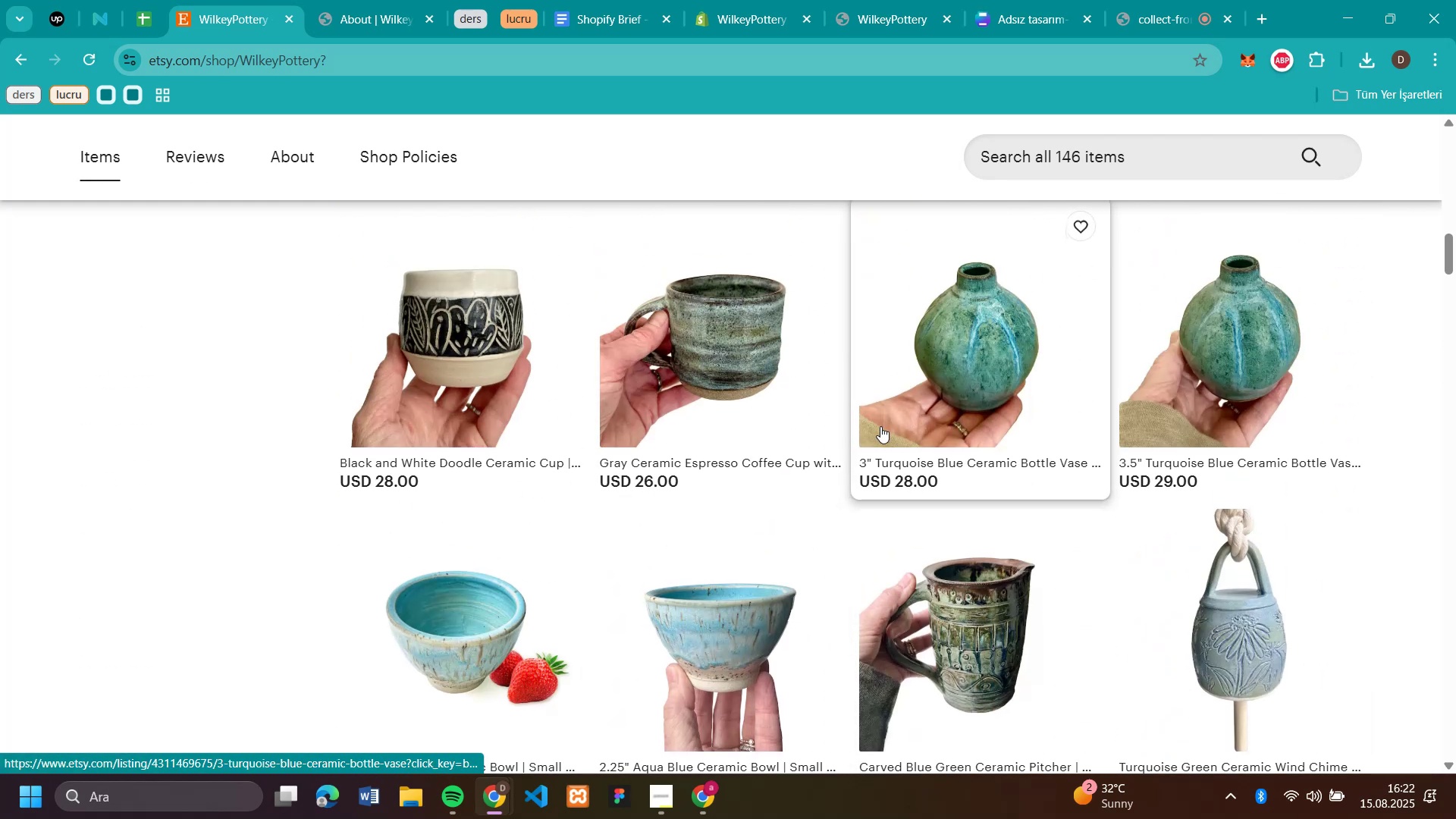 
left_click([935, 361])
 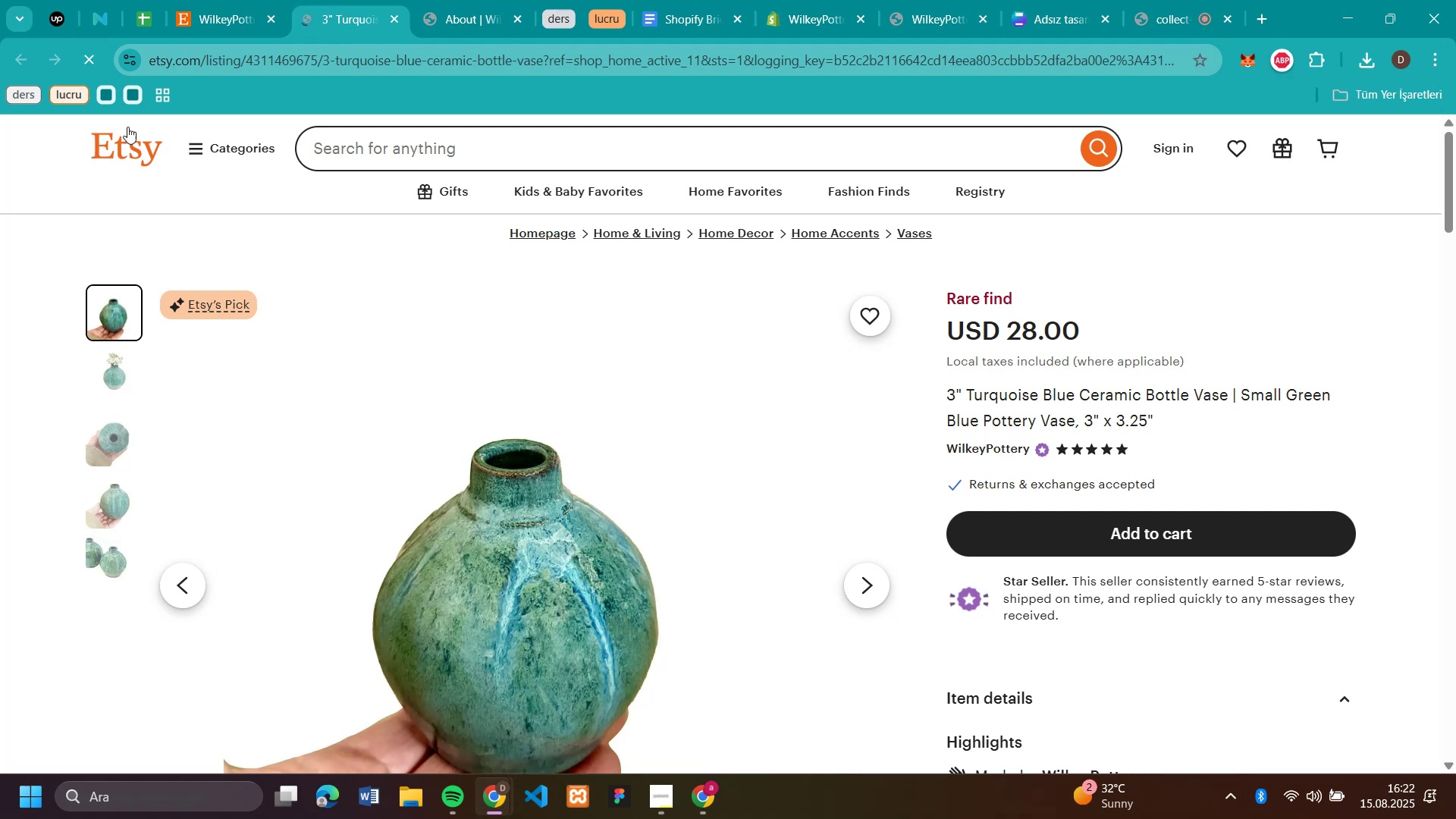 
wait(5.39)
 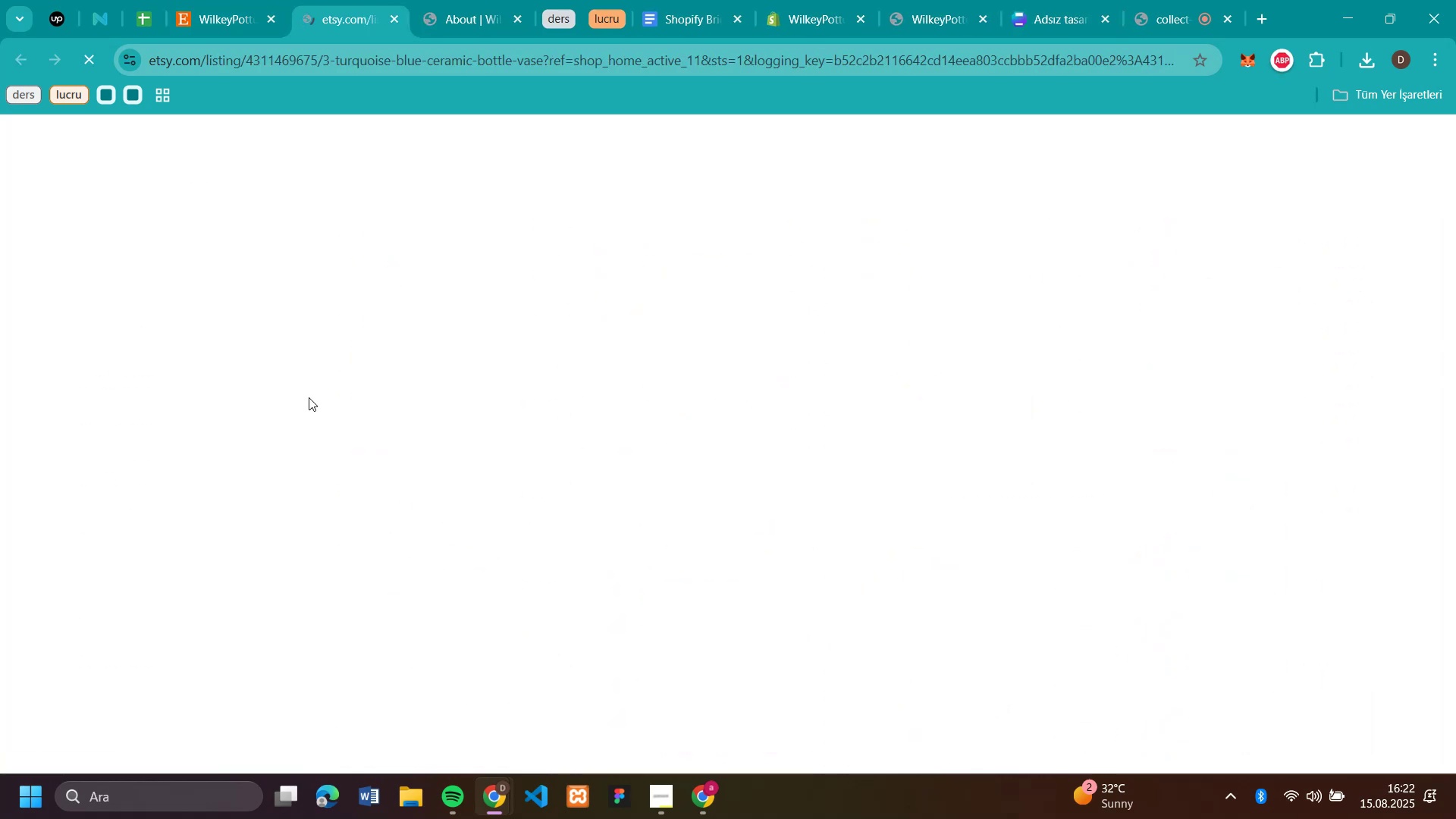 
left_click([394, 14])
 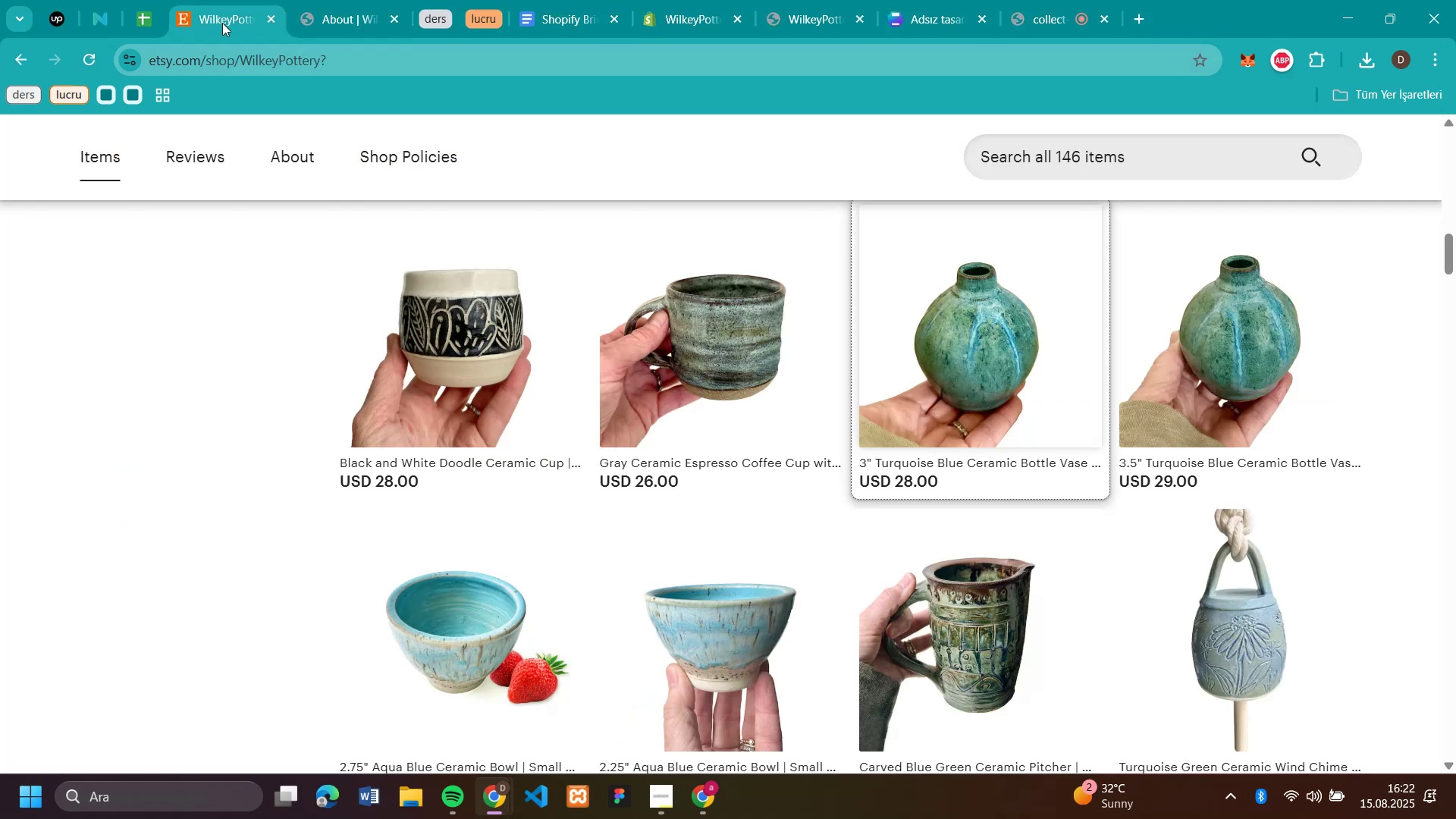 
left_click([225, 25])
 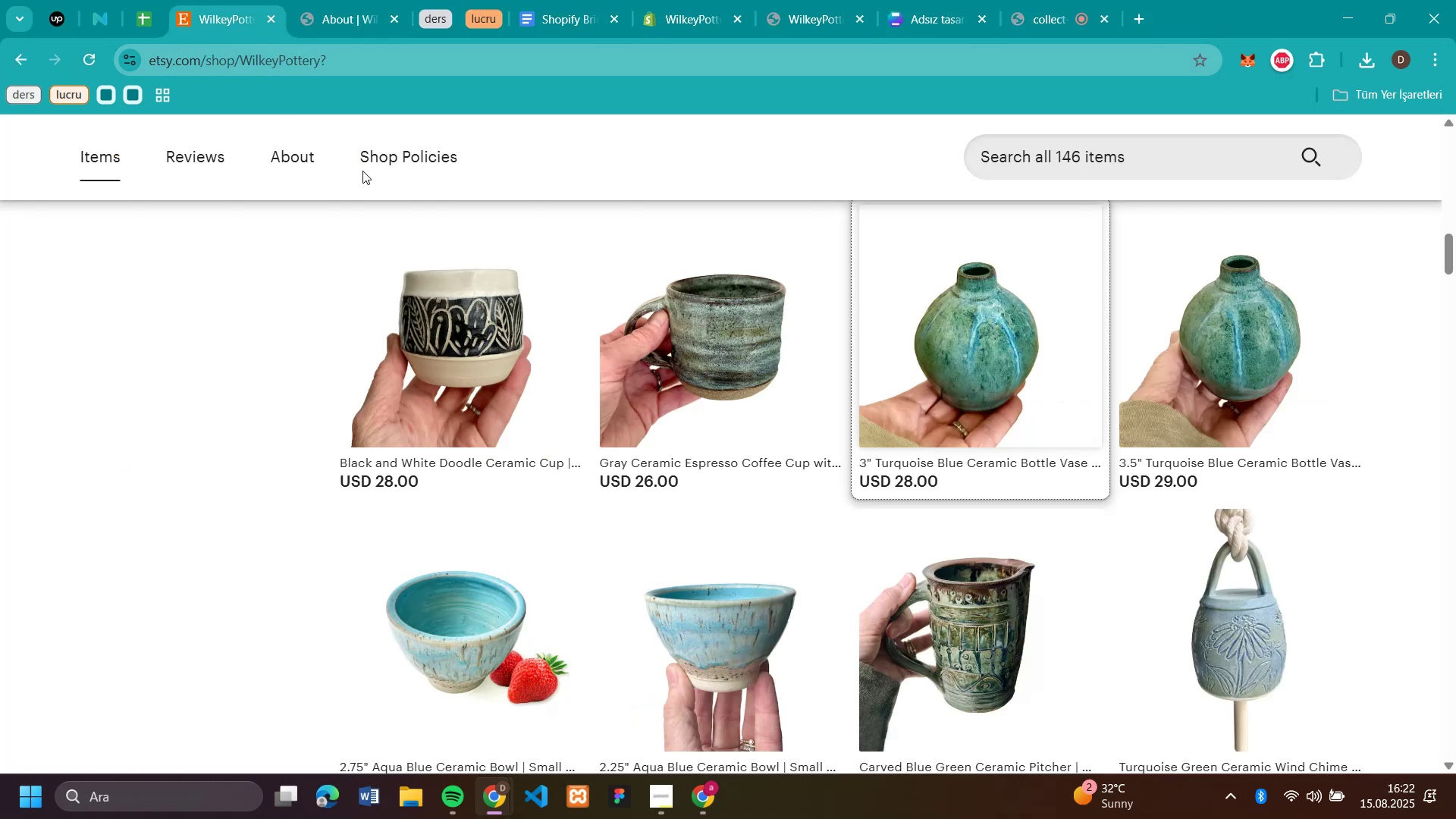 
scroll: coordinate [435, 424], scroll_direction: up, amount: 11.0
 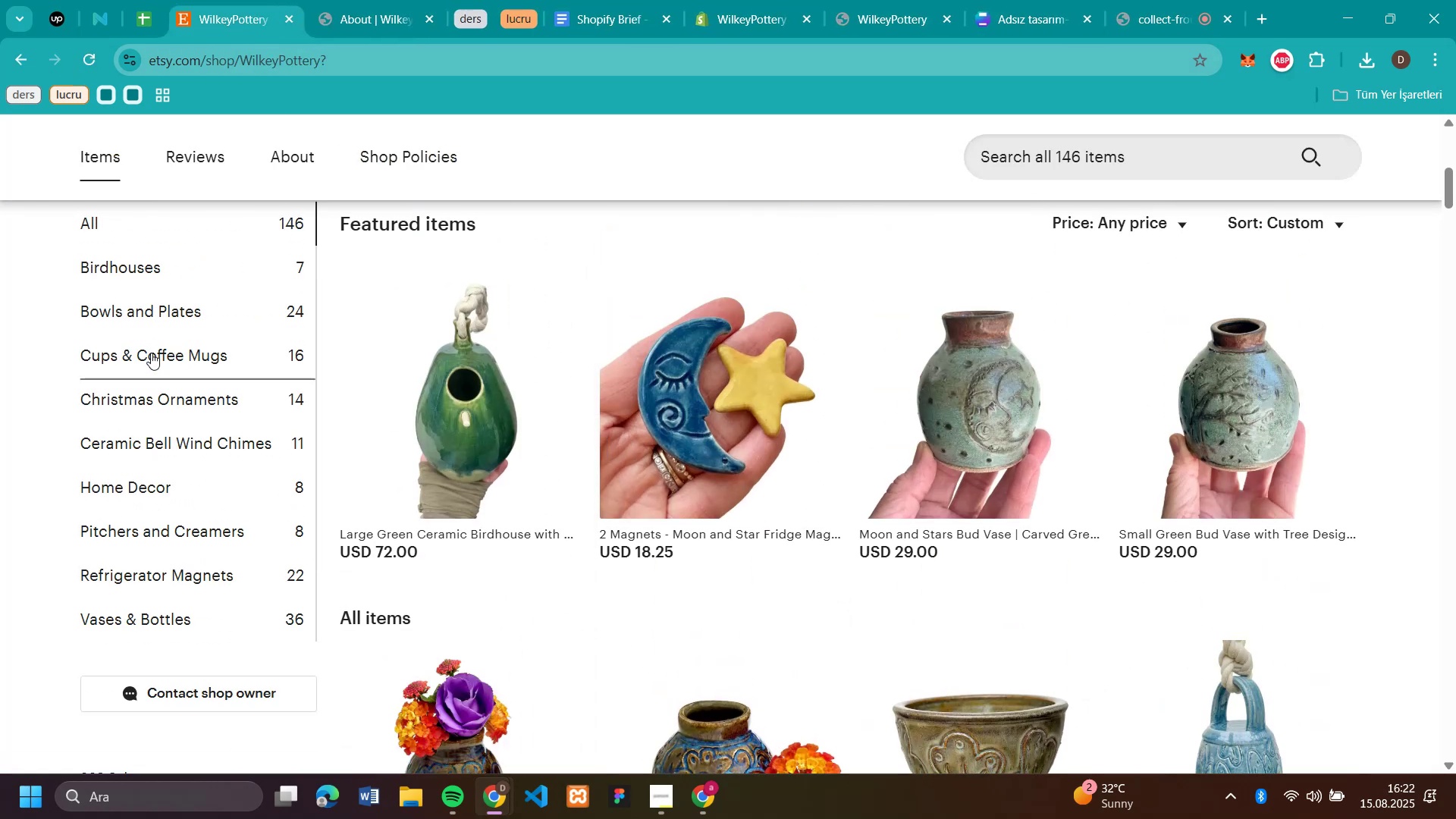 
left_click([111, 615])
 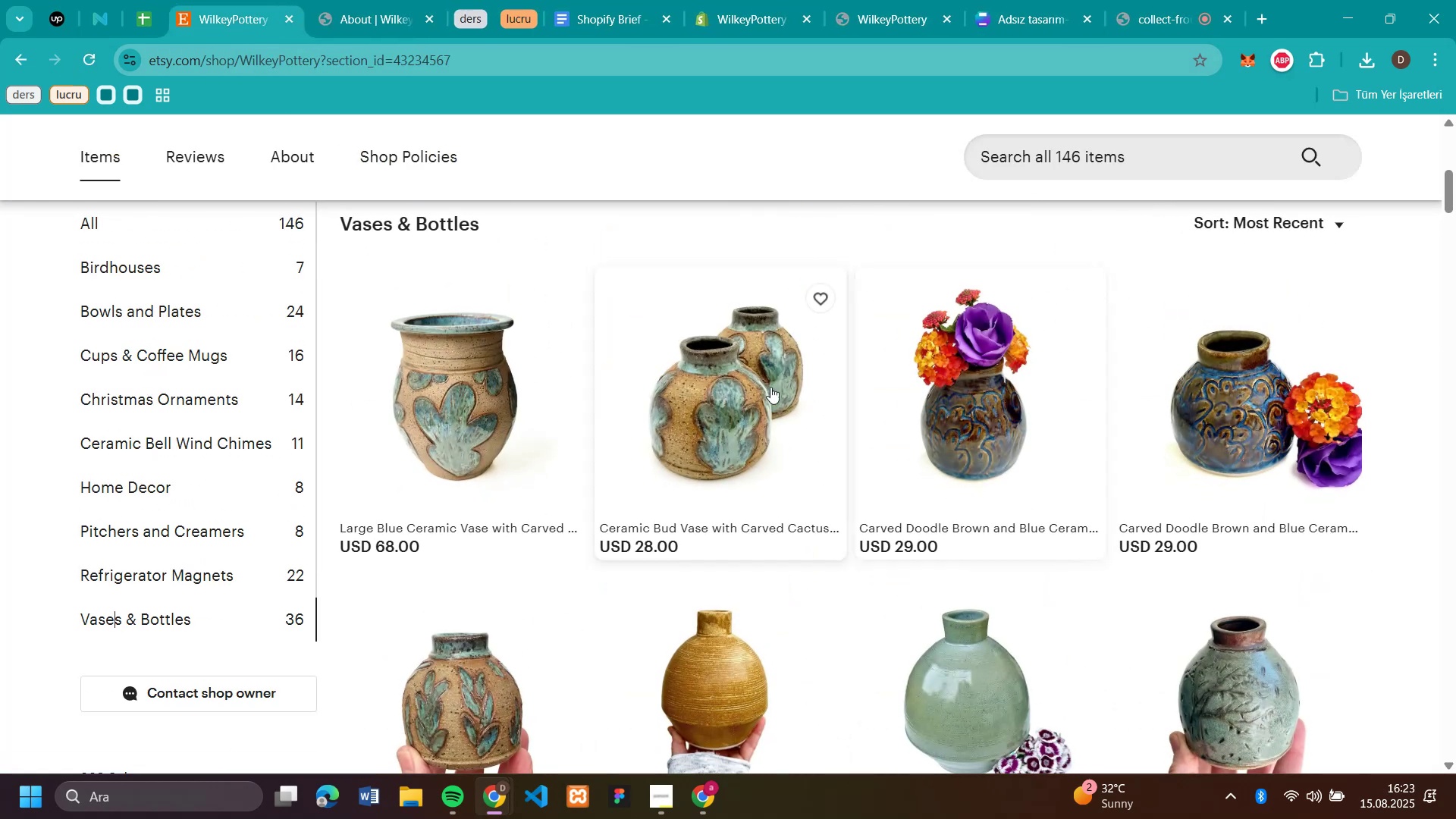 
scroll: coordinate [1417, 413], scroll_direction: down, amount: 4.0
 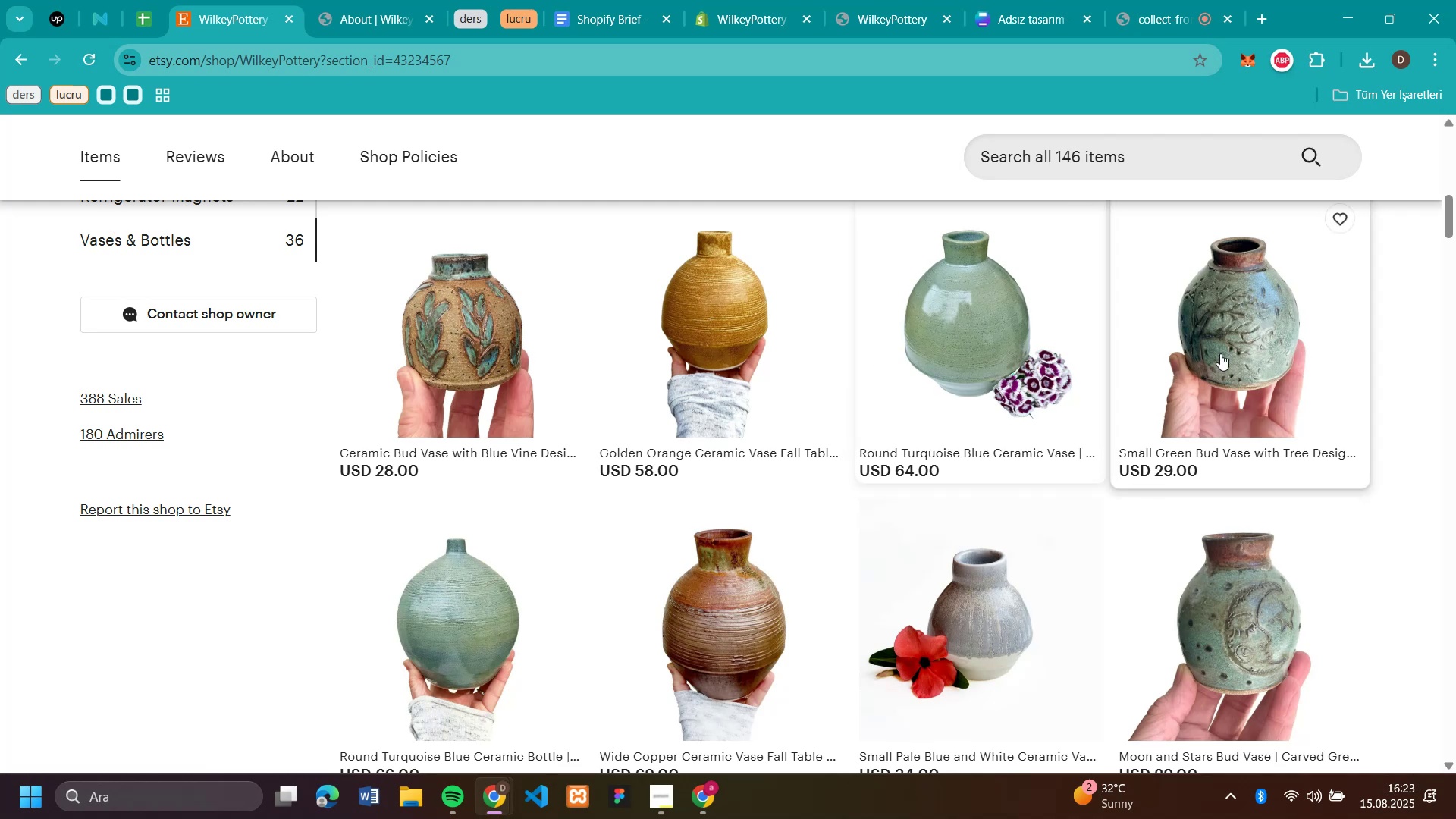 
left_click([1220, 353])
 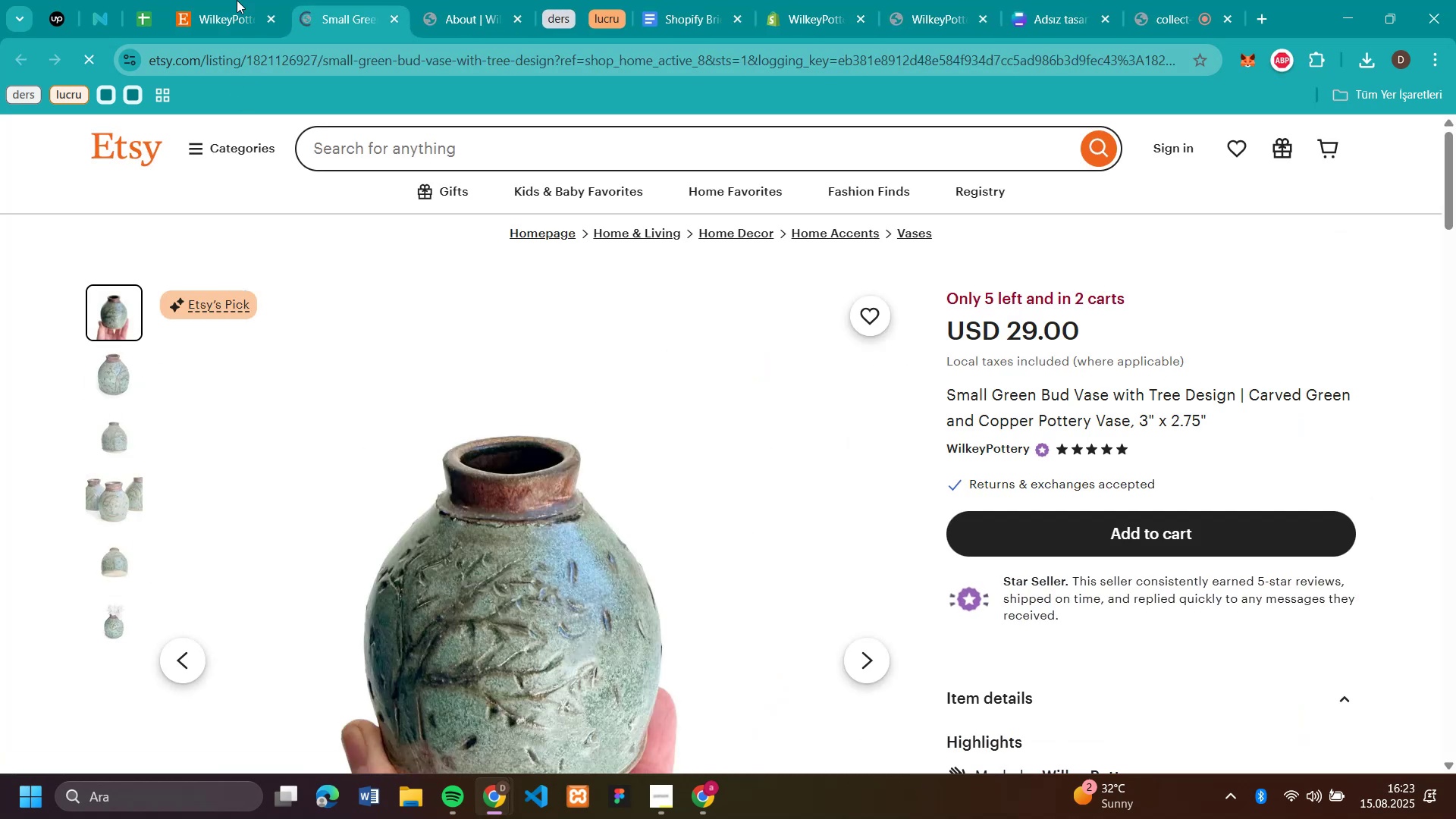 
left_click([394, 23])
 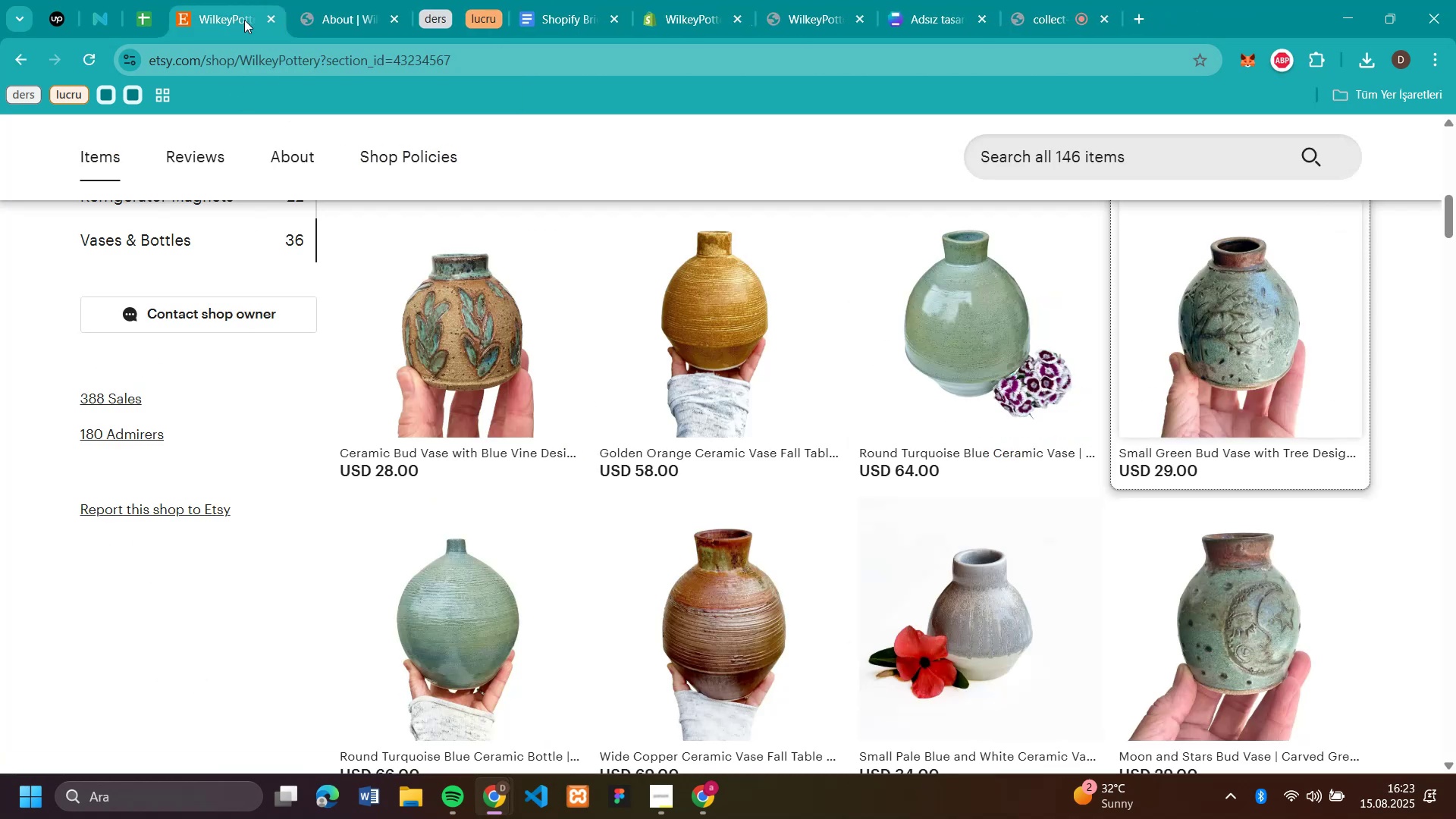 
scroll: coordinate [1334, 489], scroll_direction: down, amount: 9.0
 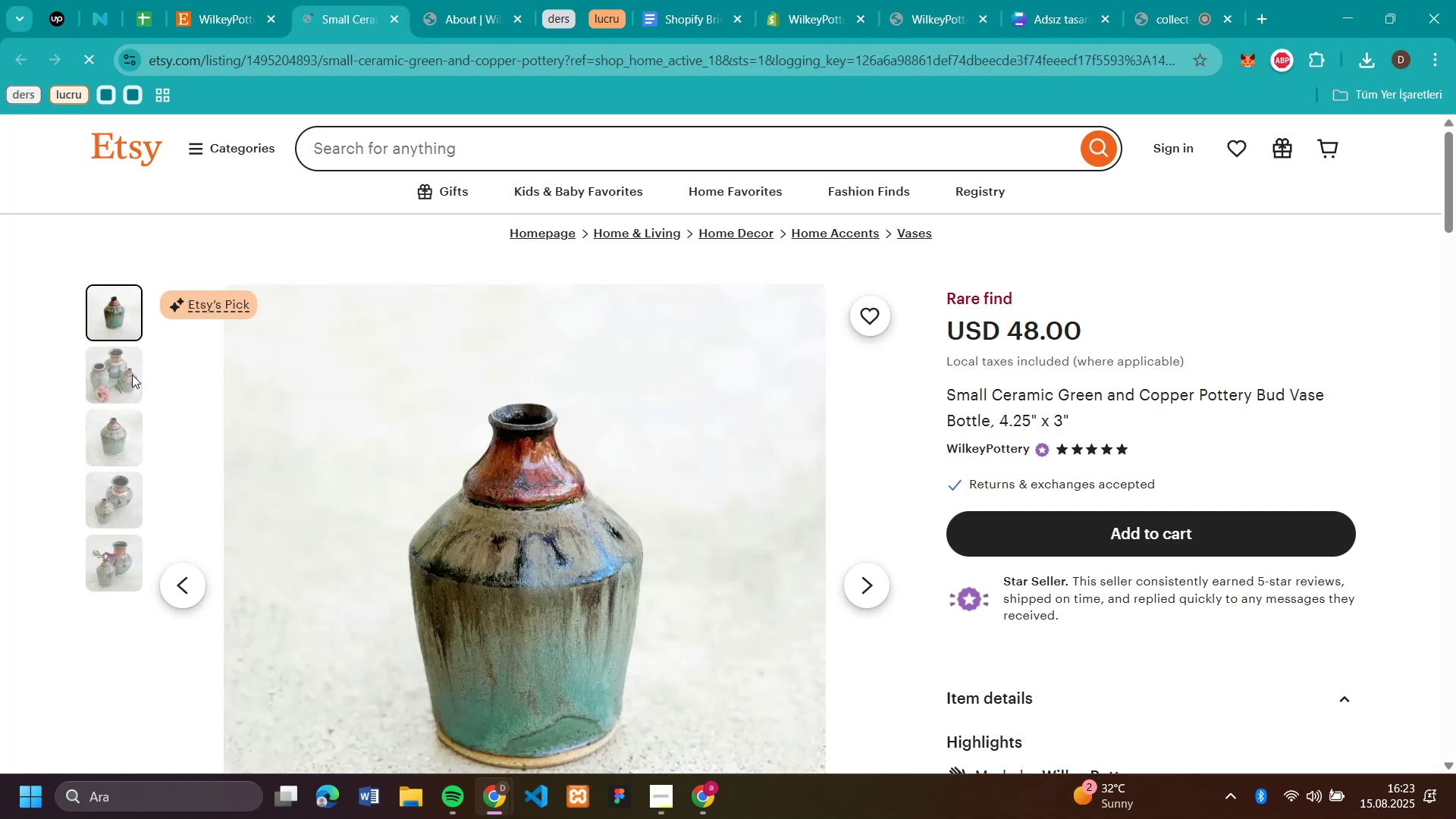 
wait(5.93)
 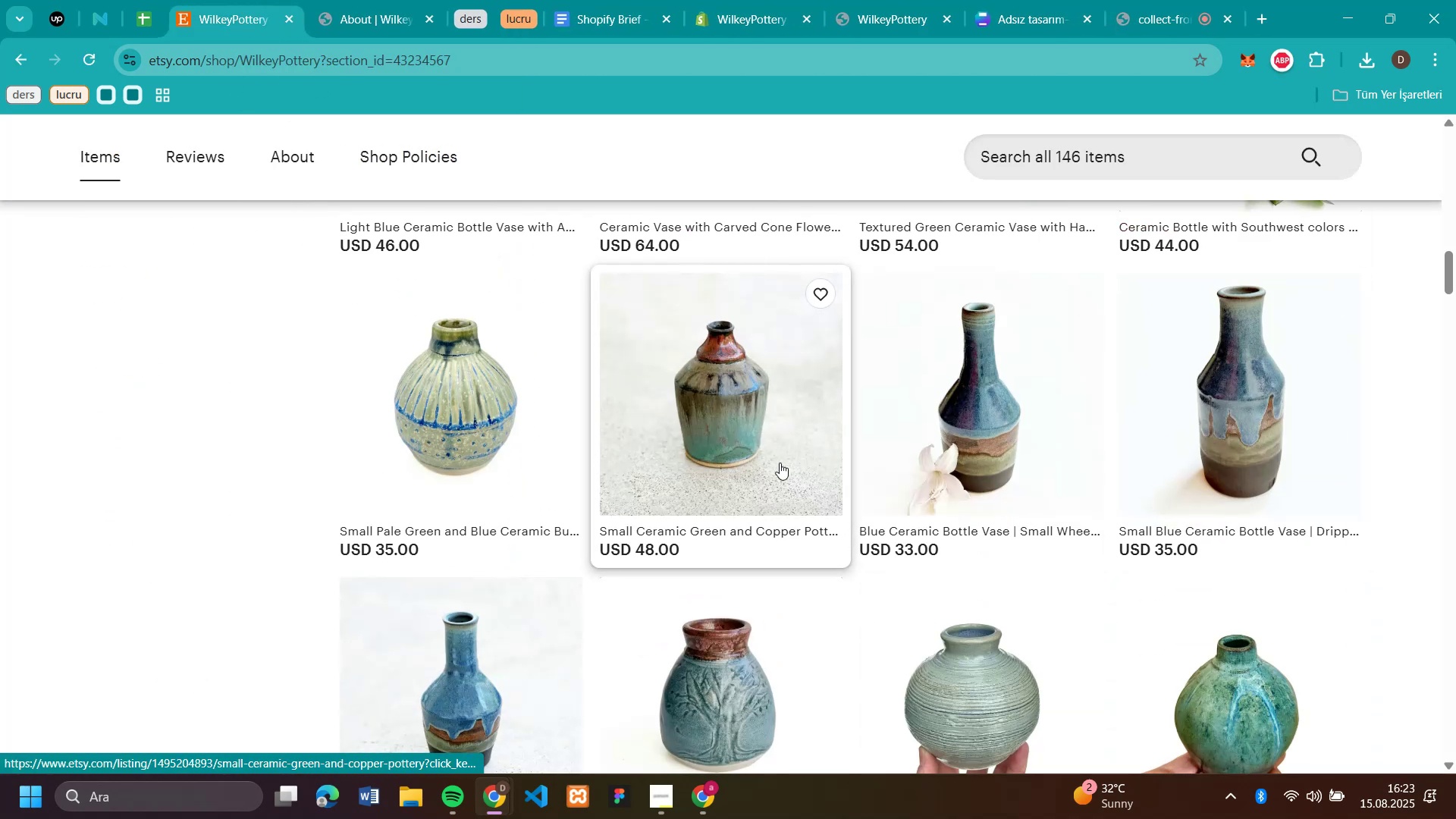 
left_click([104, 547])
 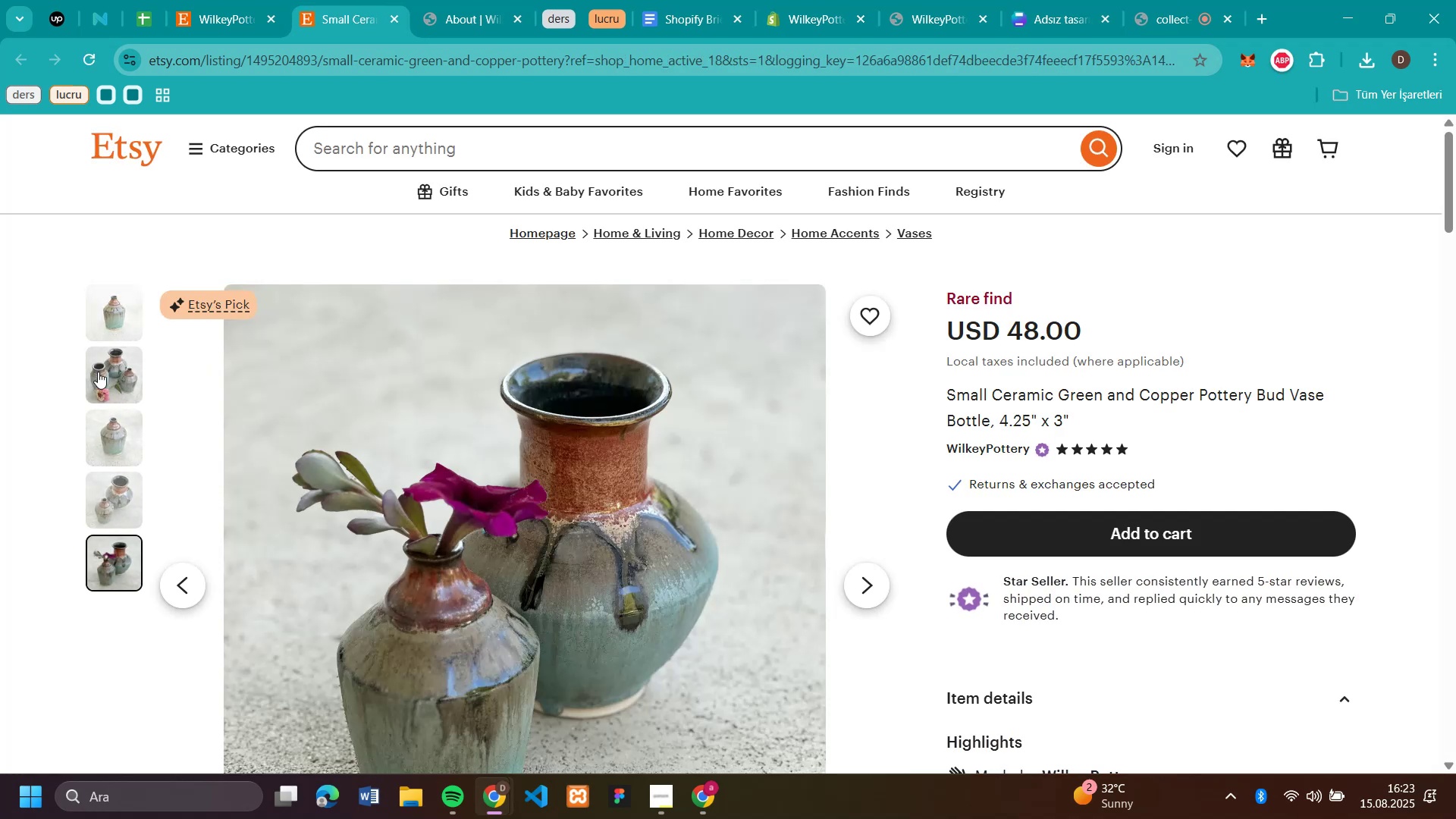 
left_click([98, 372])
 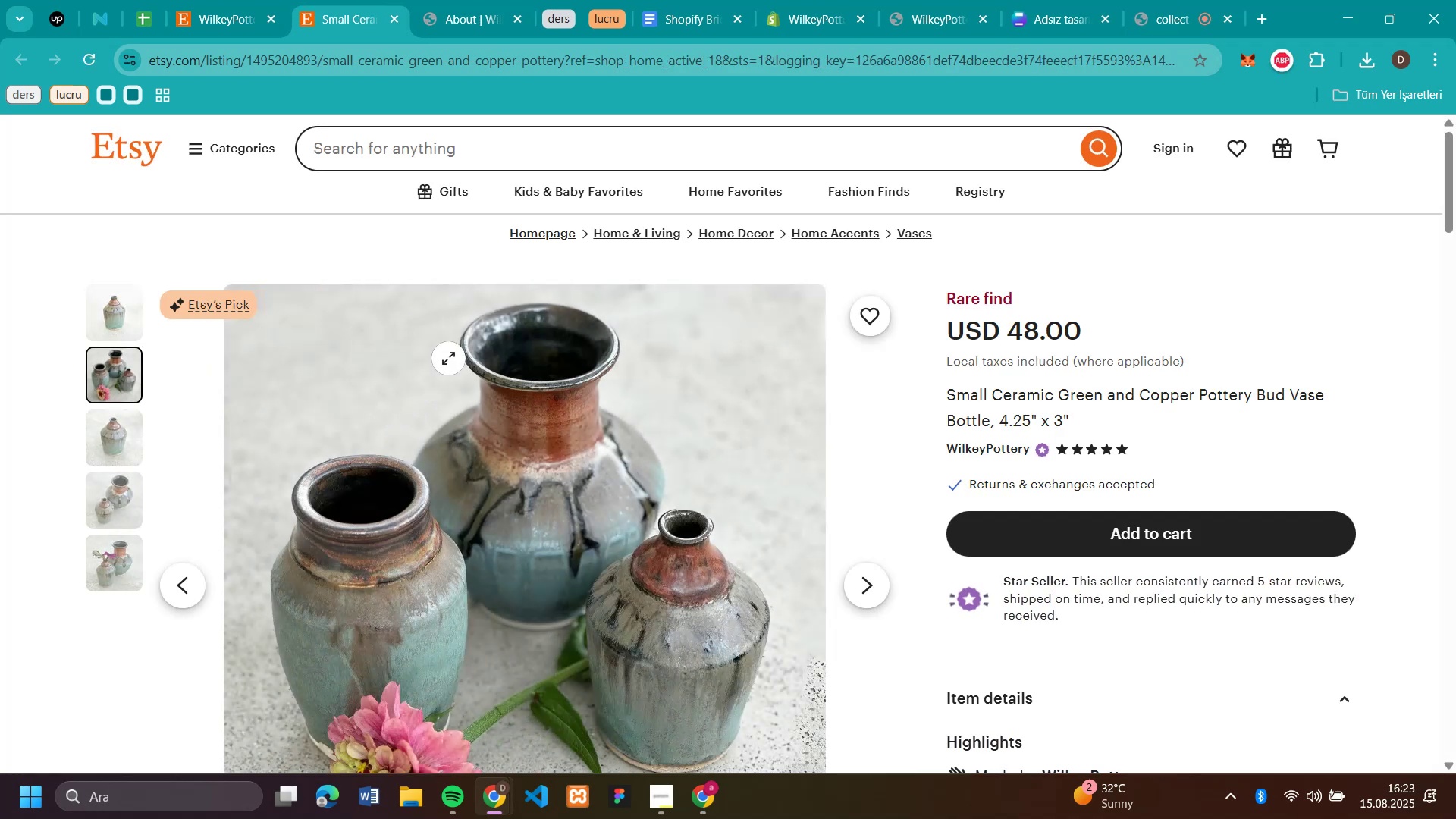 
scroll: coordinate [535, 435], scroll_direction: down, amount: 1.0
 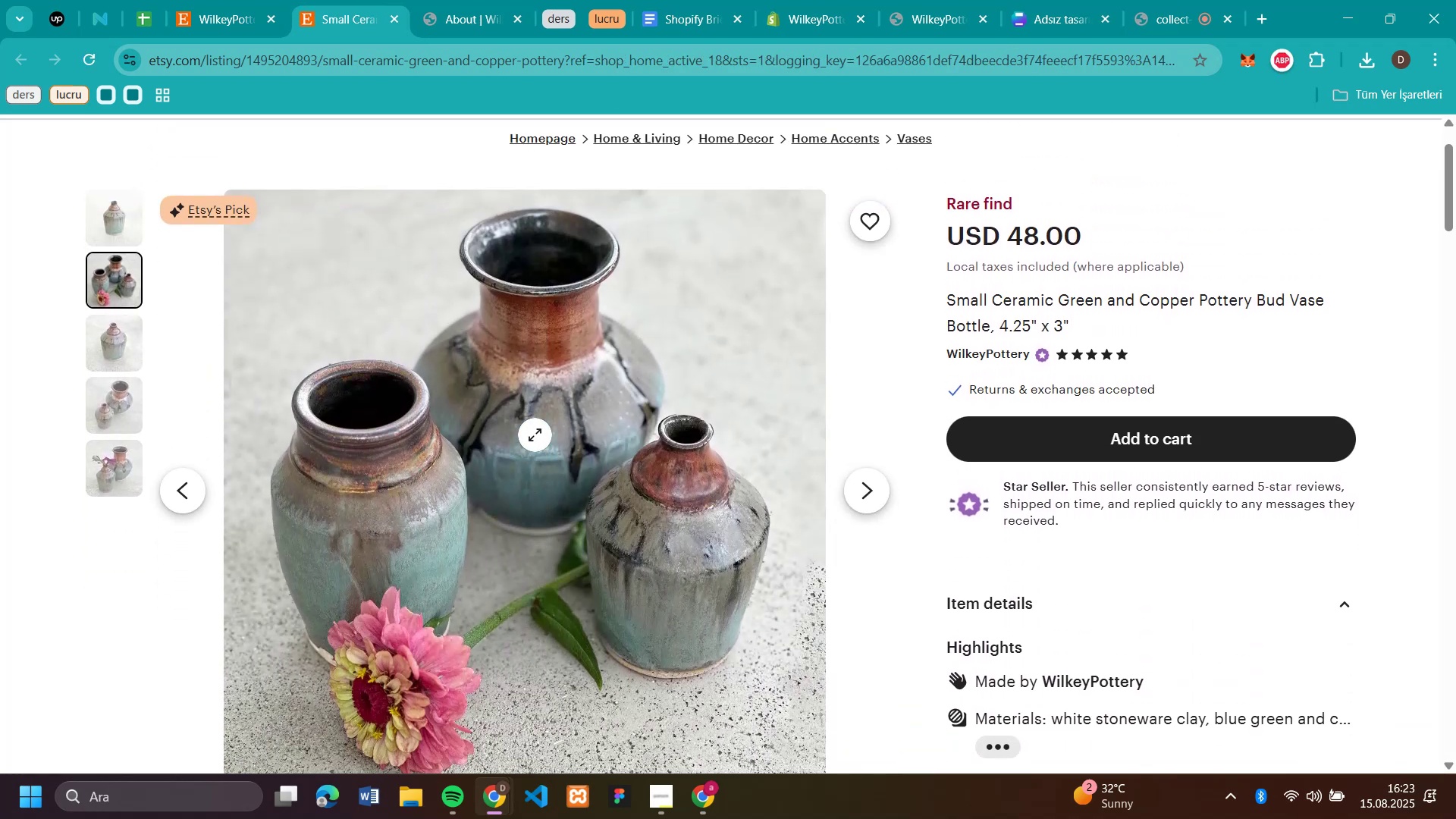 
right_click([535, 435])
 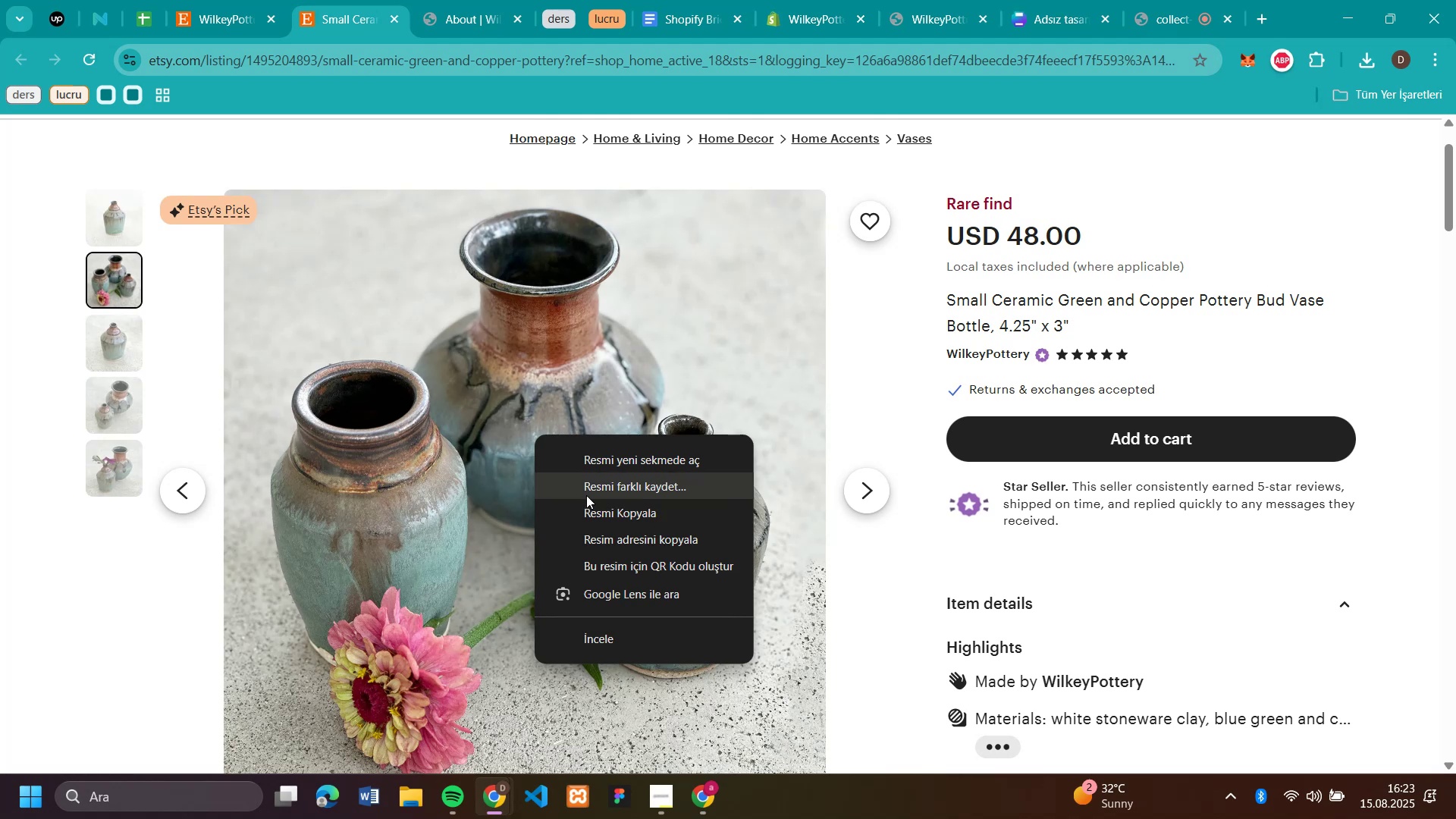 
left_click([590, 490])
 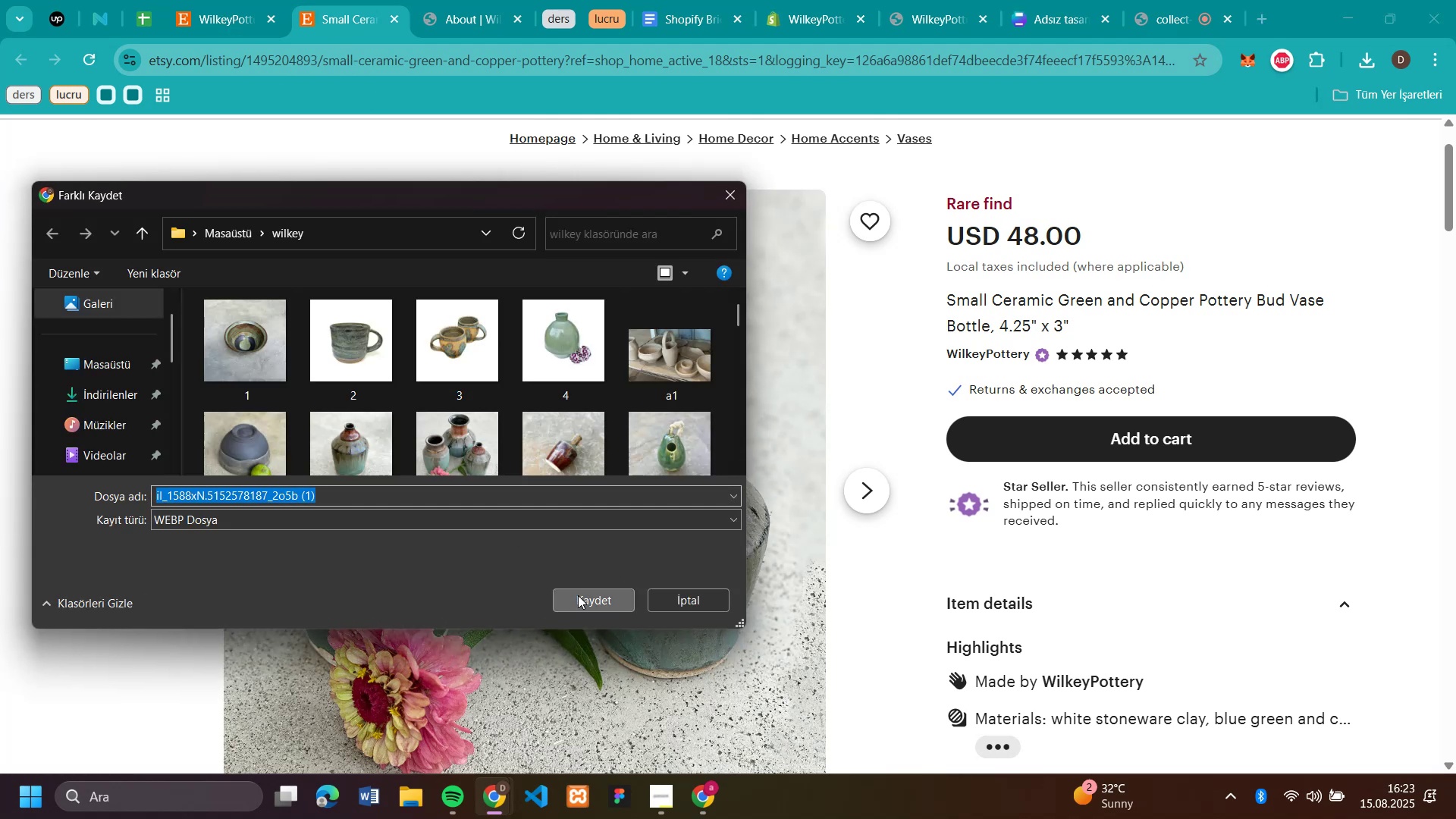 
left_click([220, 21])
 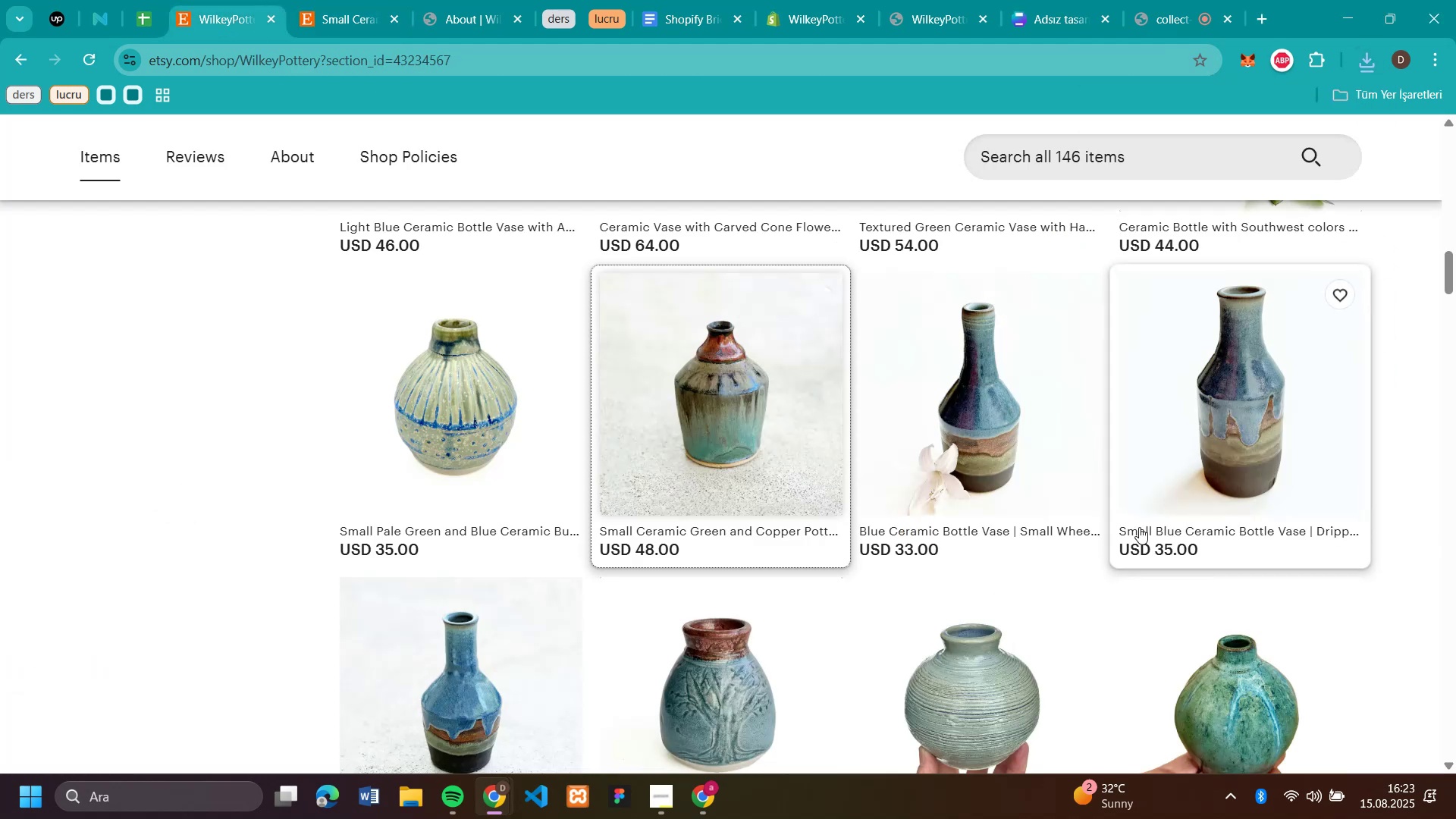 
scroll: coordinate [1032, 491], scroll_direction: down, amount: 3.0
 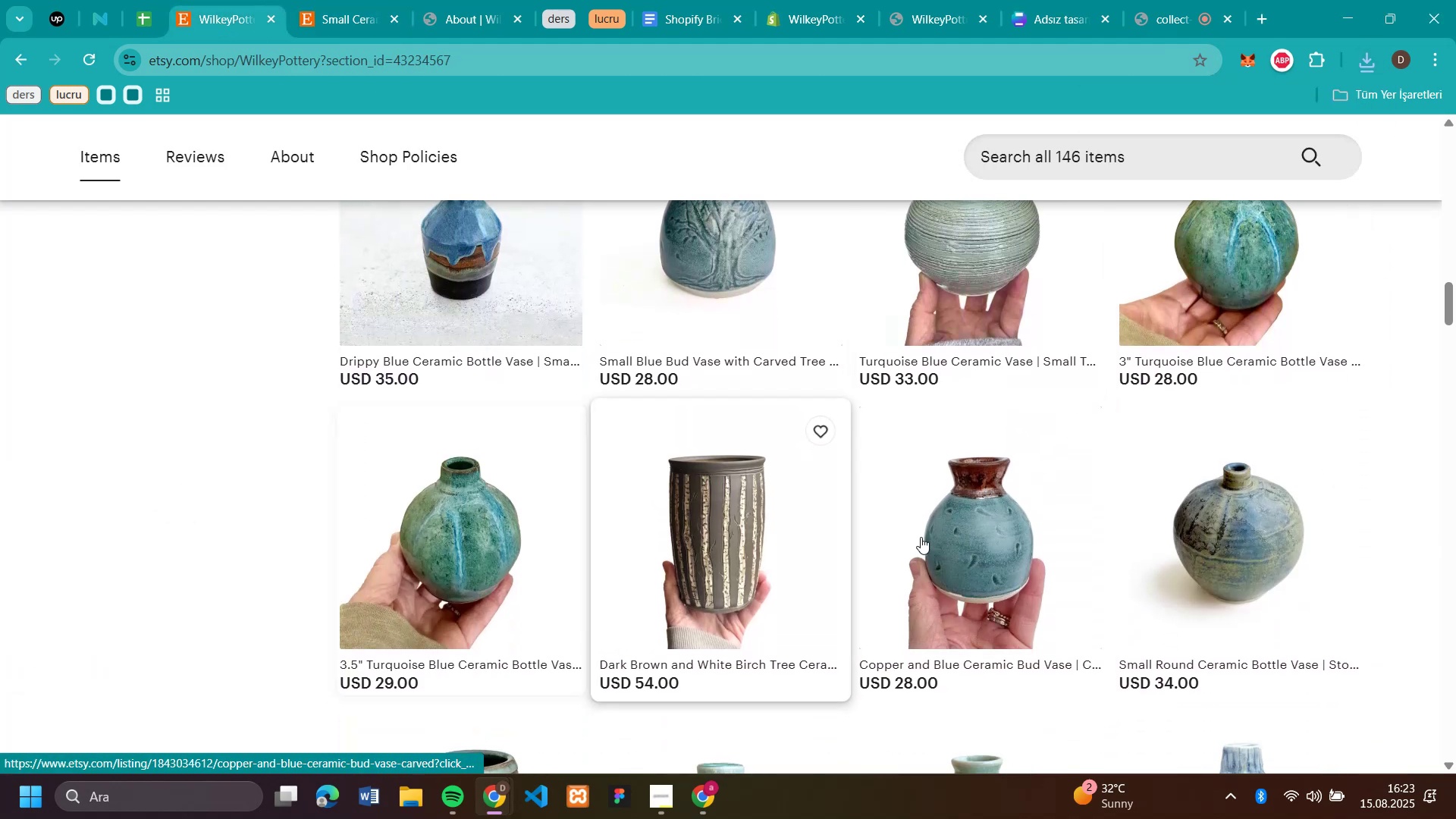 
left_click([980, 542])
 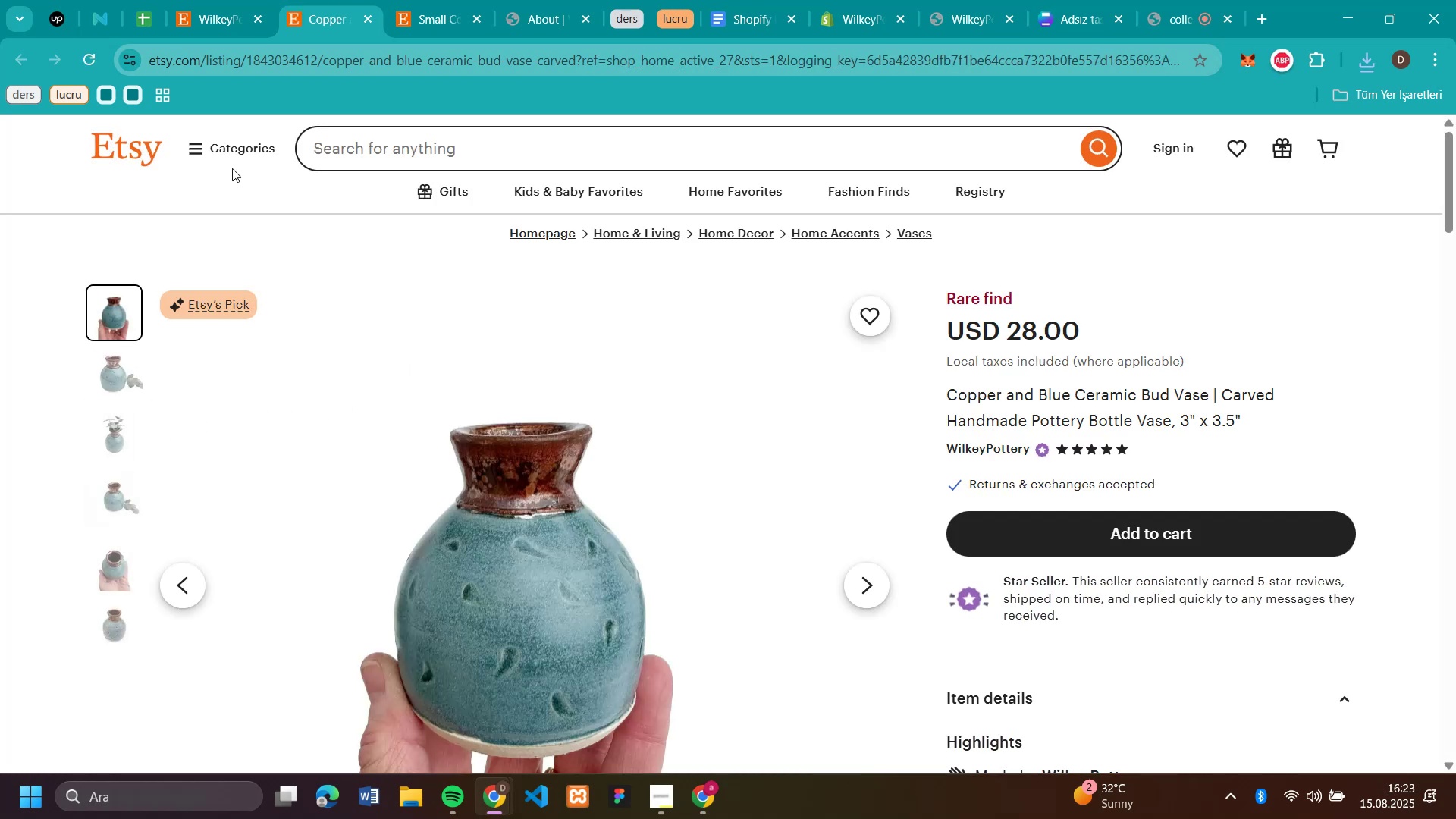 
left_click([369, 15])
 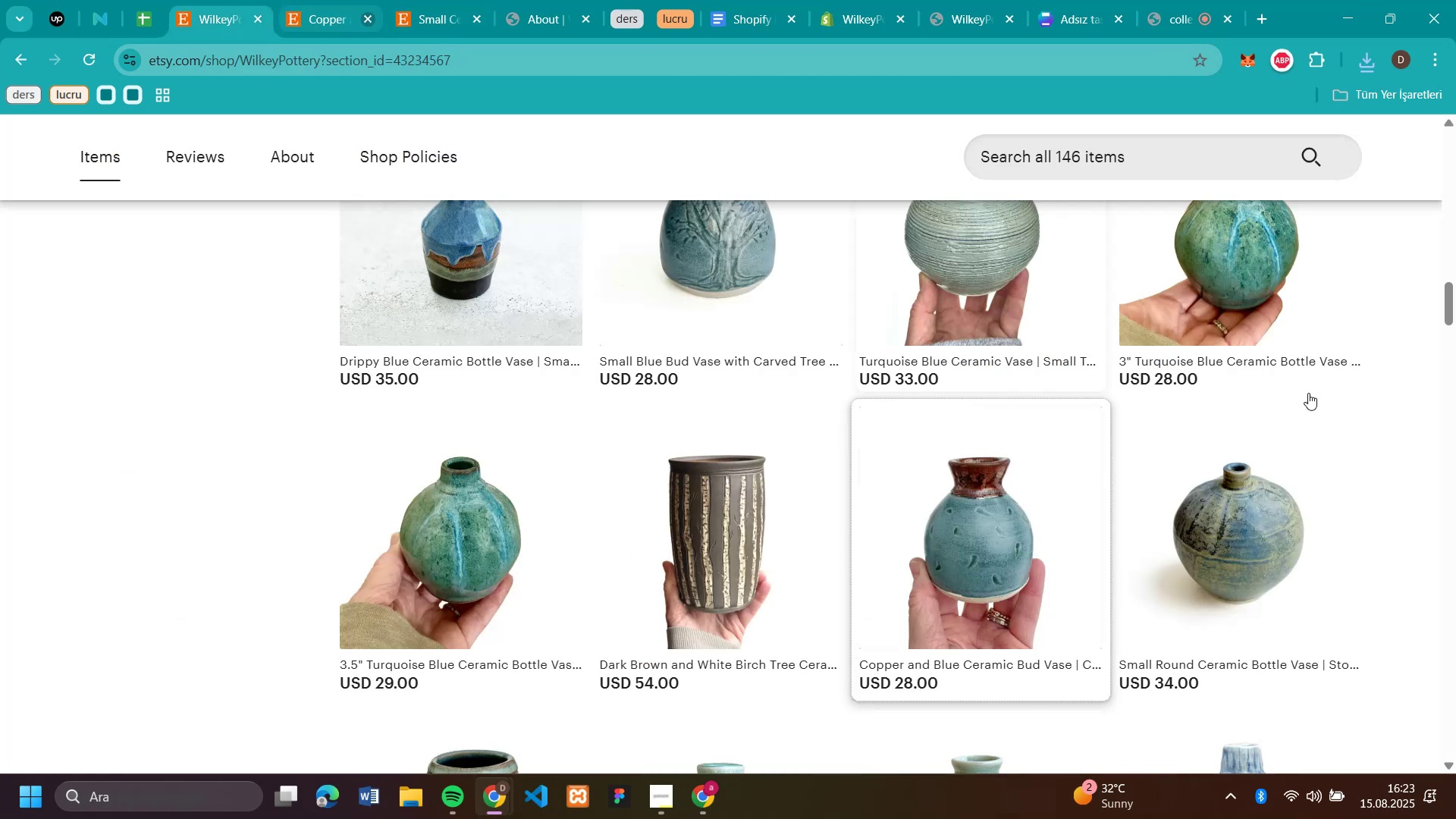 
scroll: coordinate [1233, 410], scroll_direction: down, amount: 7.0
 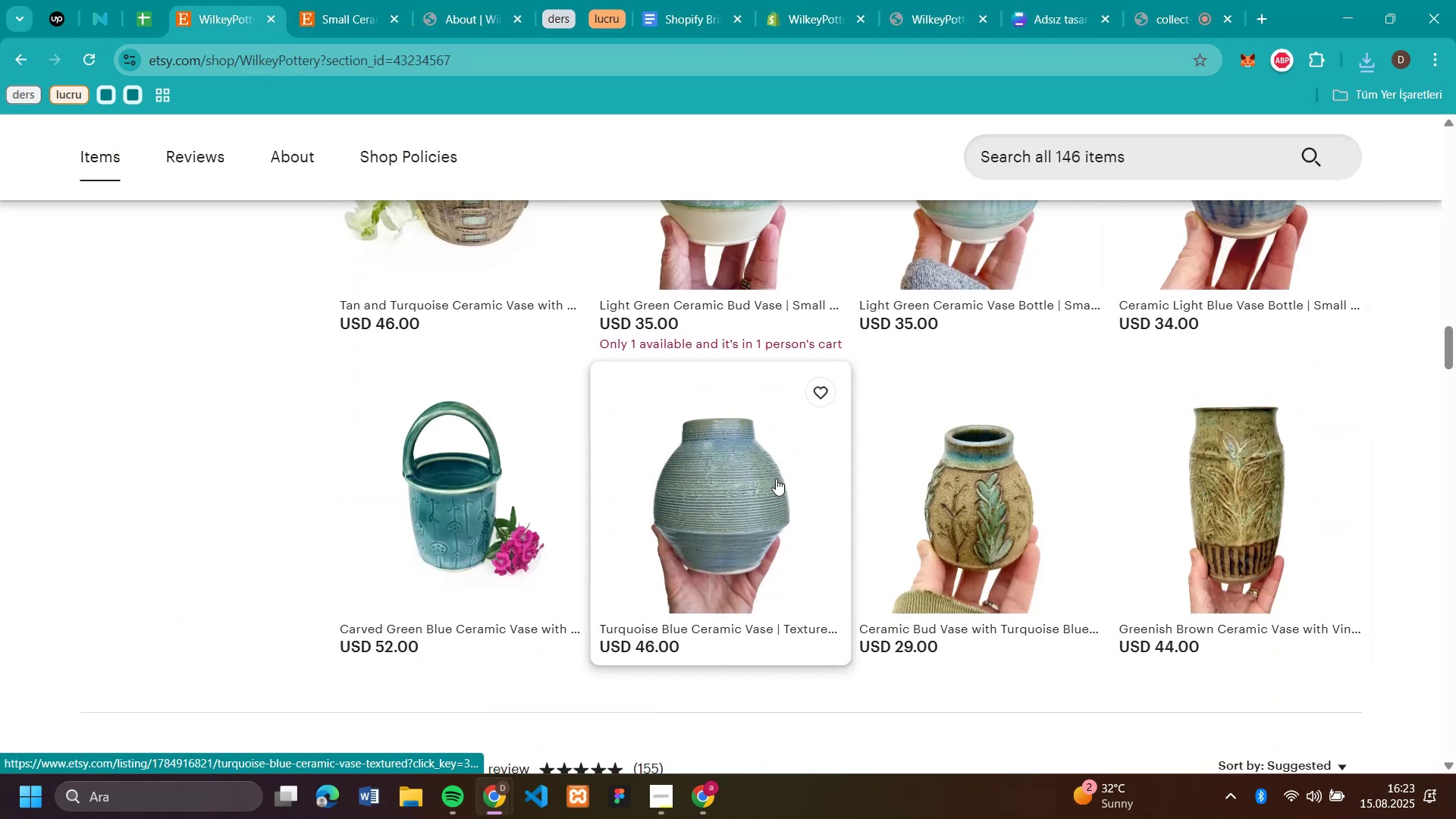 
left_click([776, 479])
 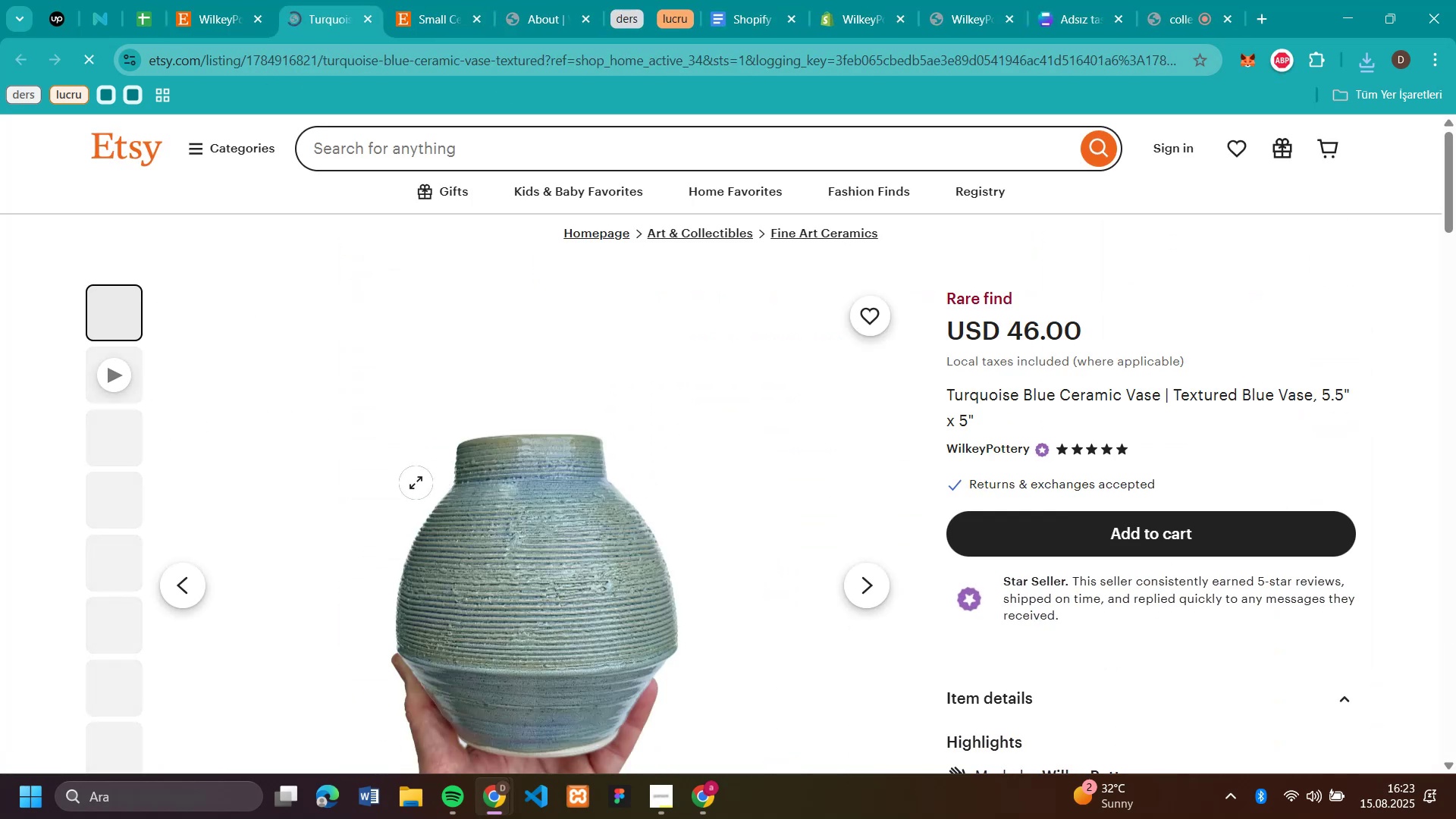 
scroll: coordinate [378, 491], scroll_direction: none, amount: 0.0
 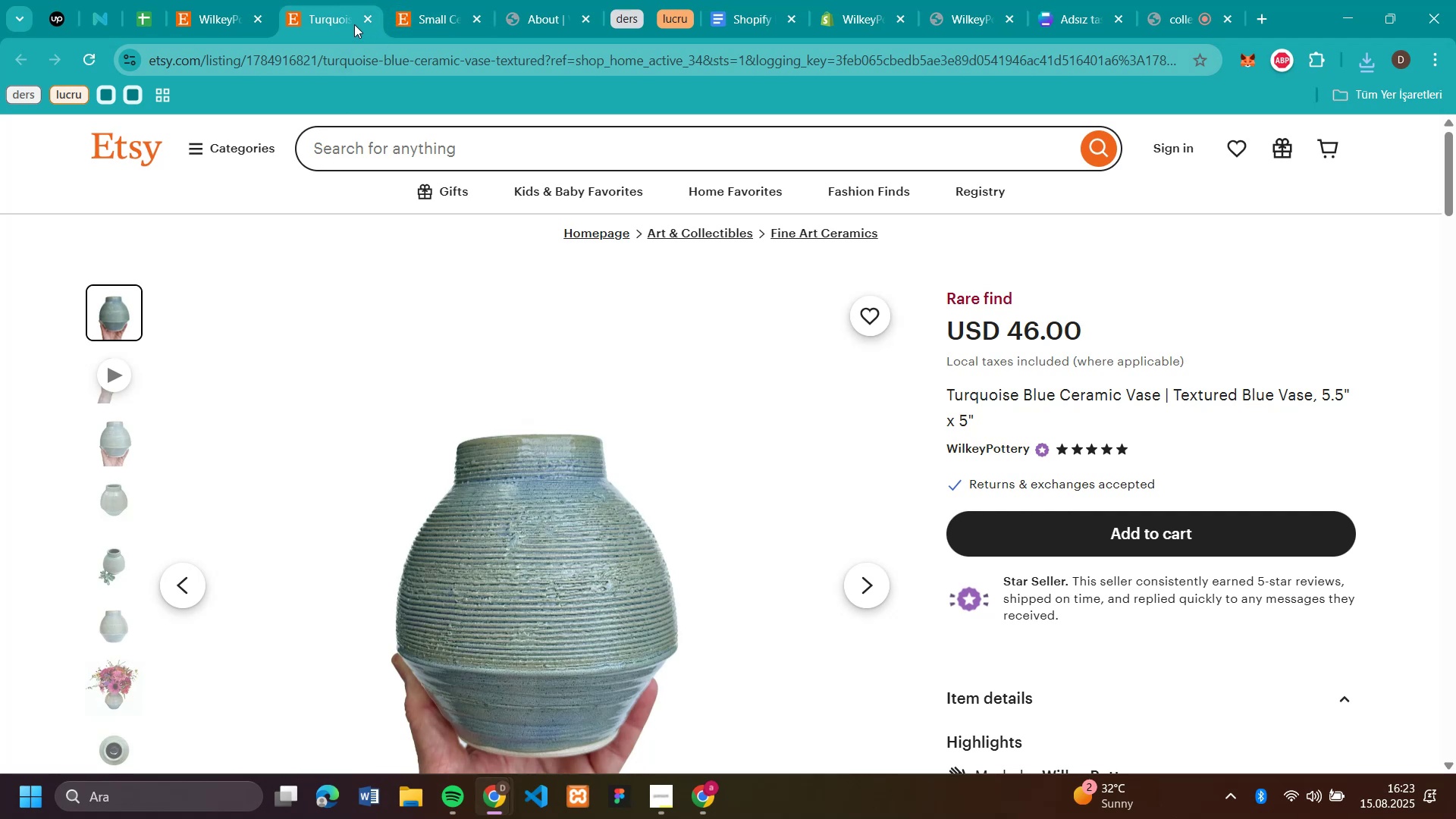 
left_click([360, 15])
 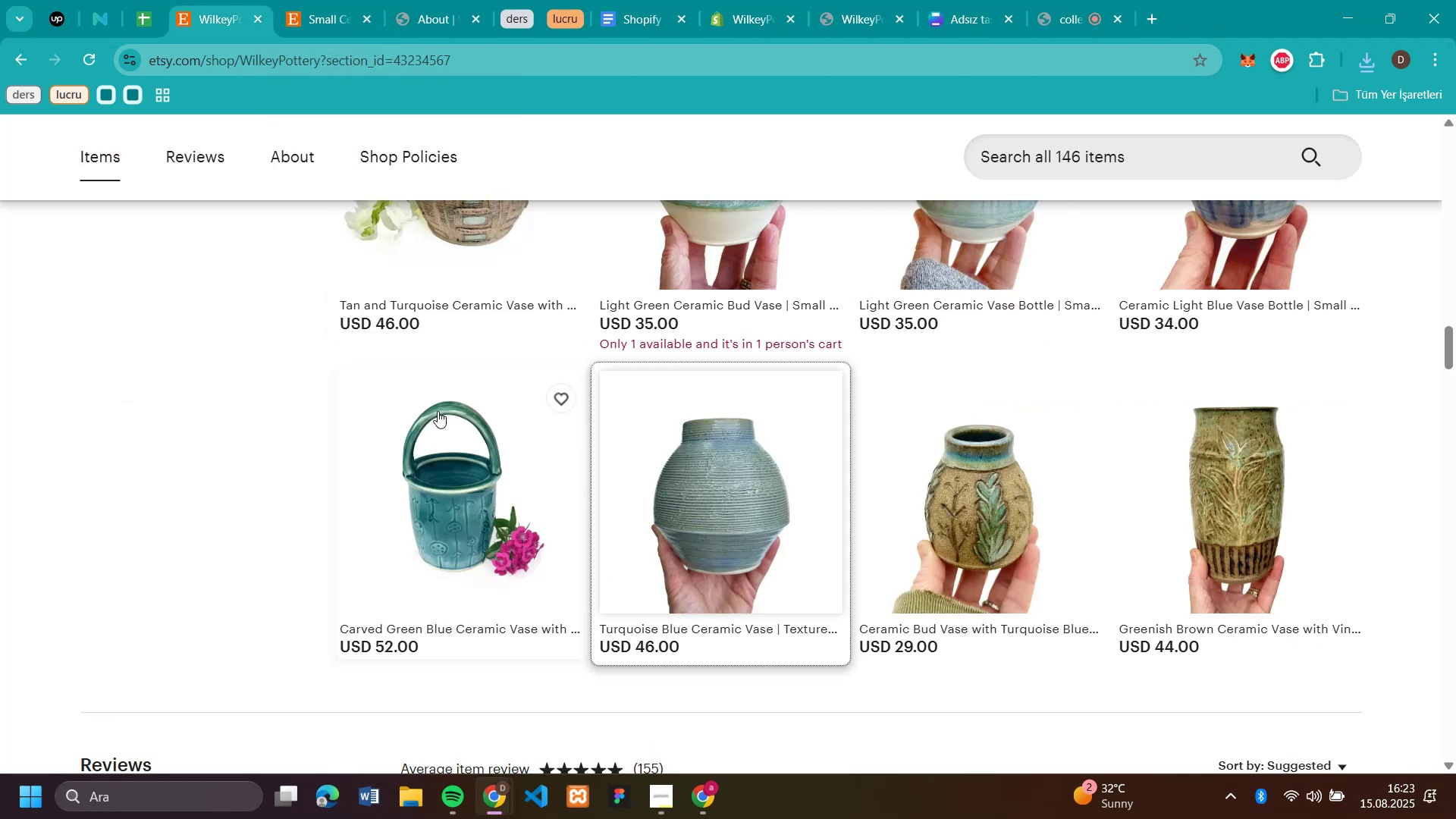 
left_click([430, 436])
 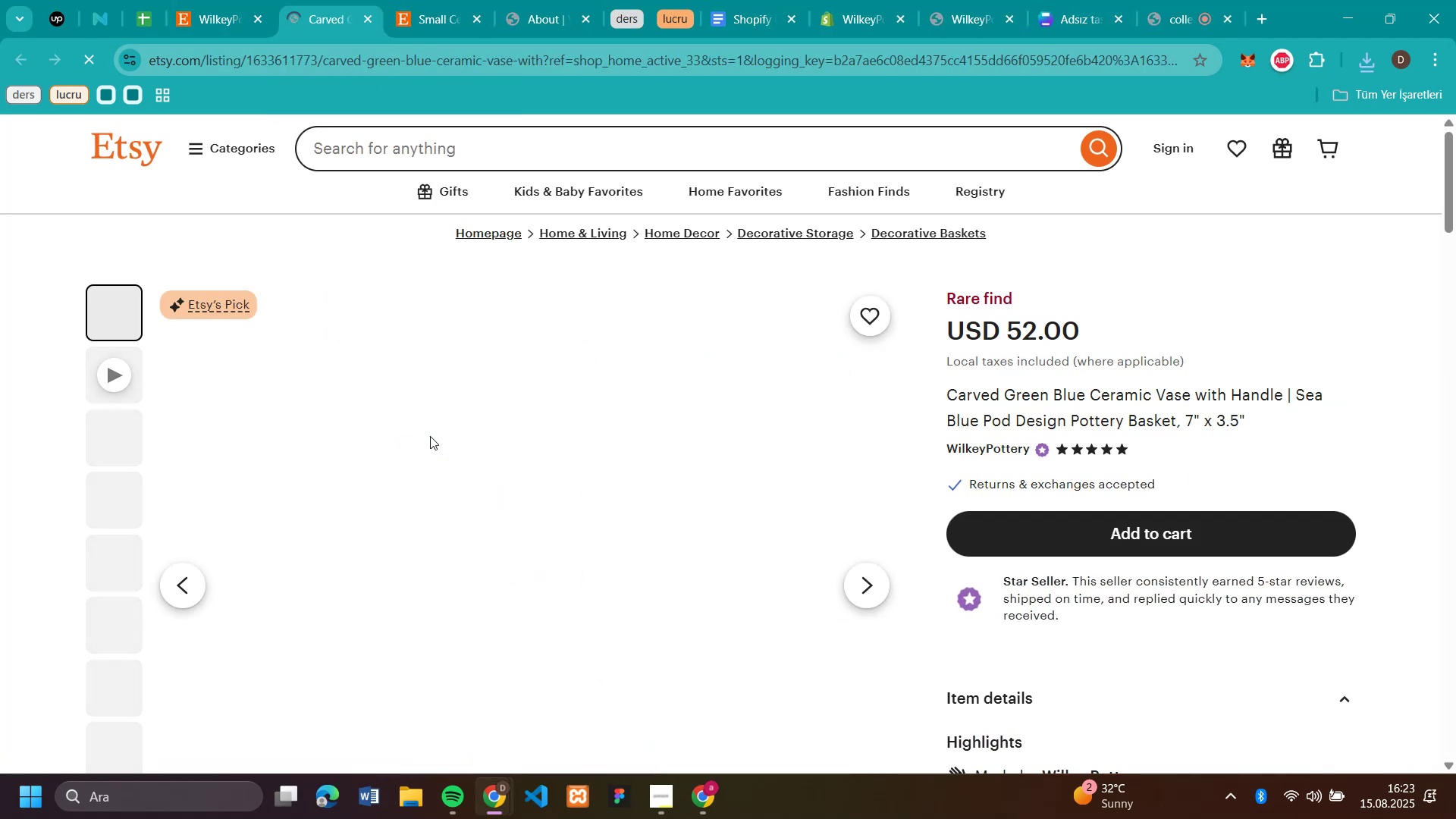 
scroll: coordinate [430, 436], scroll_direction: down, amount: 1.0
 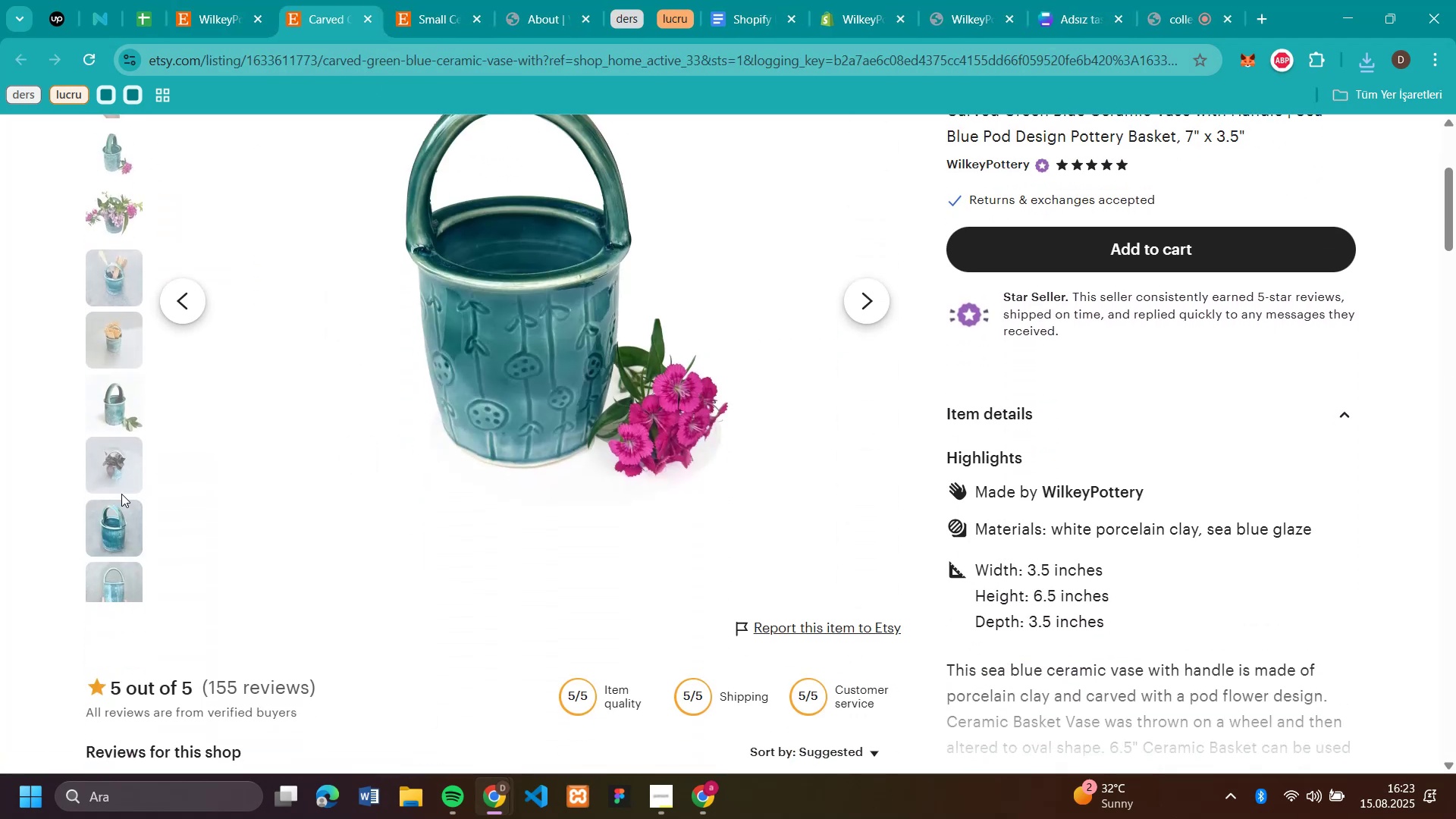 
left_click([117, 530])
 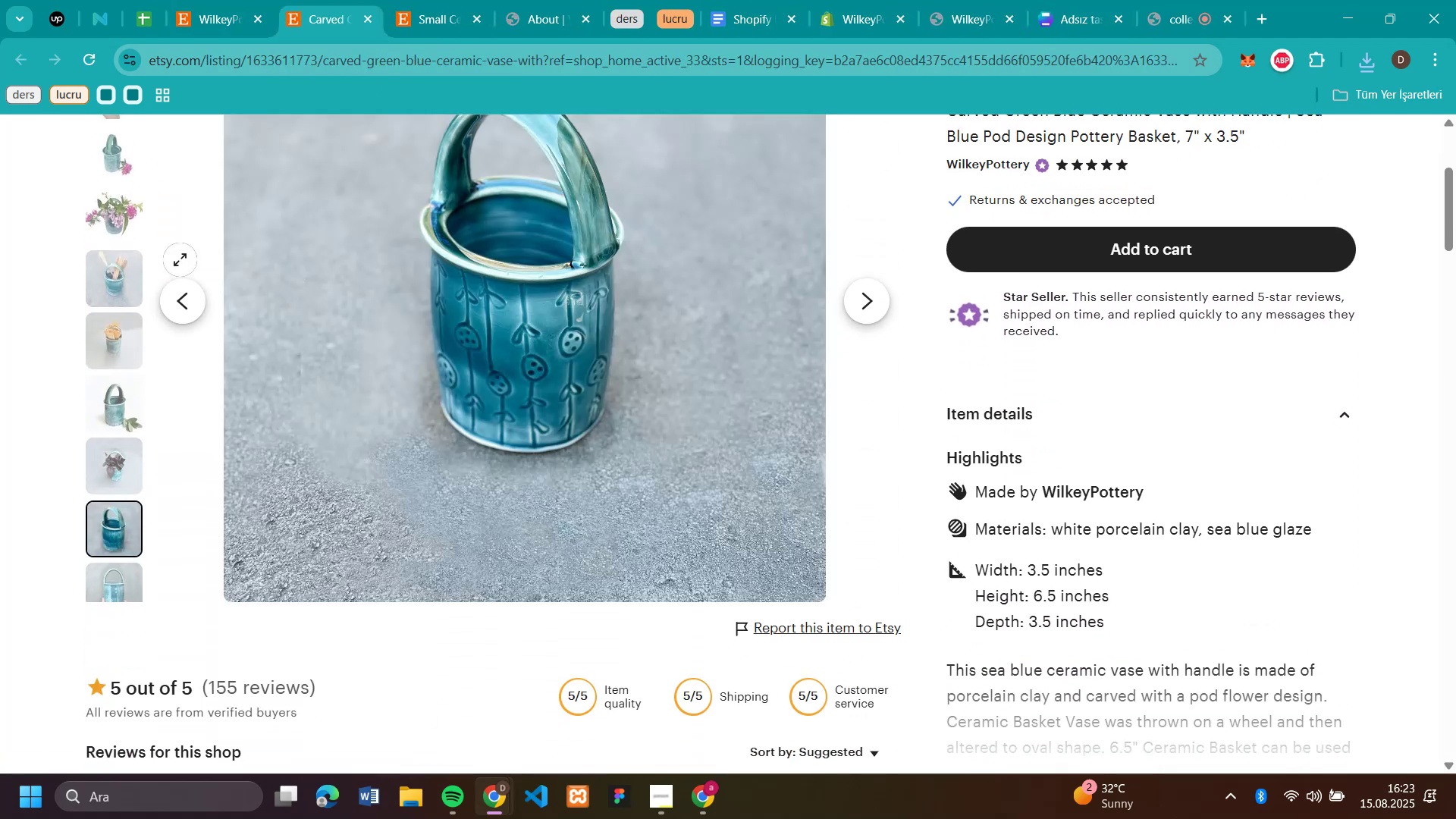 
left_click_drag(start_coordinate=[111, 263], to_coordinate=[112, 267])
 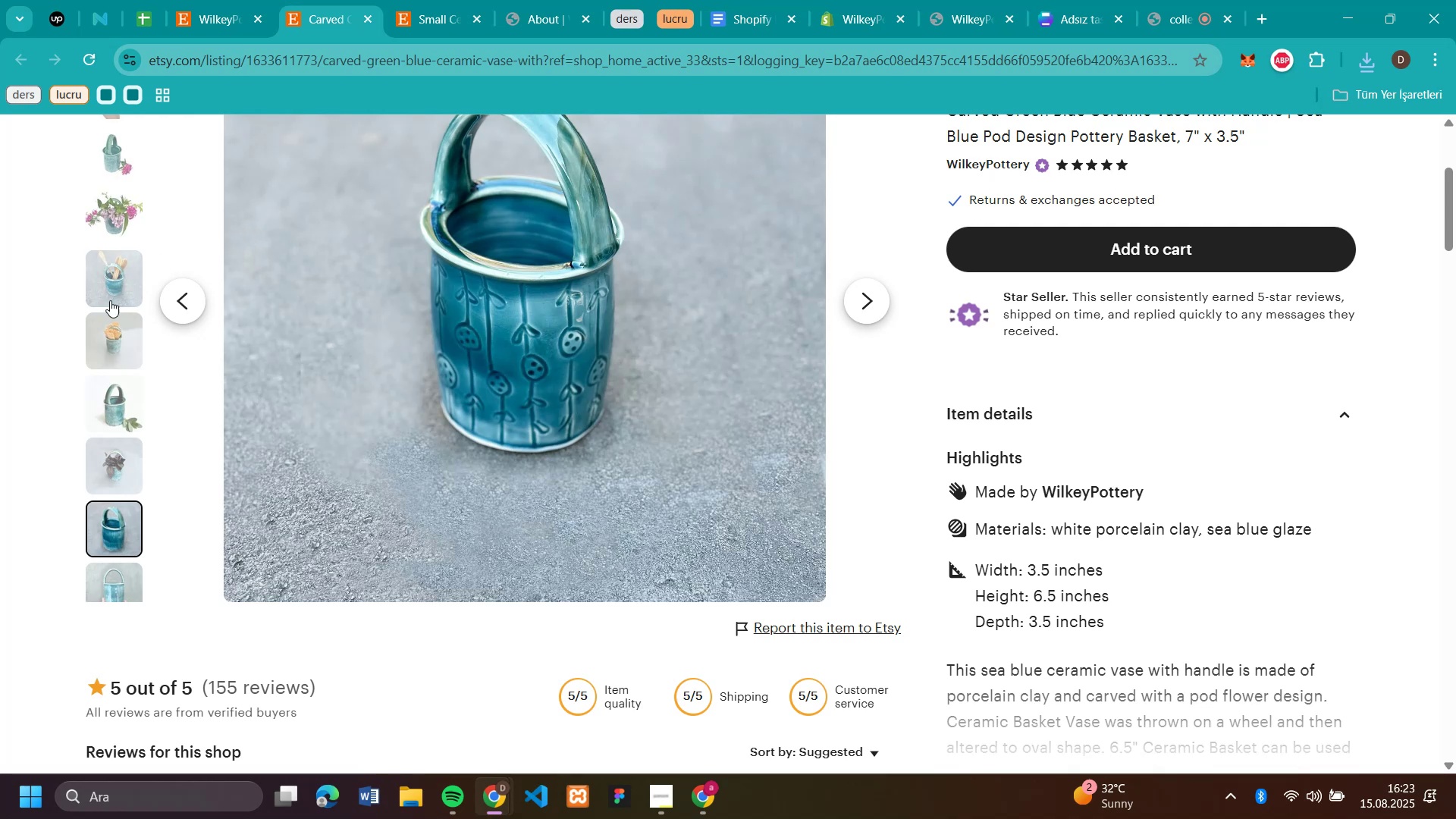 
left_click([97, 272])
 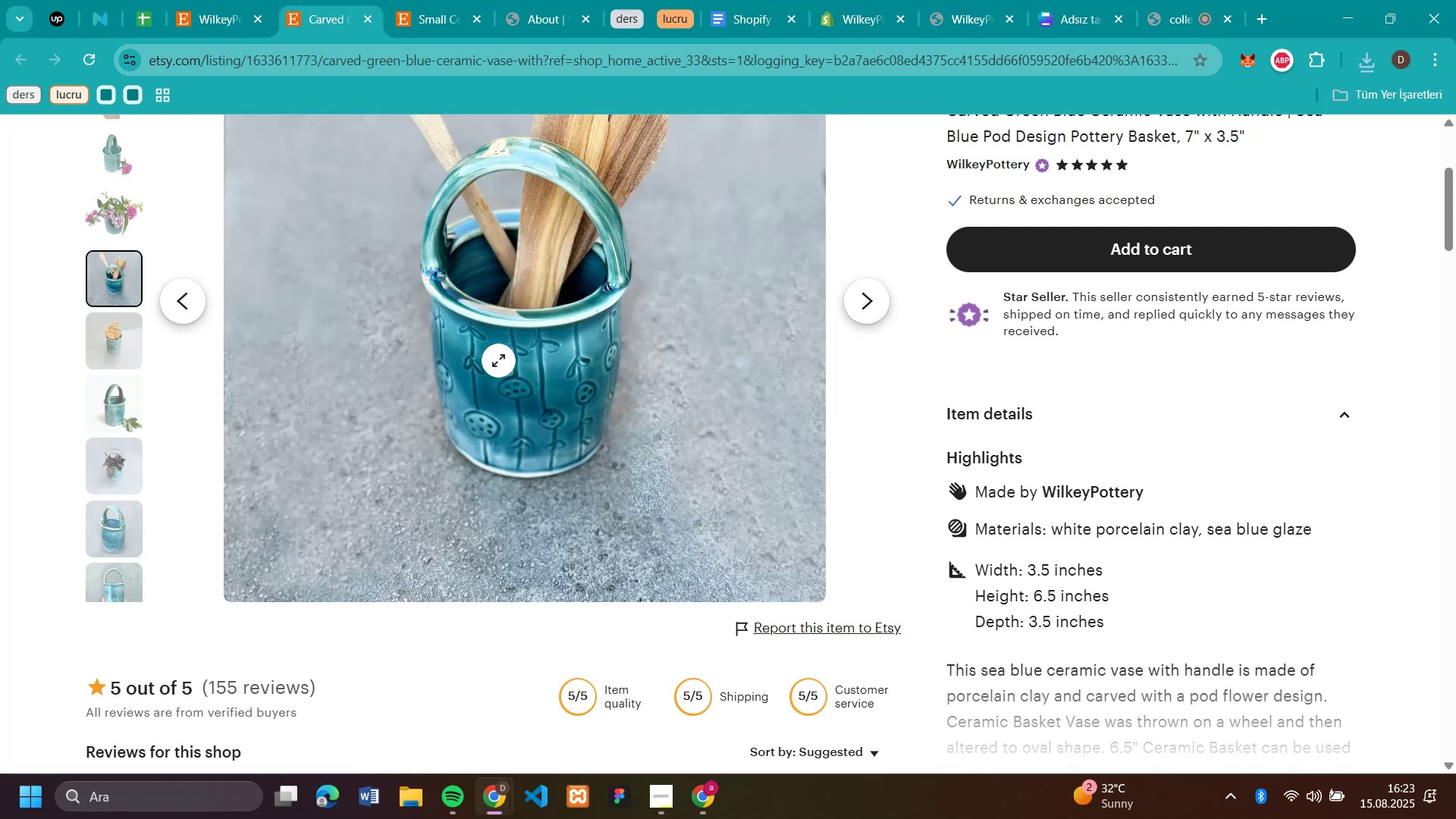 
scroll: coordinate [500, 357], scroll_direction: up, amount: 2.0
 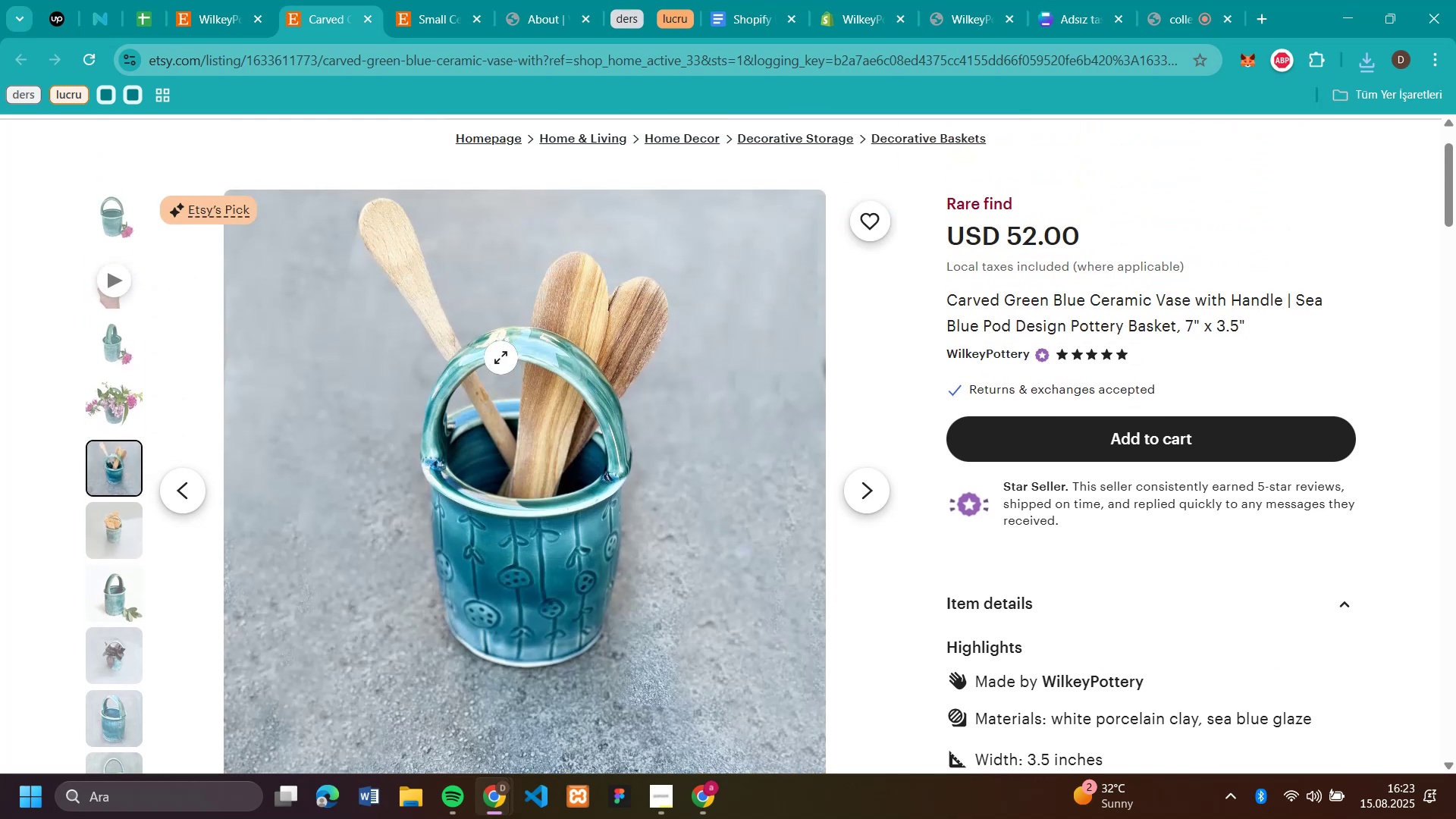 
scroll: coordinate [500, 357], scroll_direction: down, amount: 1.0
 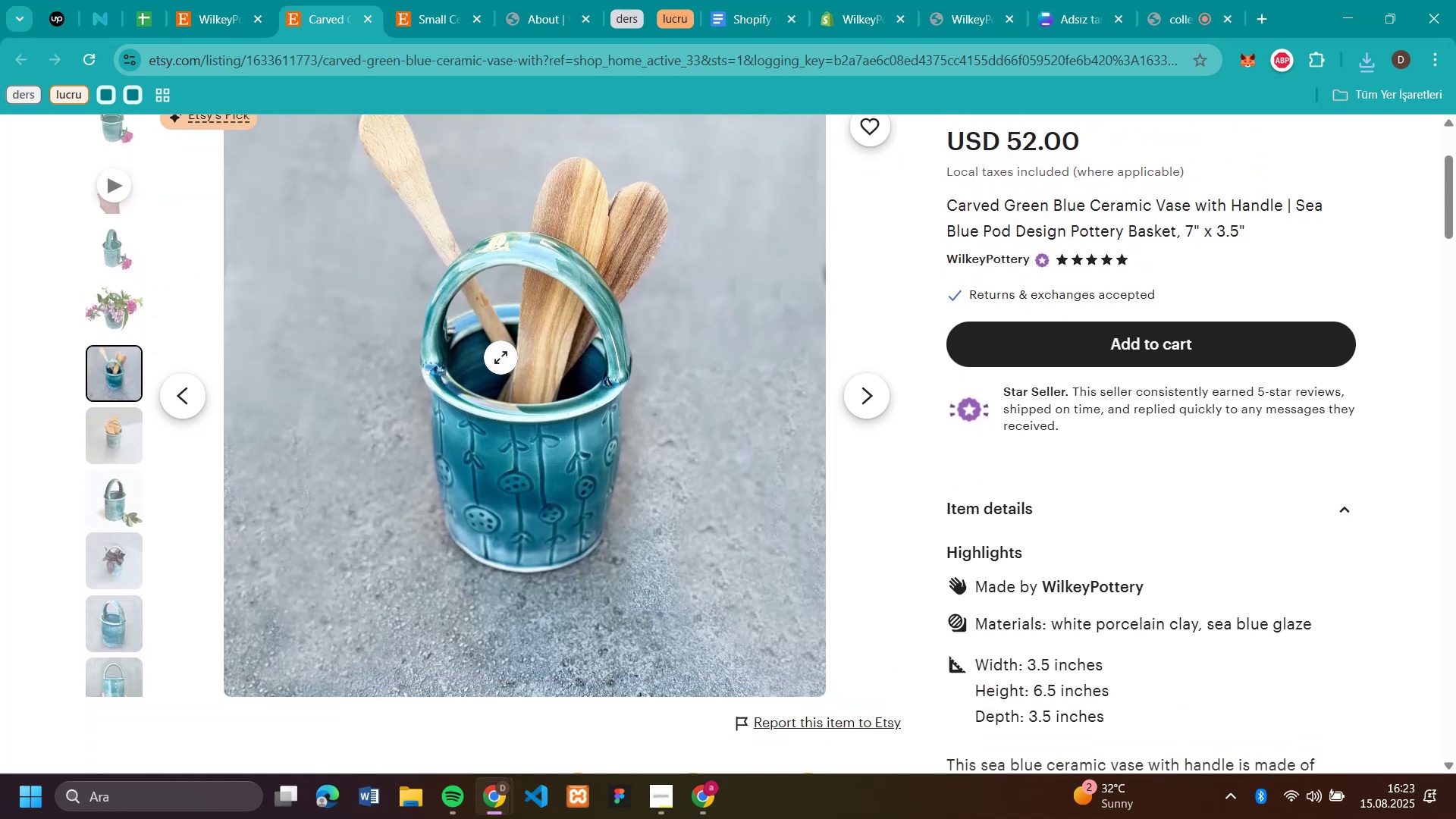 
right_click([500, 357])
 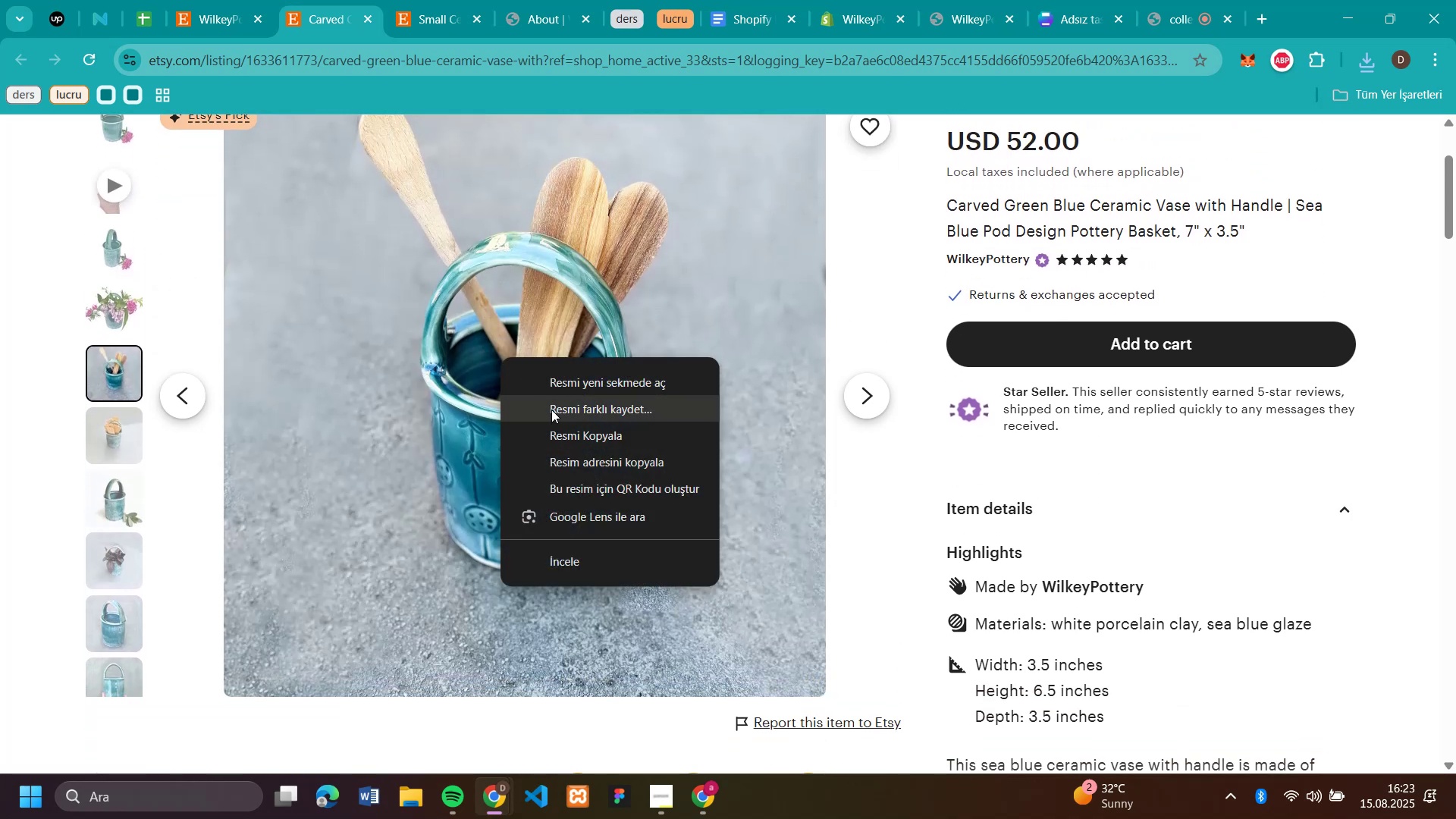 
left_click_drag(start_coordinate=[551, 410], to_coordinate=[551, 402])
 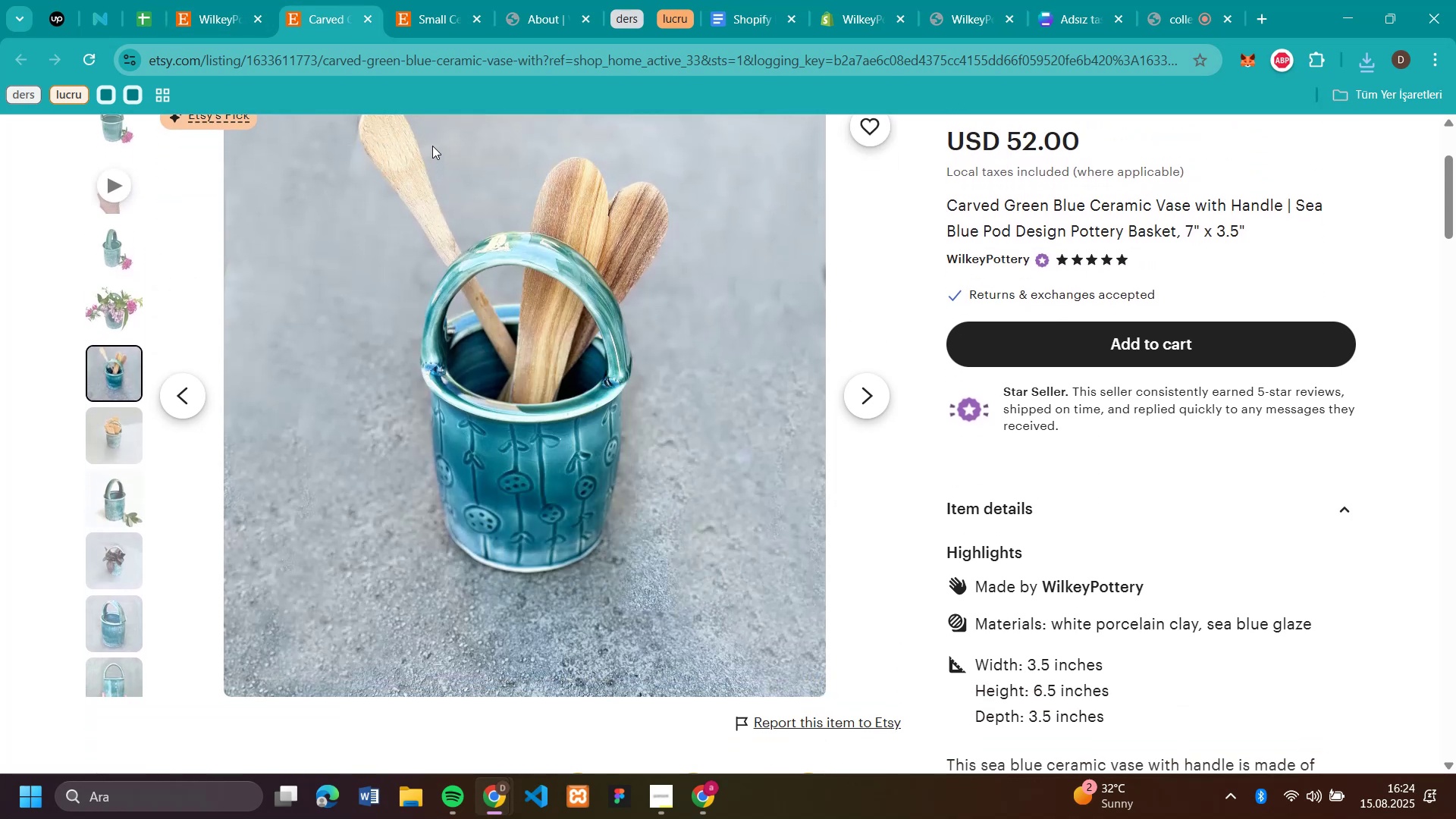 
key(Enter)
 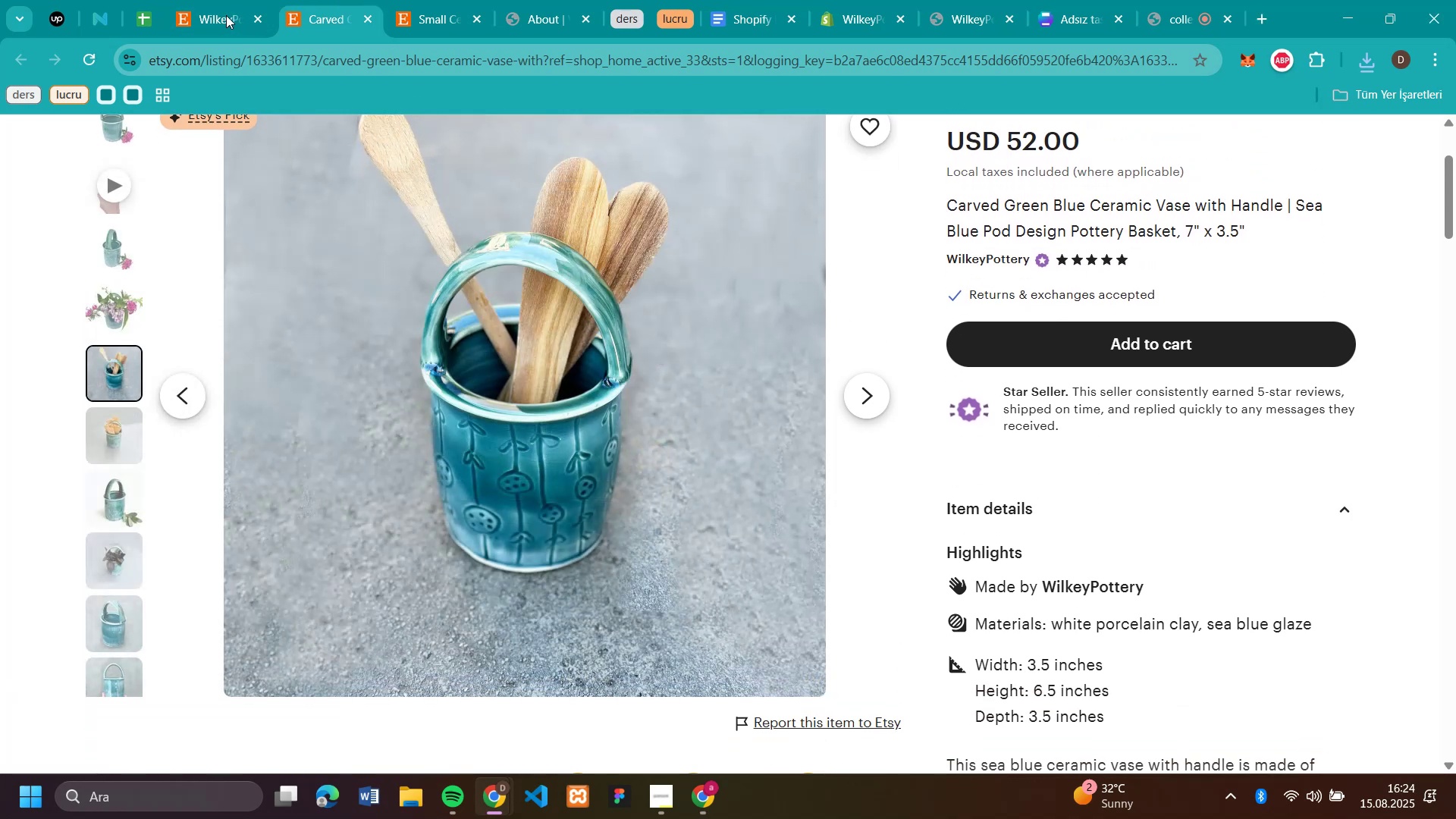 
left_click([226, 15])
 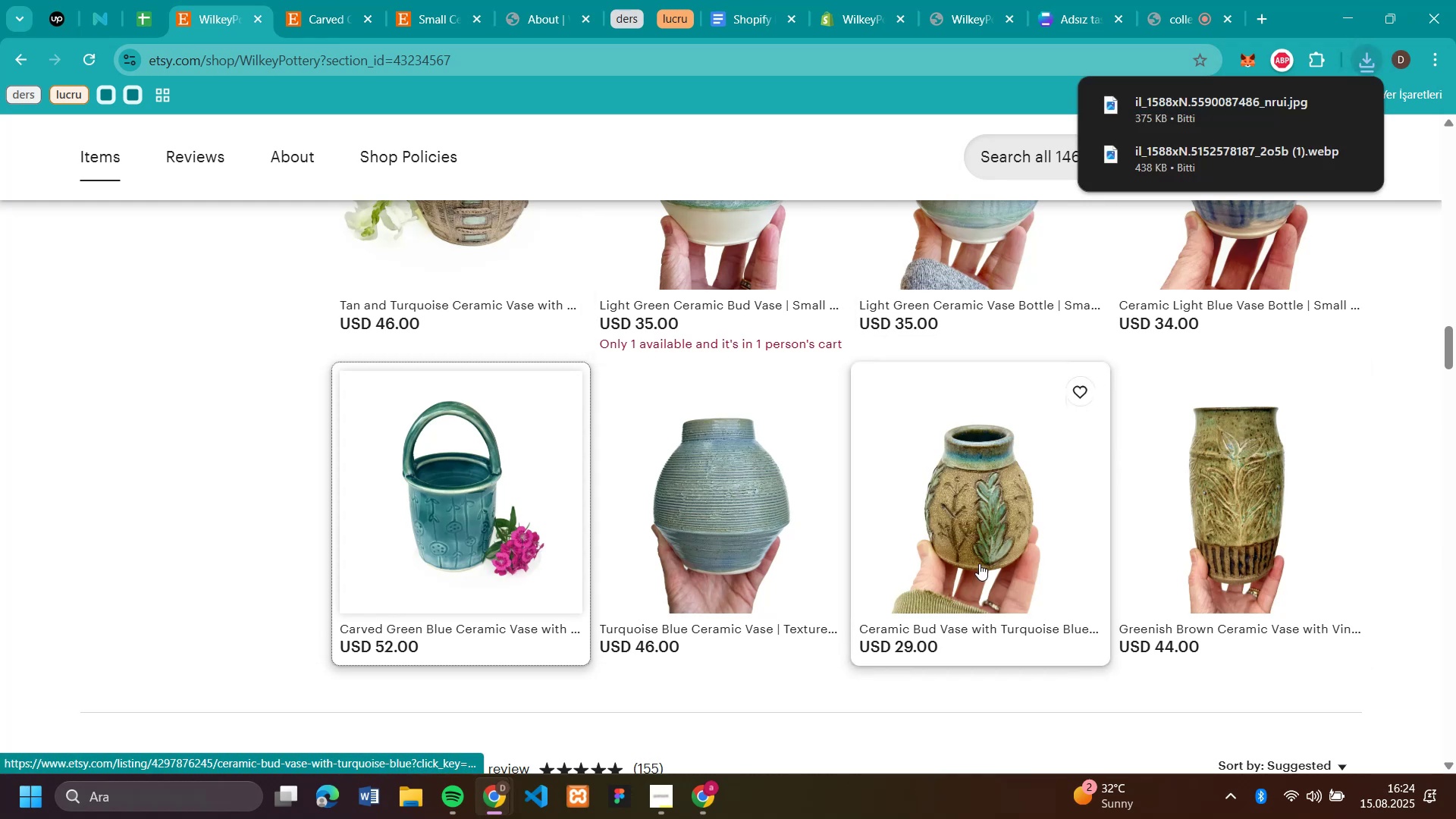 
scroll: coordinate [1121, 528], scroll_direction: down, amount: 2.0
 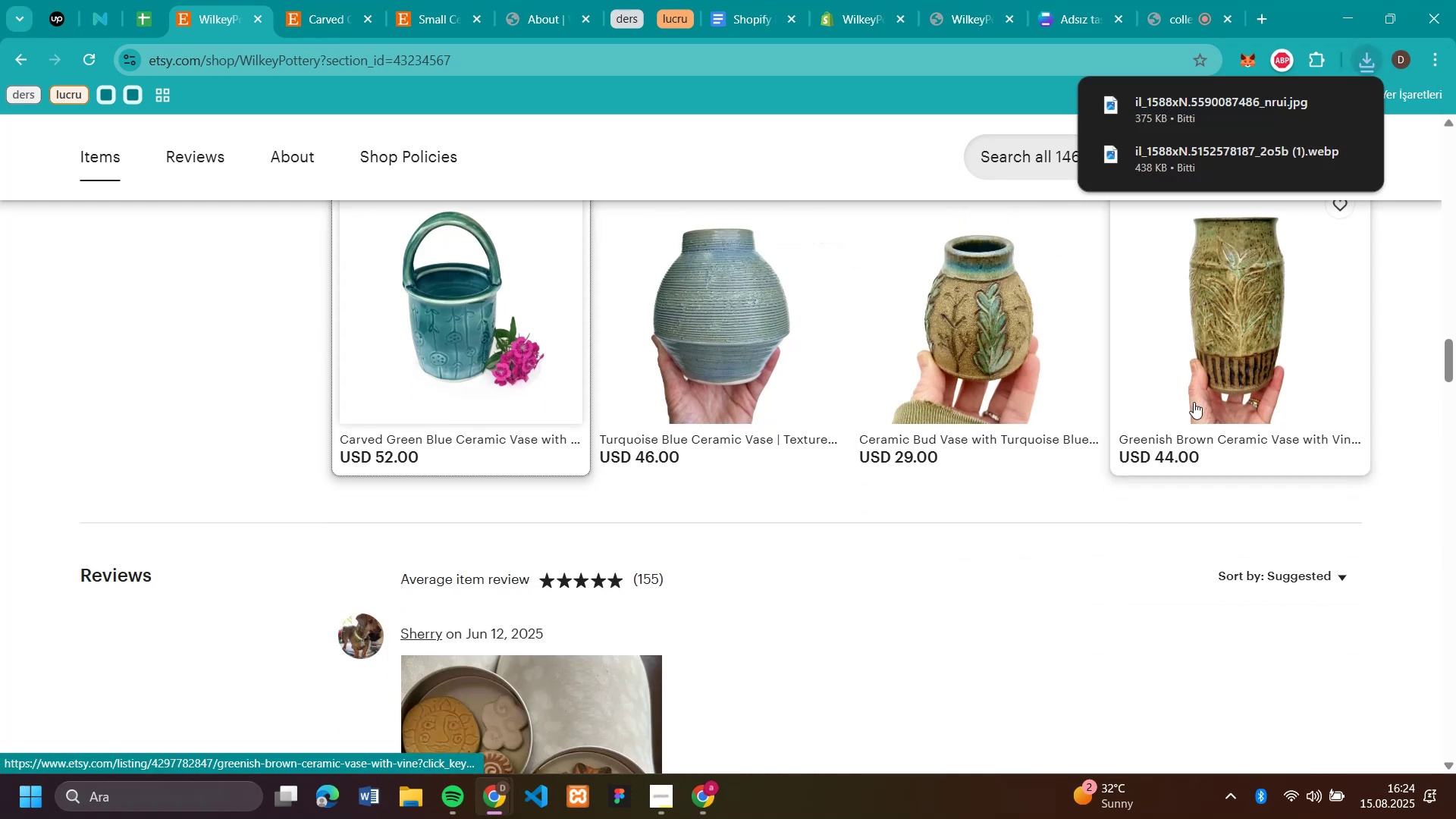 
scroll: coordinate [694, 601], scroll_direction: up, amount: 5.0
 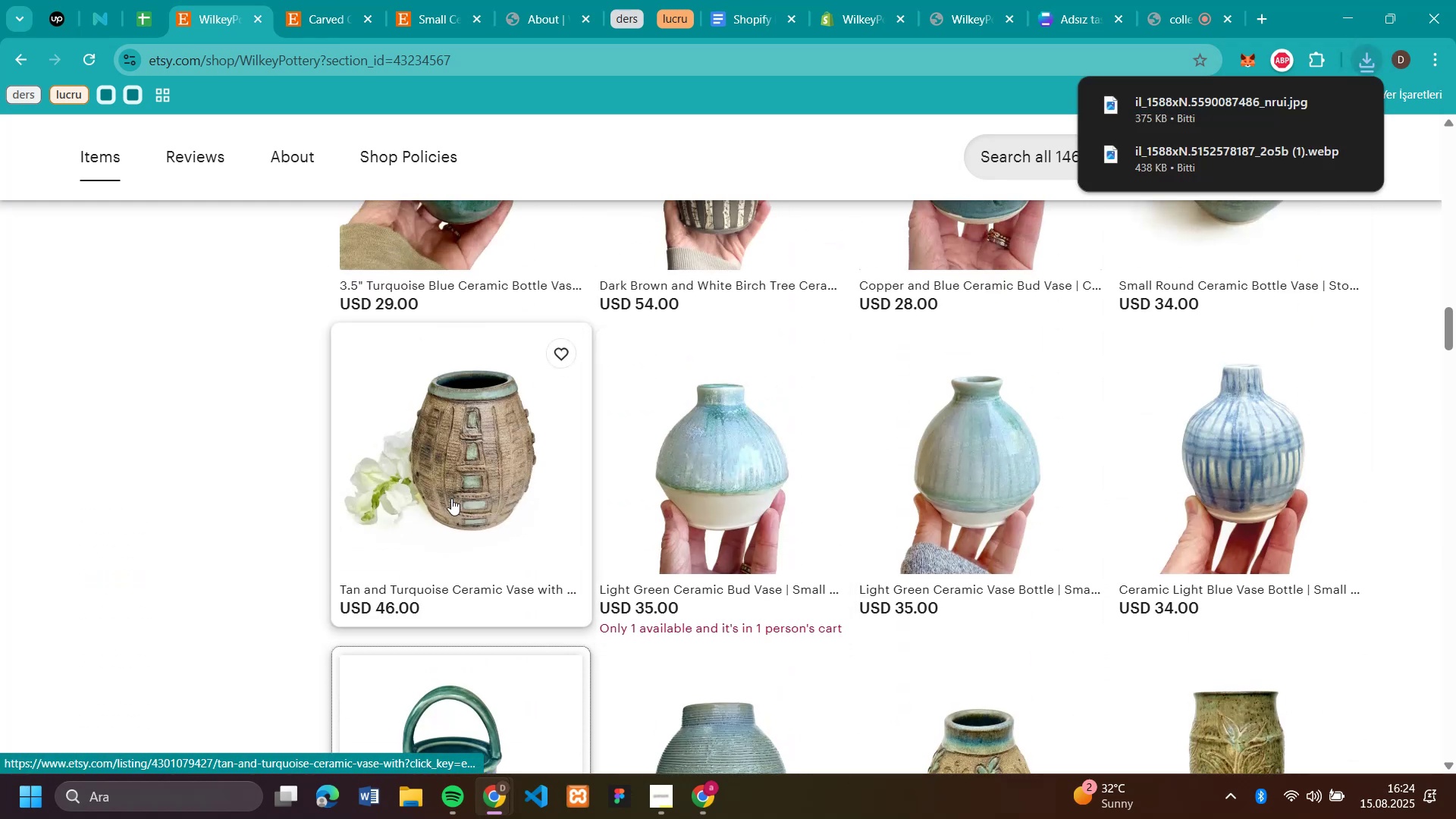 
left_click([448, 497])
 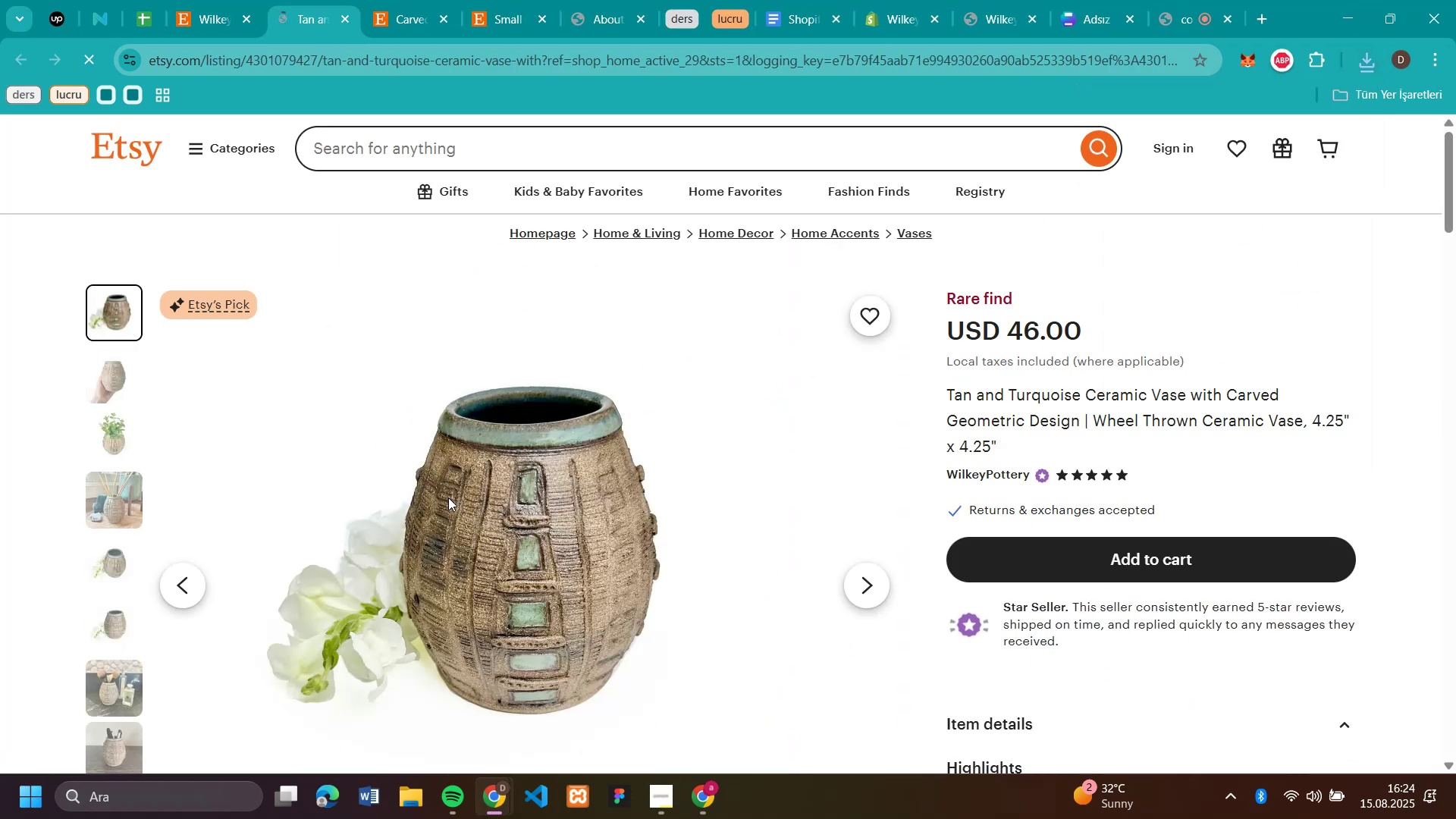 
left_click([122, 495])
 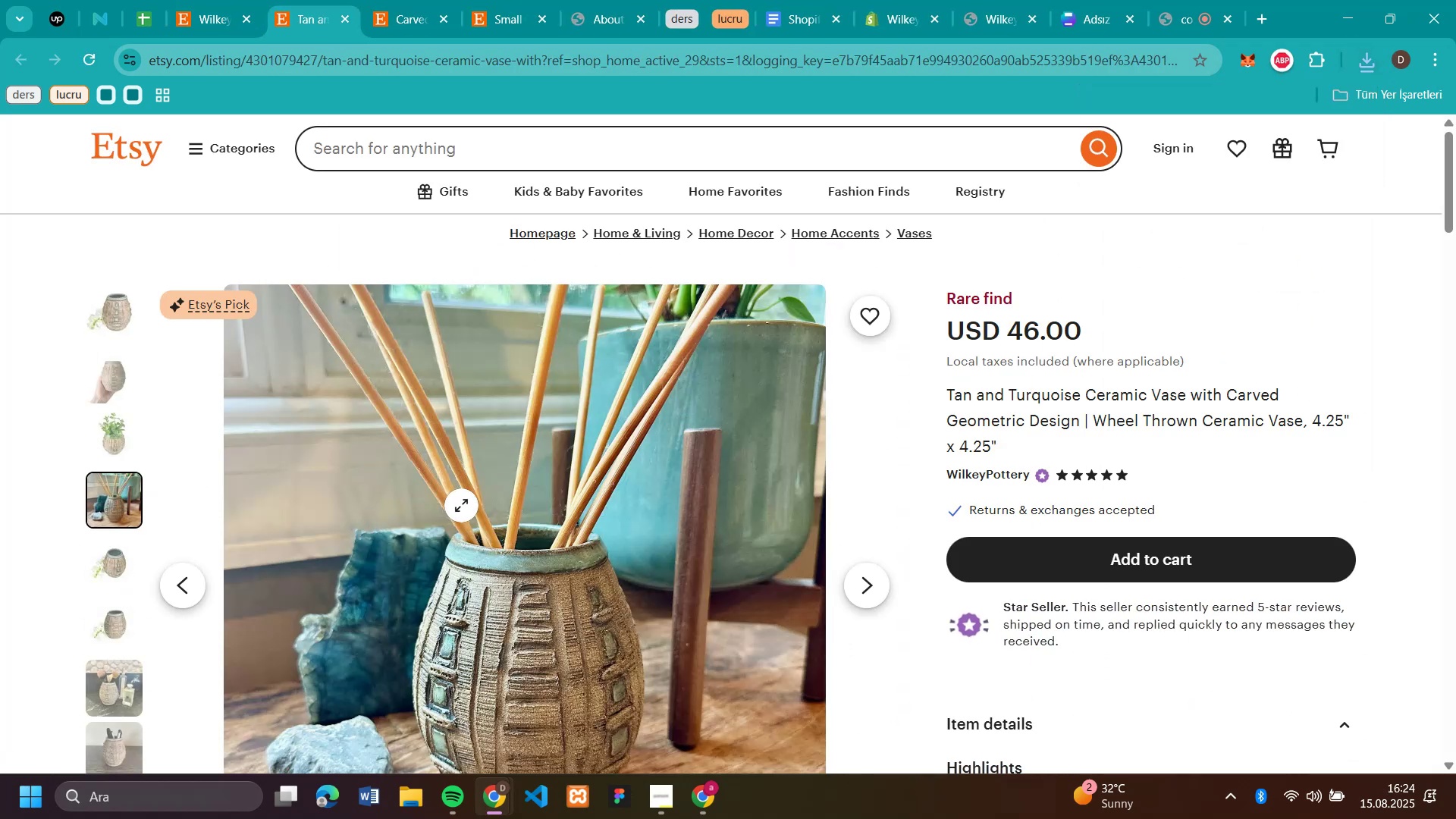 
right_click([461, 505])
 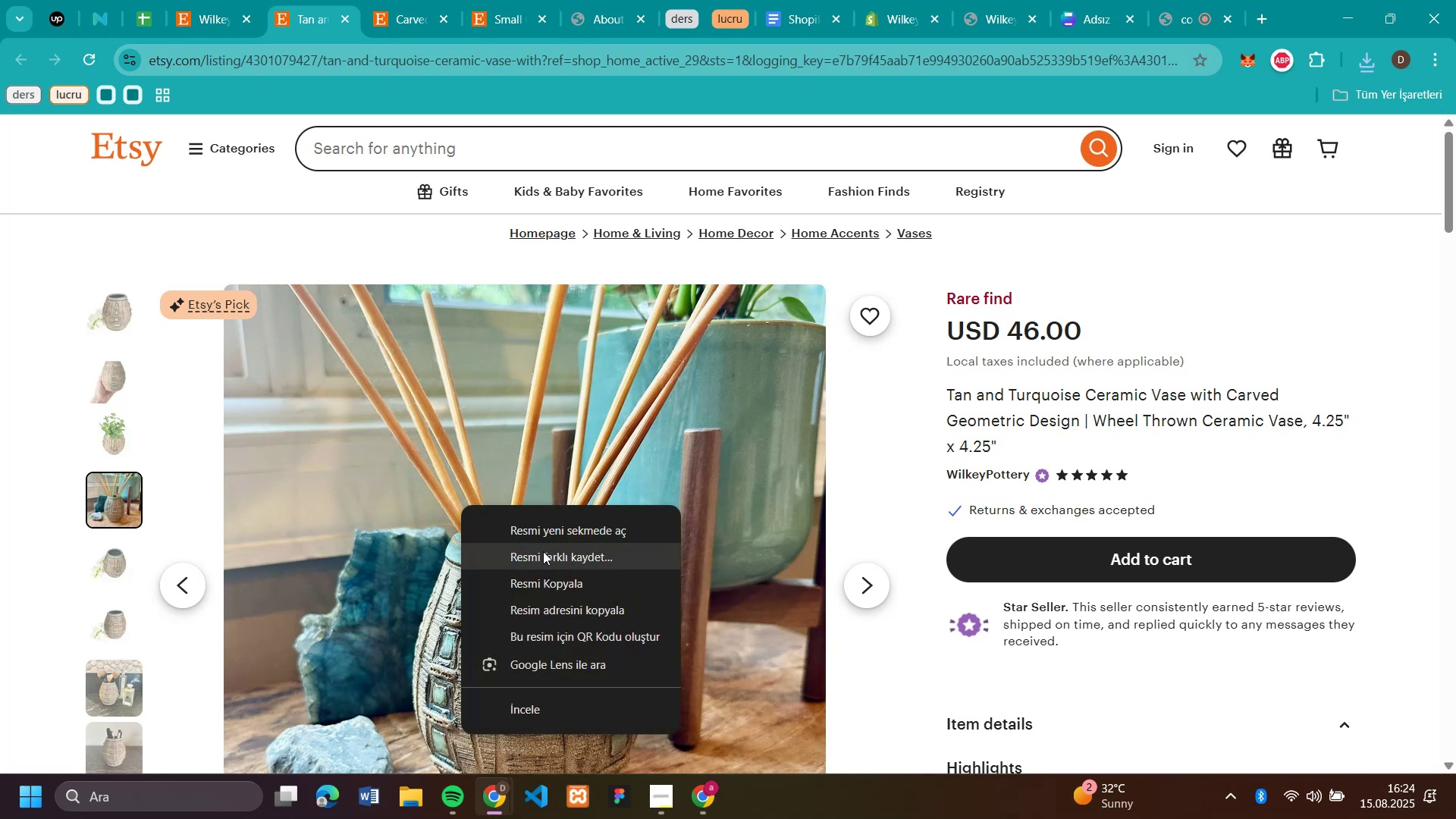 
left_click([543, 551])
 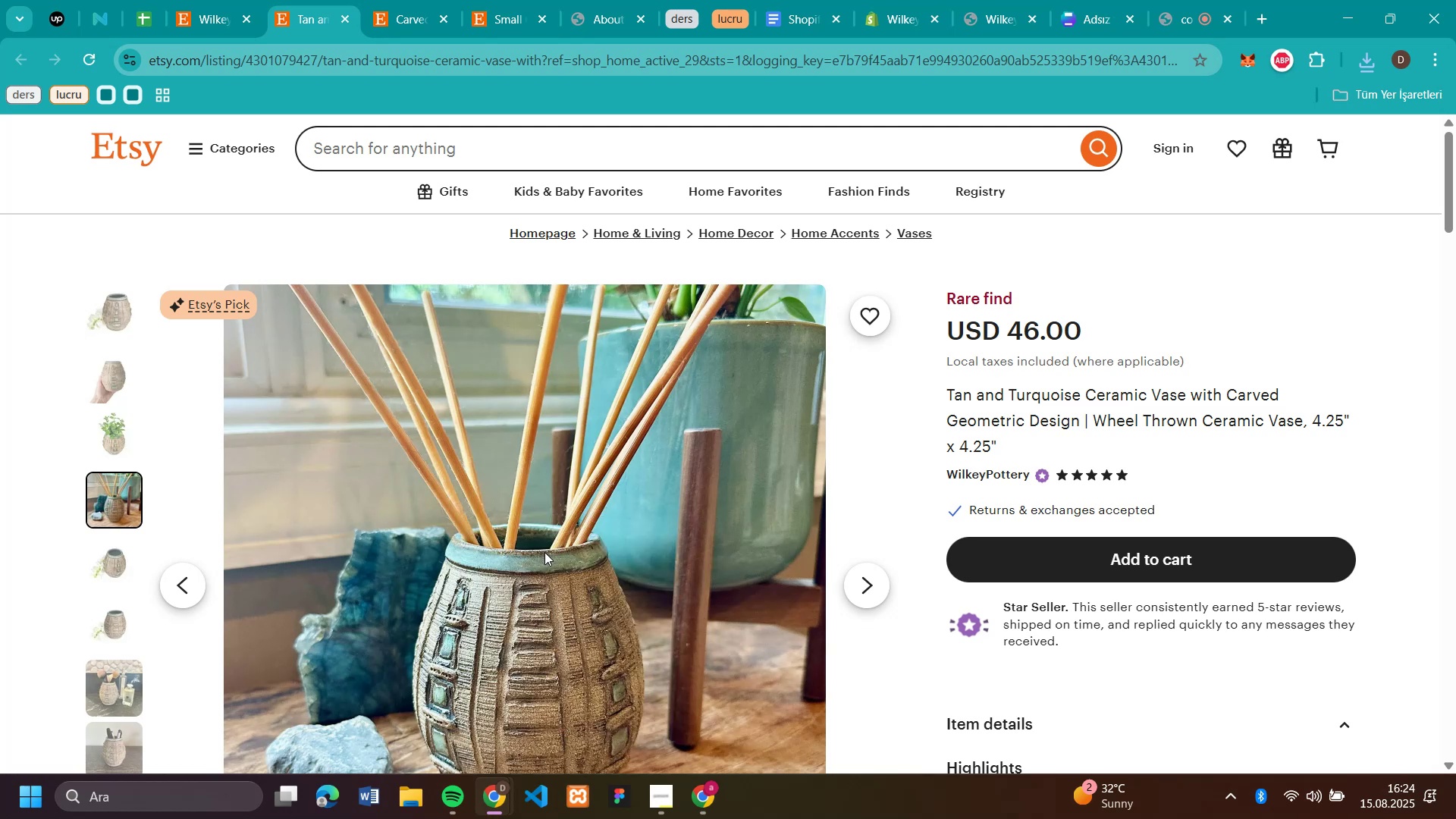 
key(Enter)
 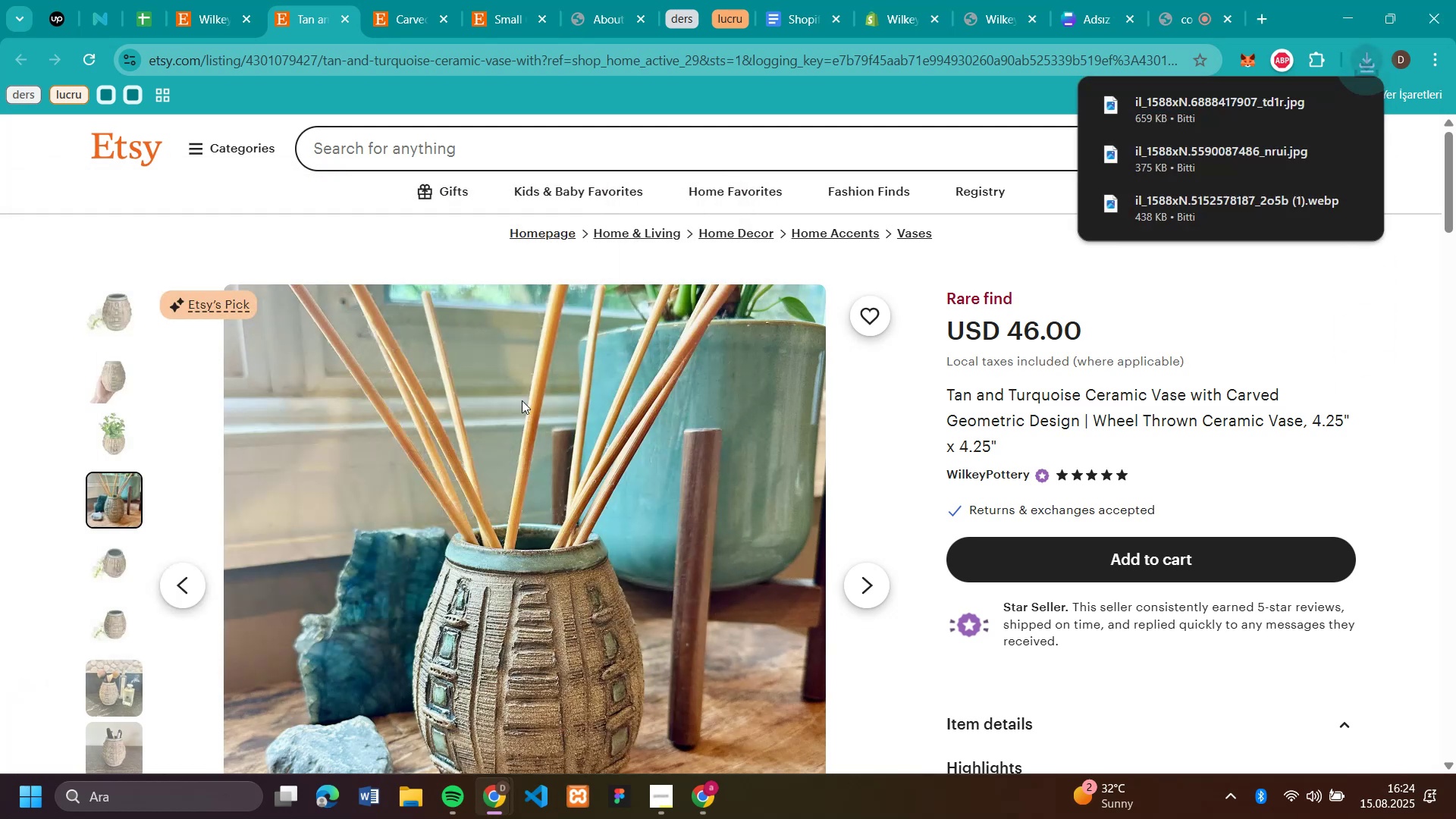 
scroll: coordinate [557, 411], scroll_direction: down, amount: 14.0
 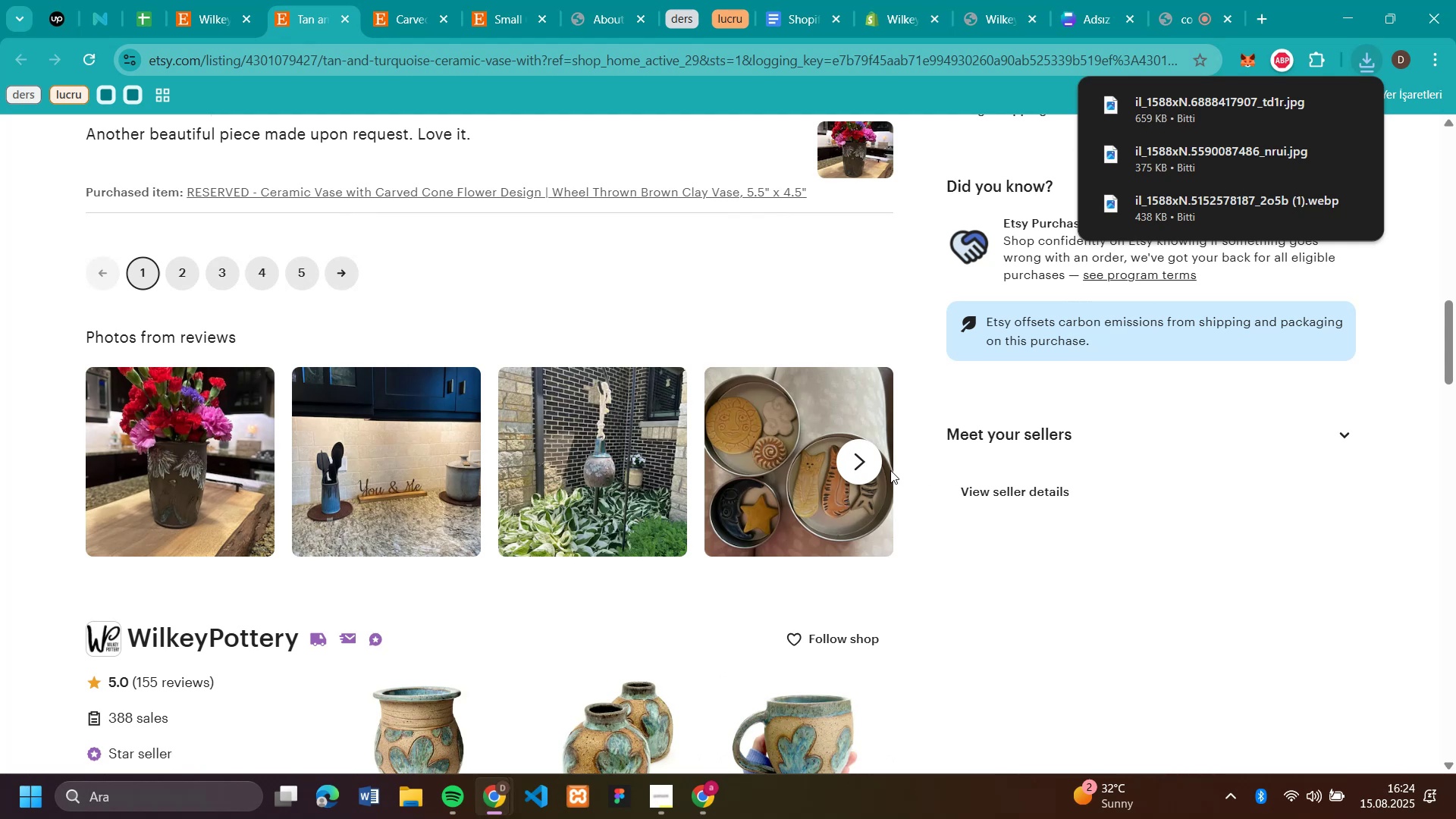 
left_click([854, 457])
 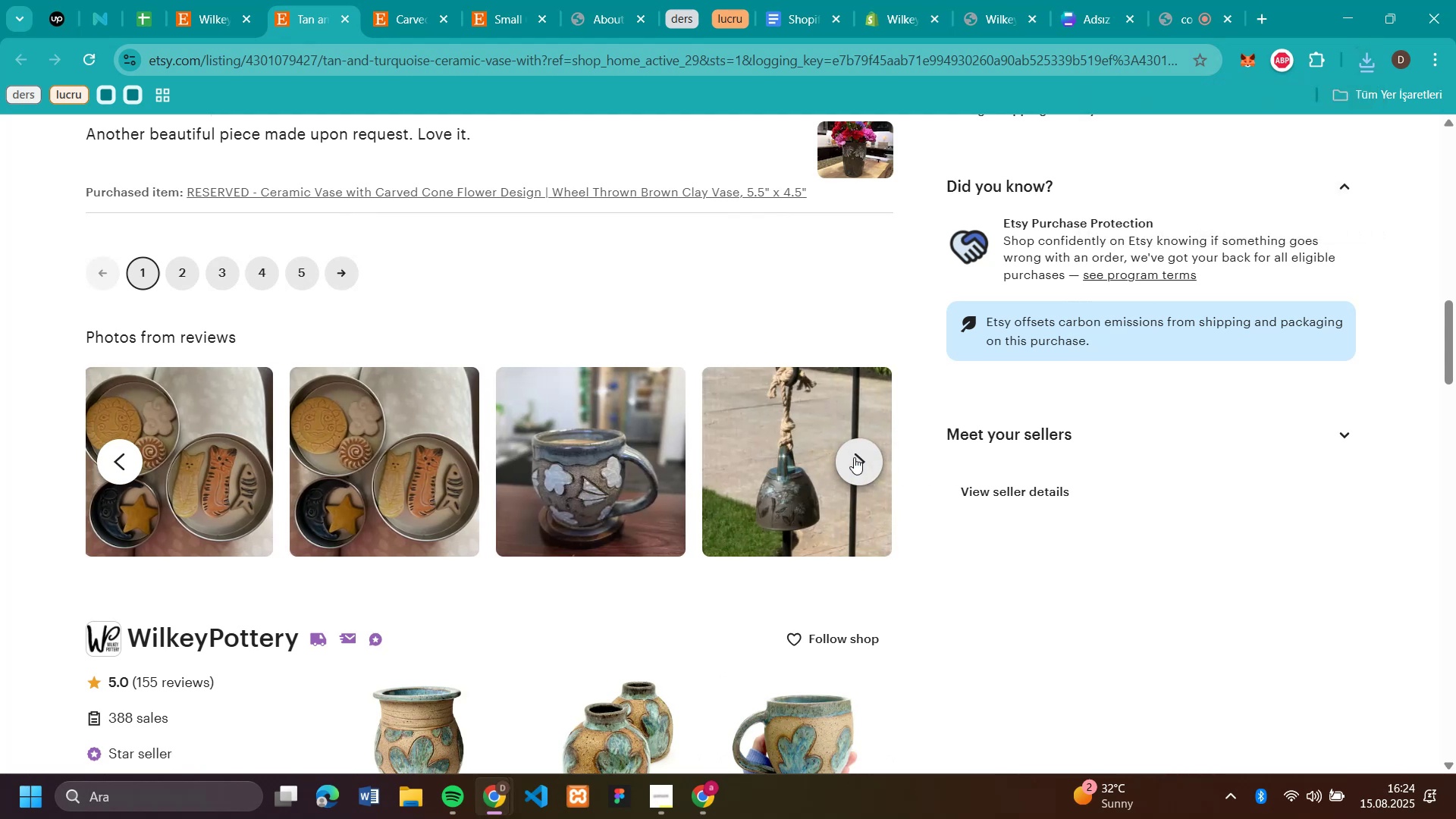 
left_click([854, 457])
 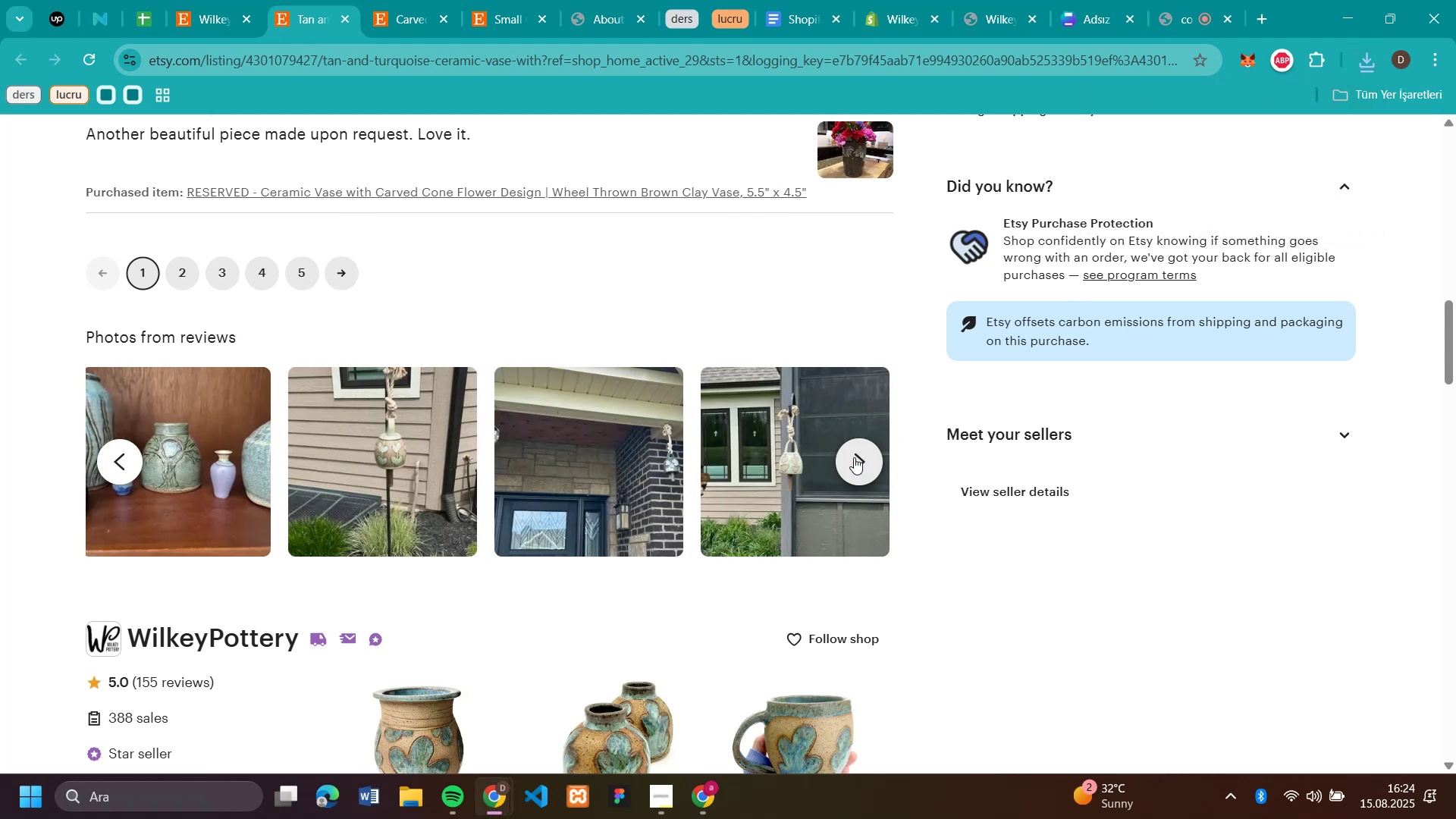 
left_click([854, 457])
 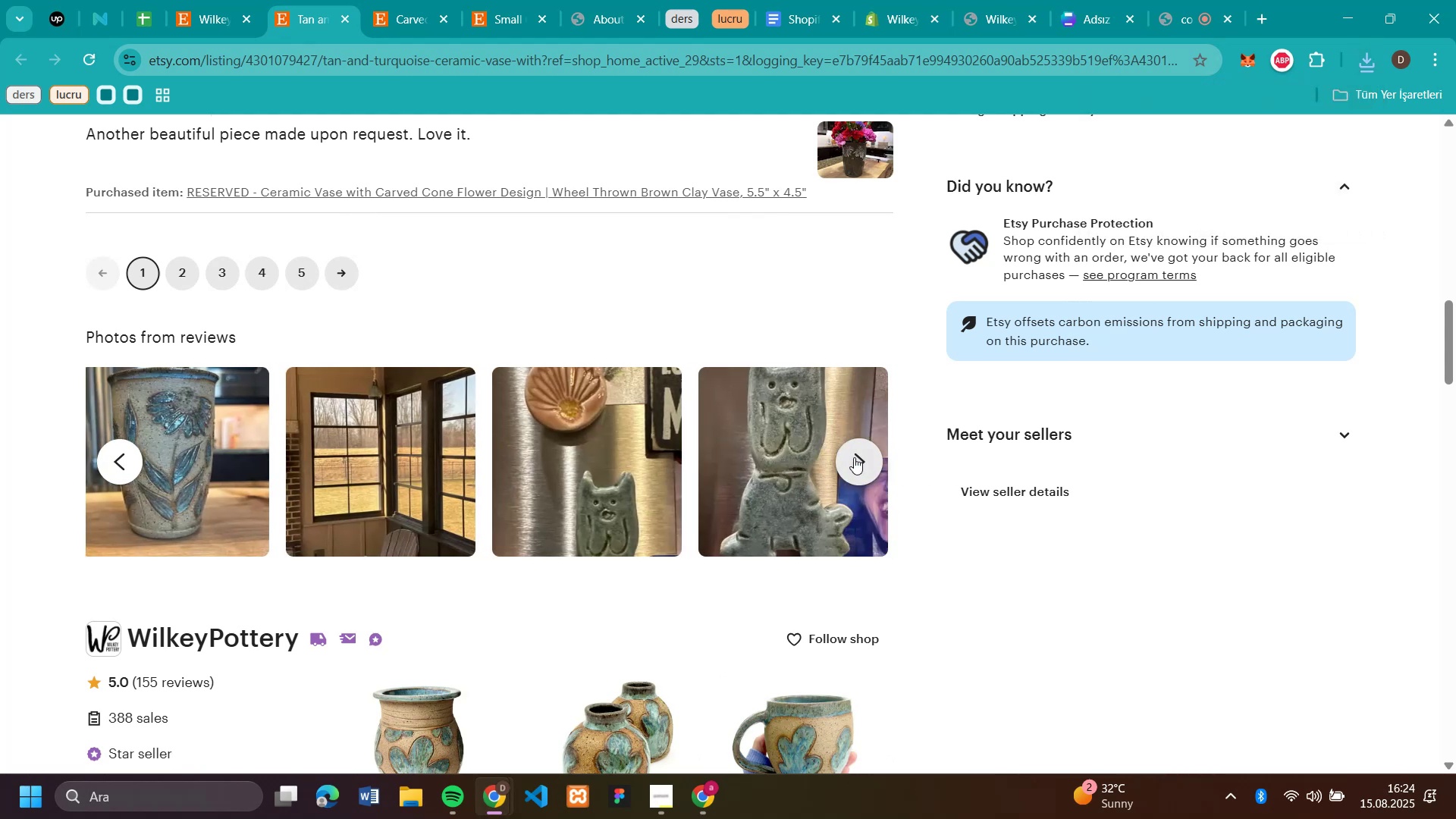 
left_click([854, 457])
 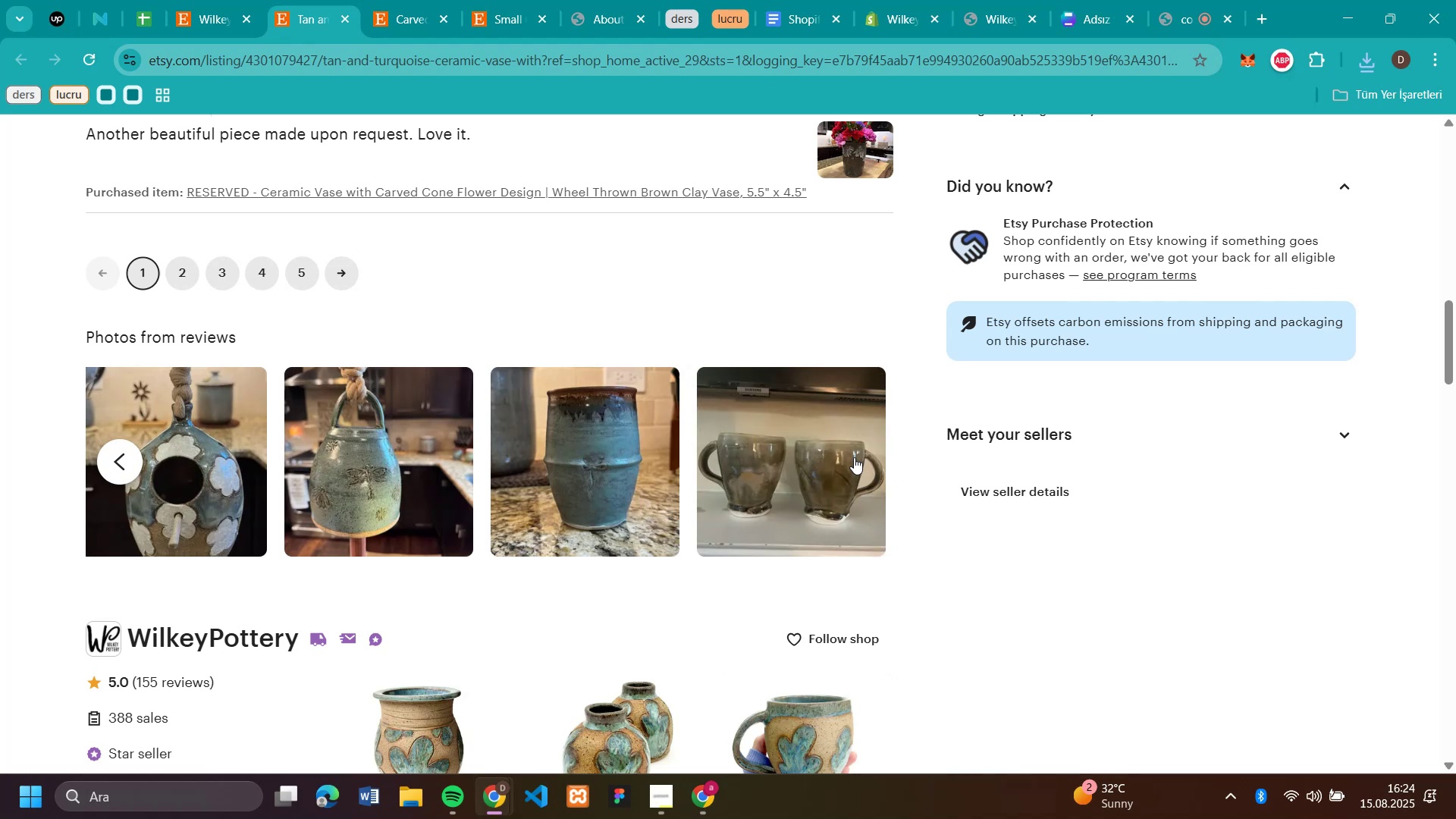 
left_click([854, 457])
 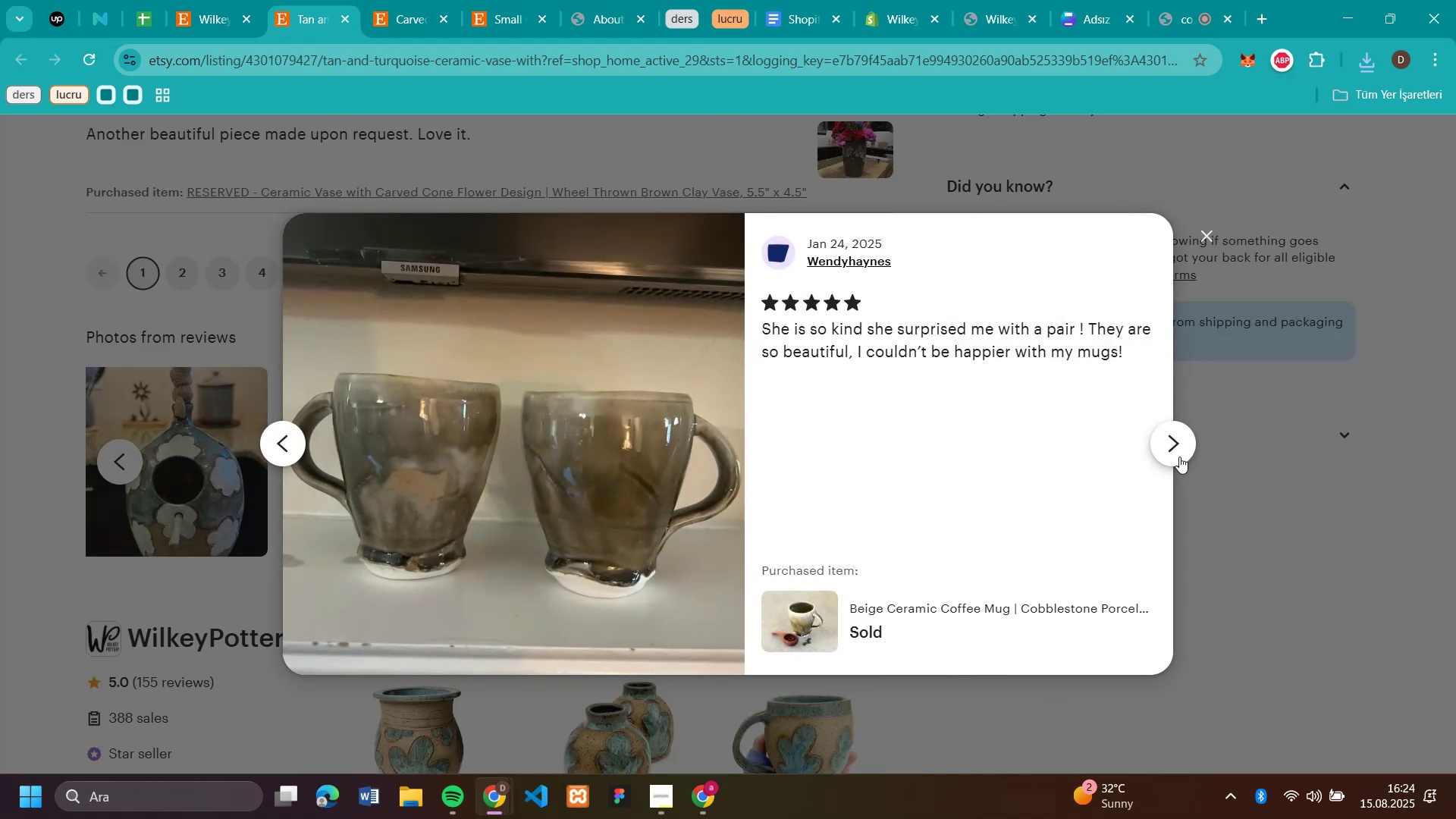 
left_click([1178, 446])
 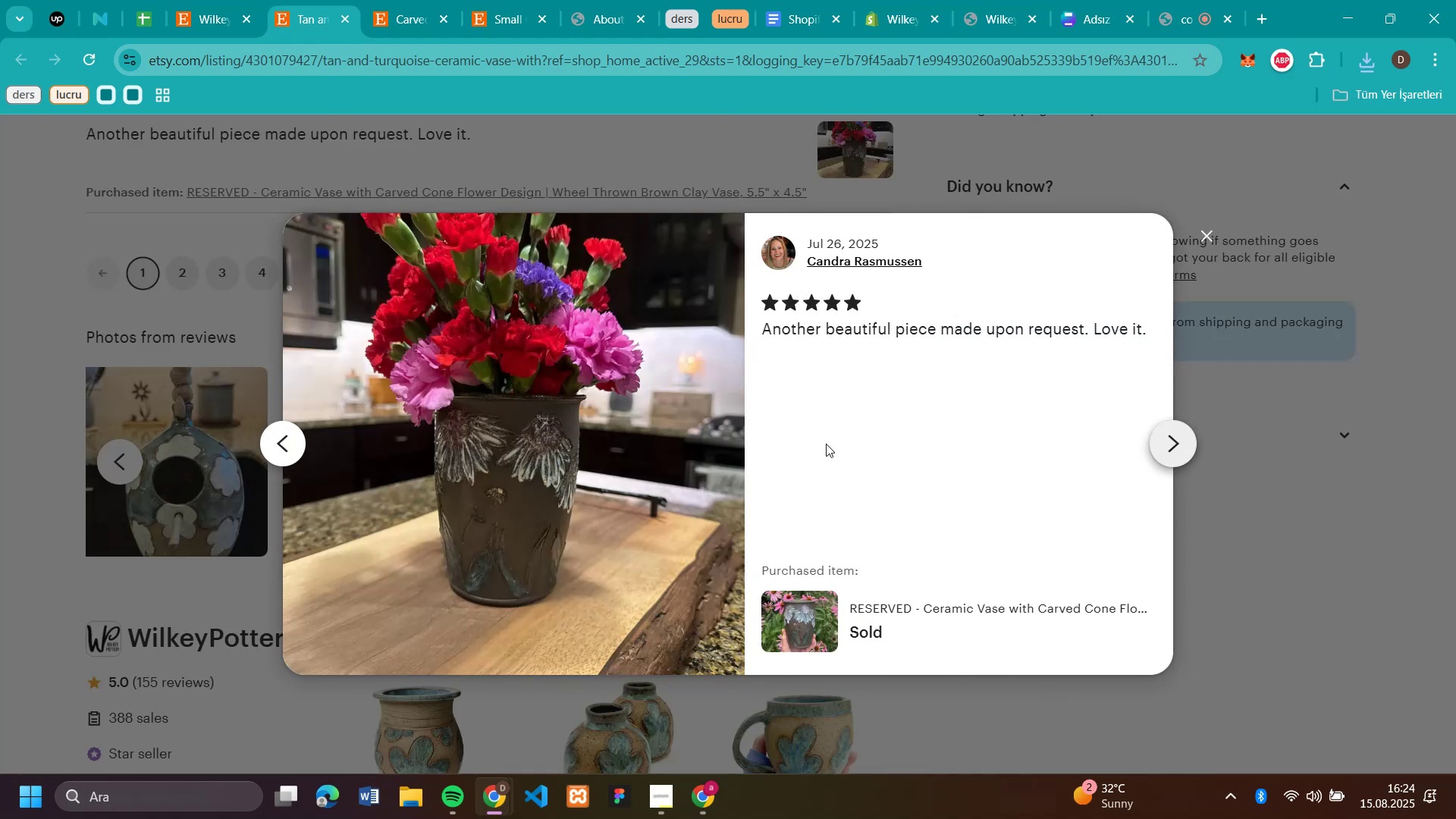 
wait(5.14)
 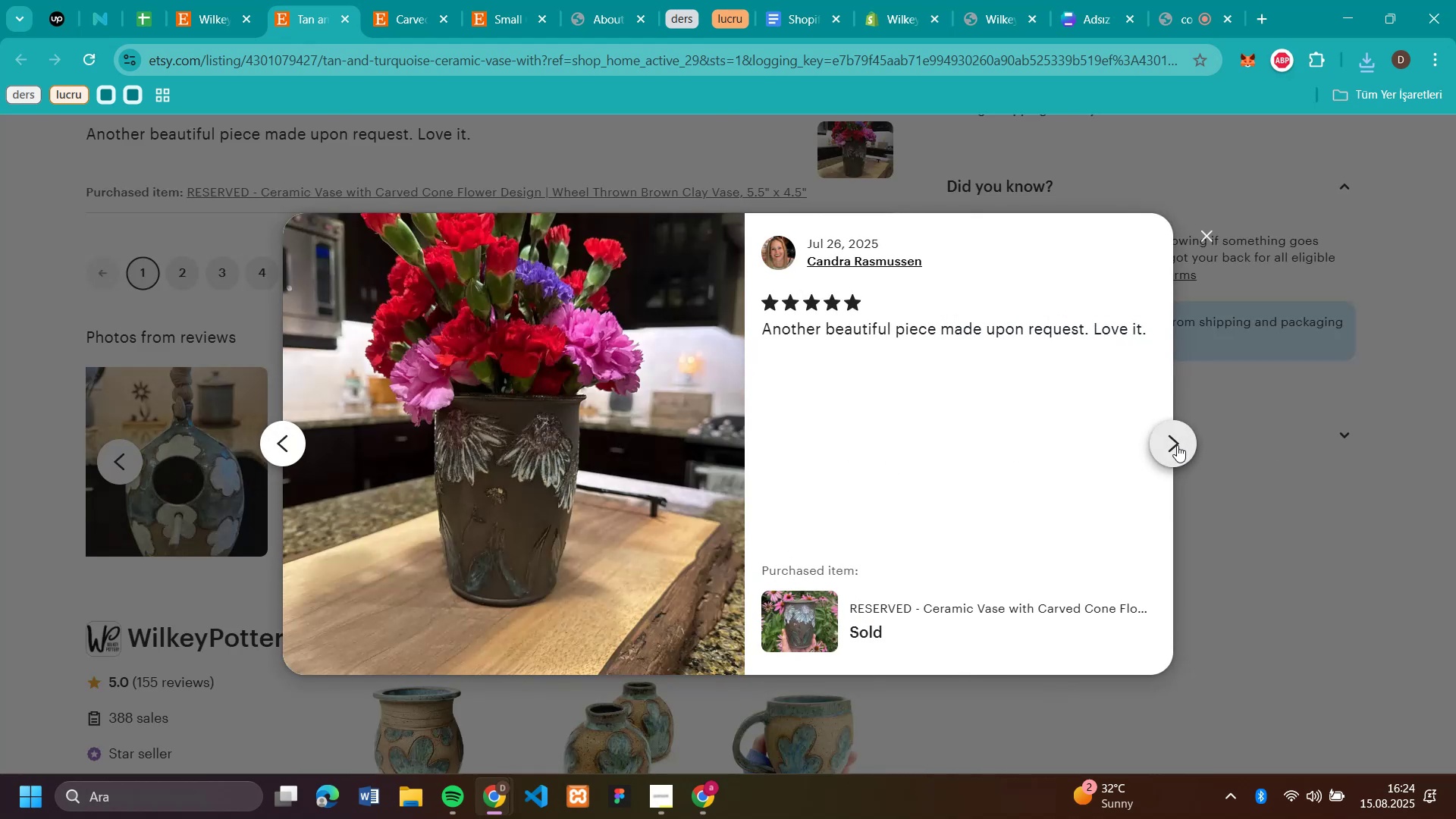 
left_click([284, 444])
 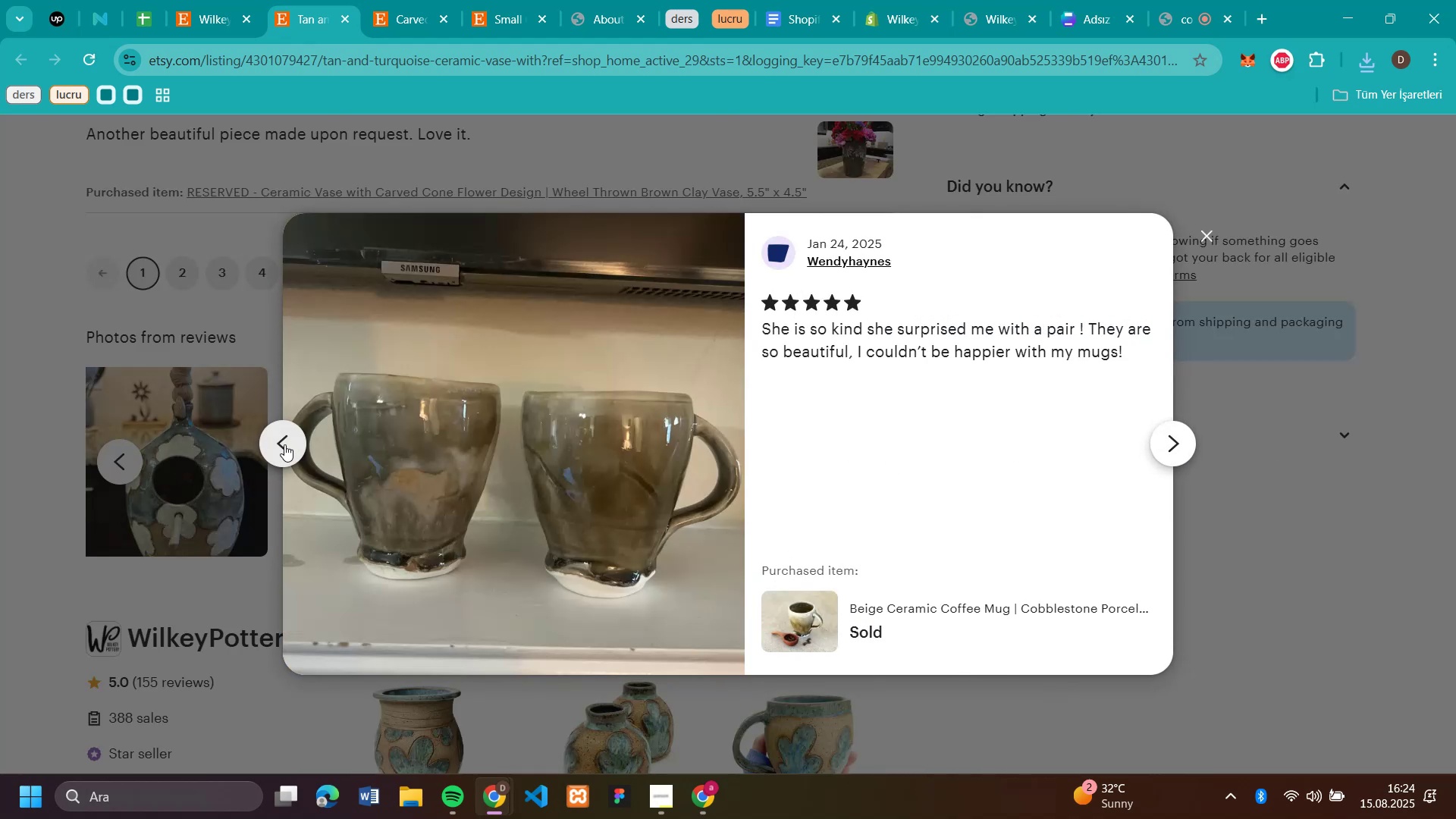 
left_click([284, 444])
 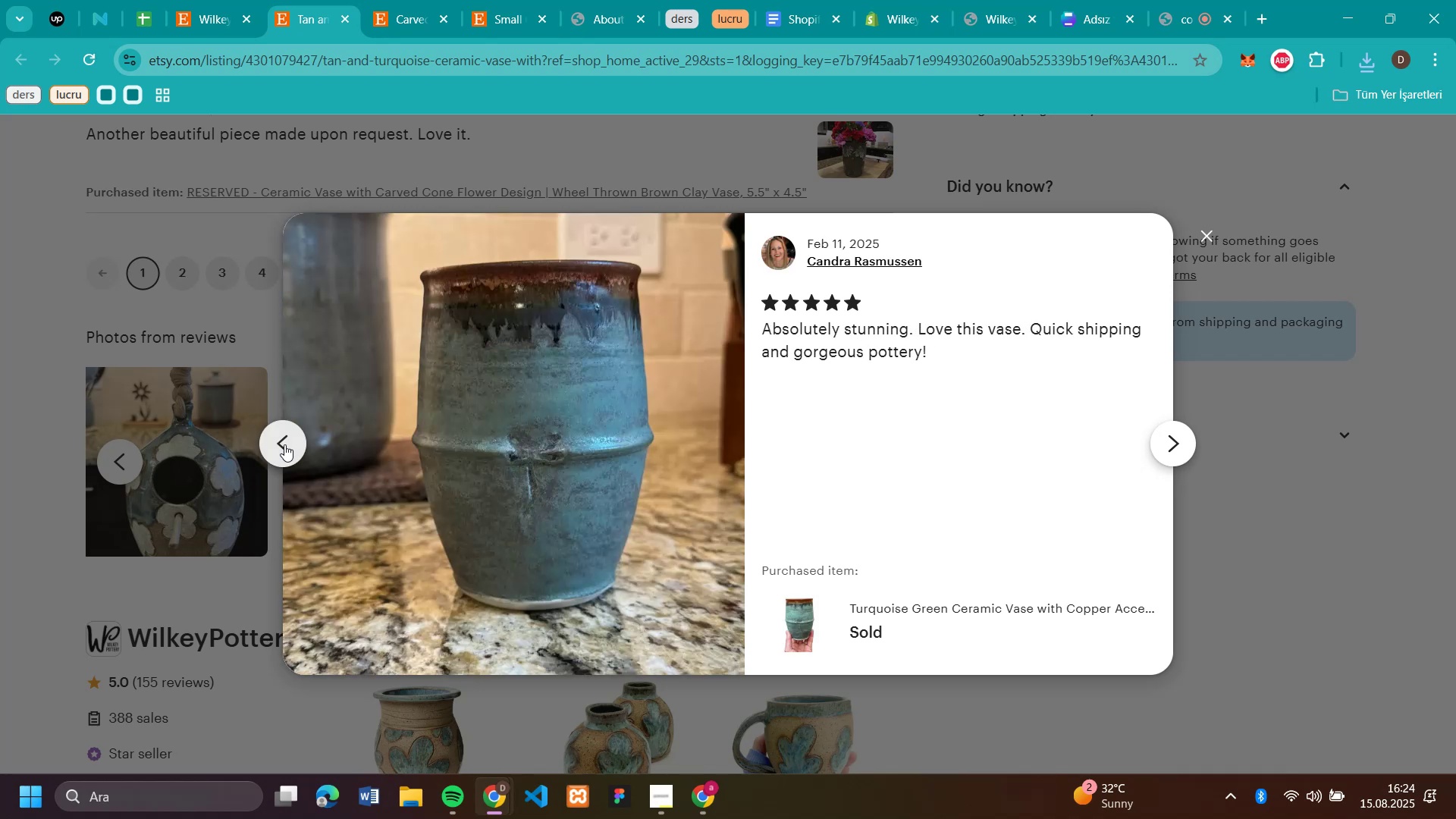 
wait(6.46)
 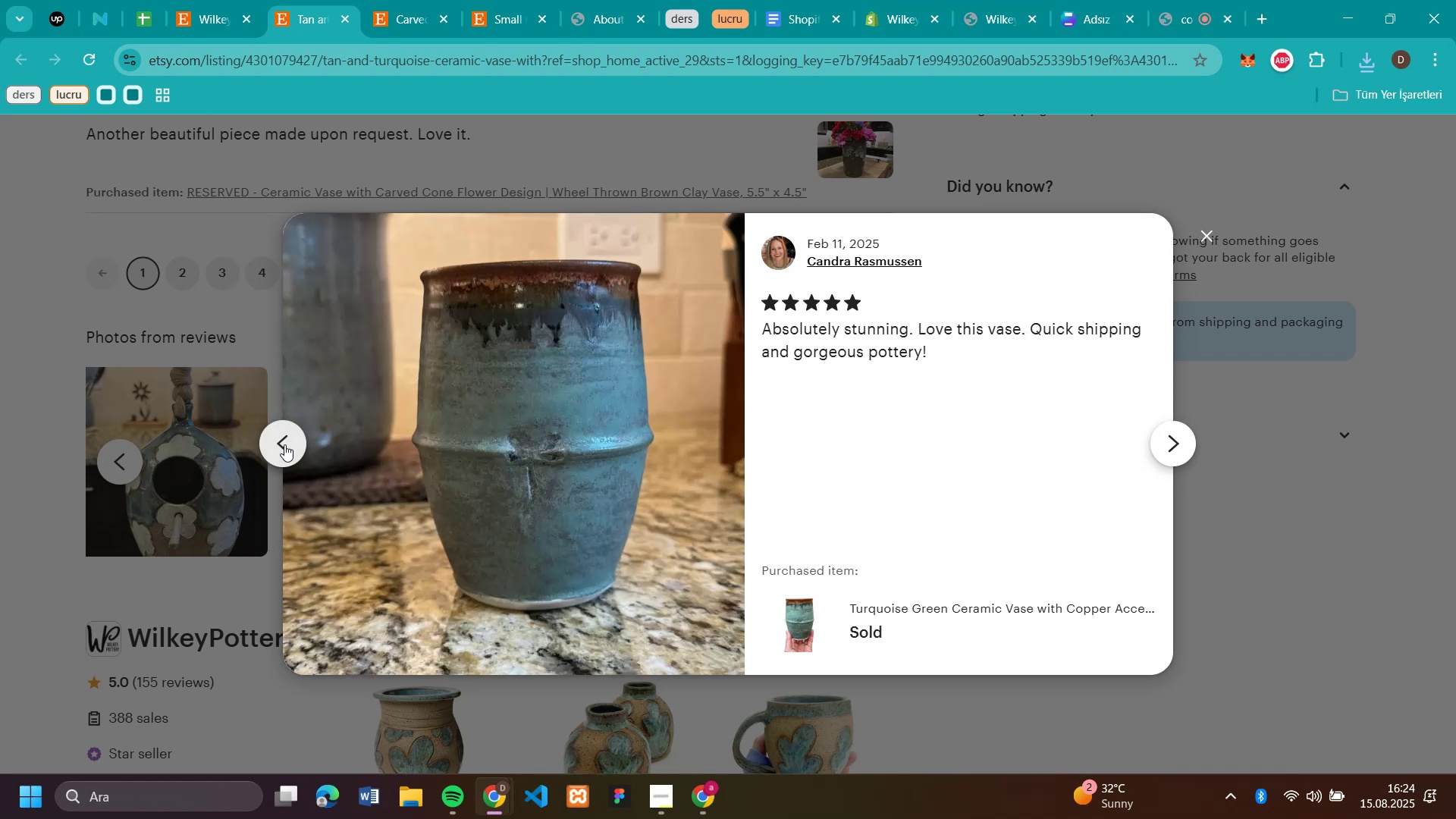 
left_click([284, 444])
 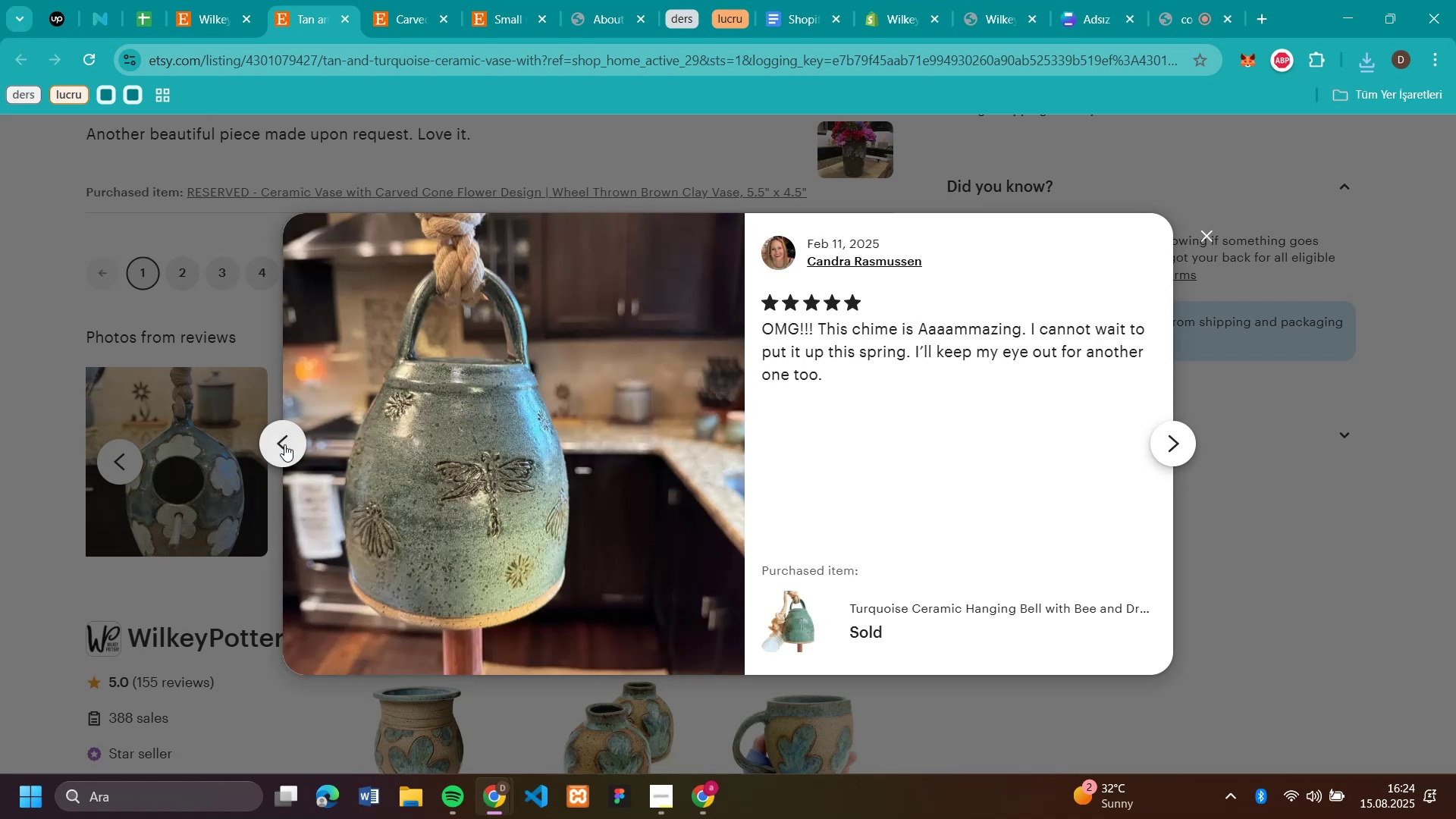 
left_click([284, 444])
 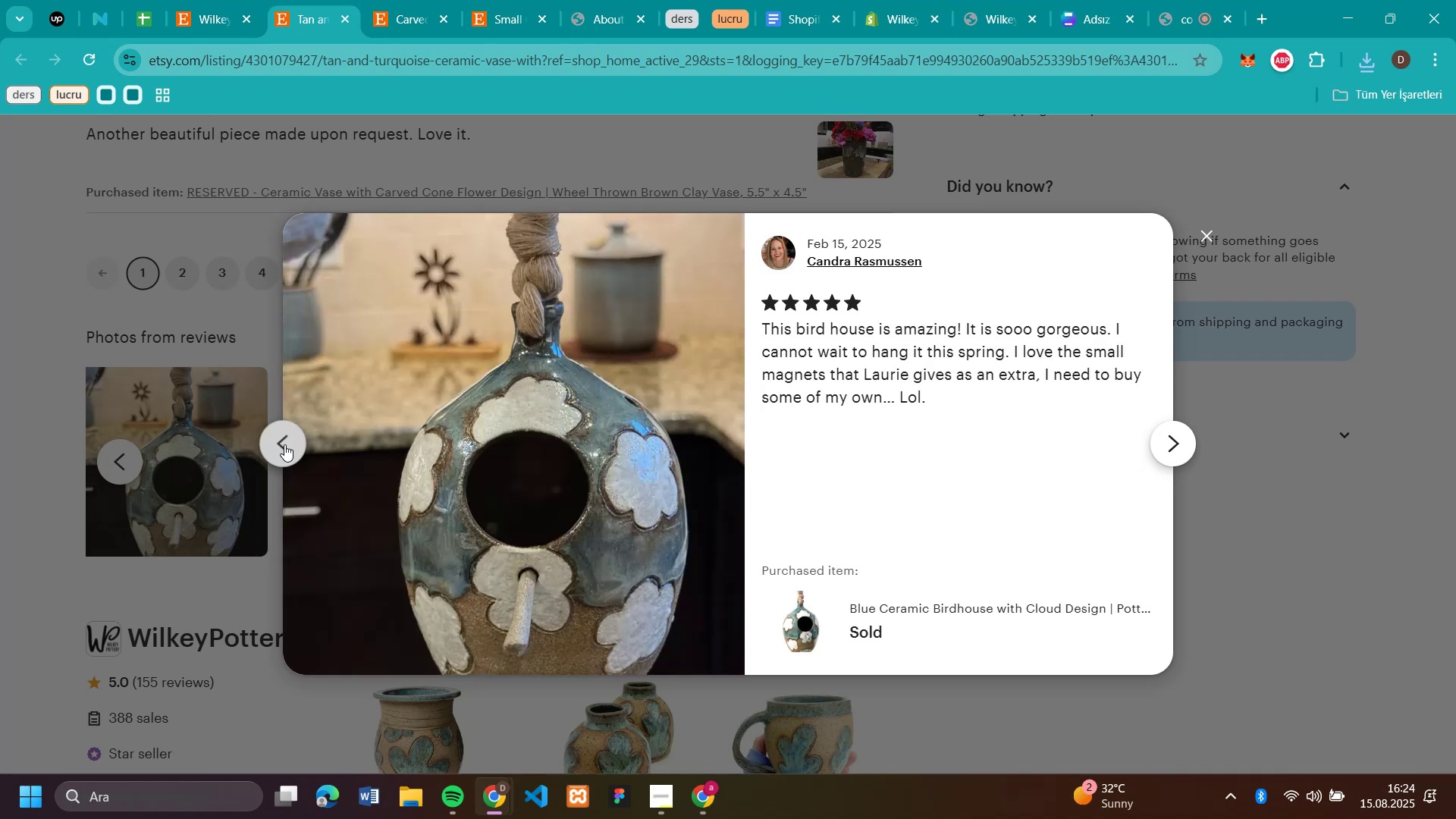 
double_click([284, 444])
 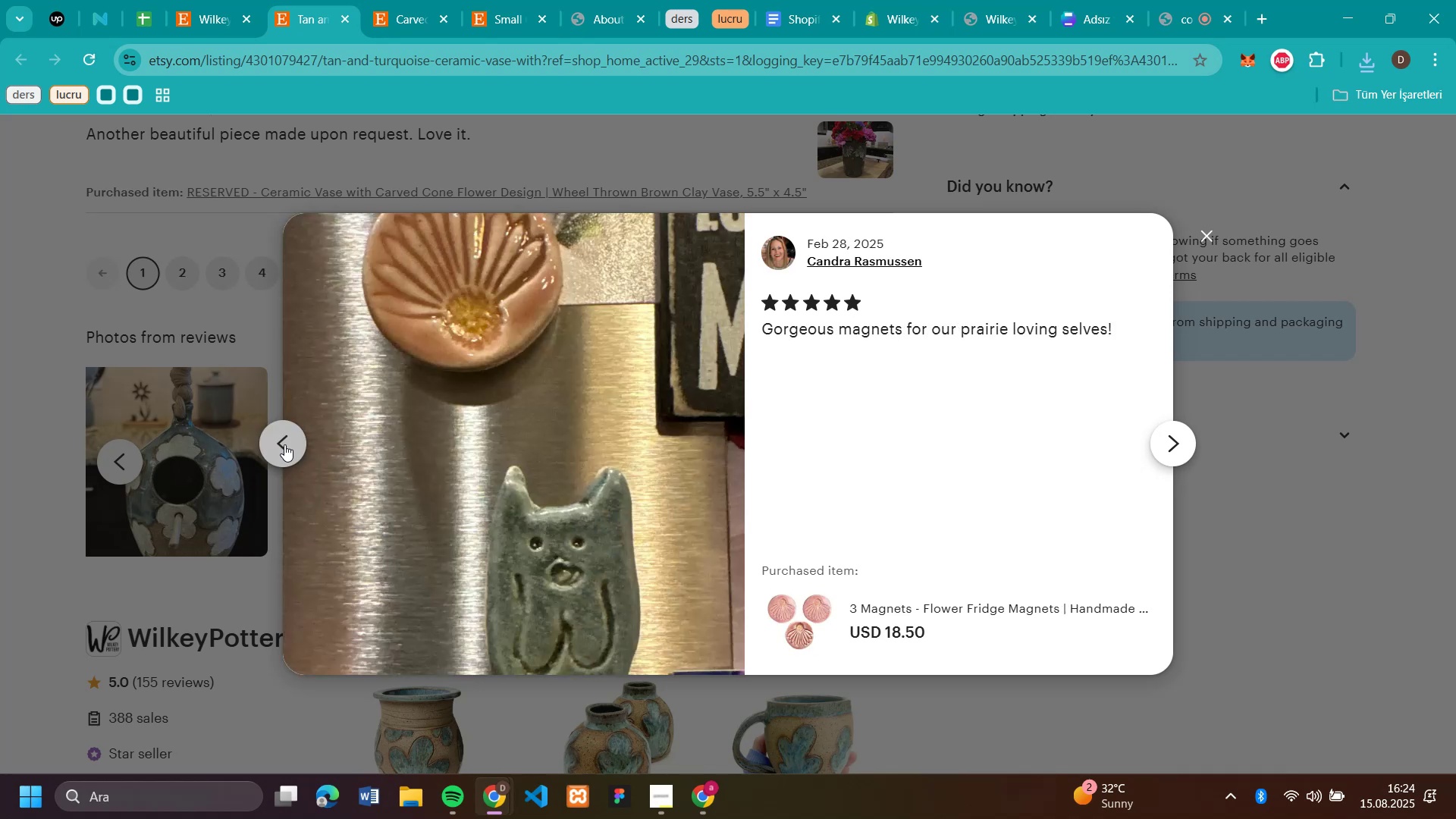 
triple_click([284, 444])
 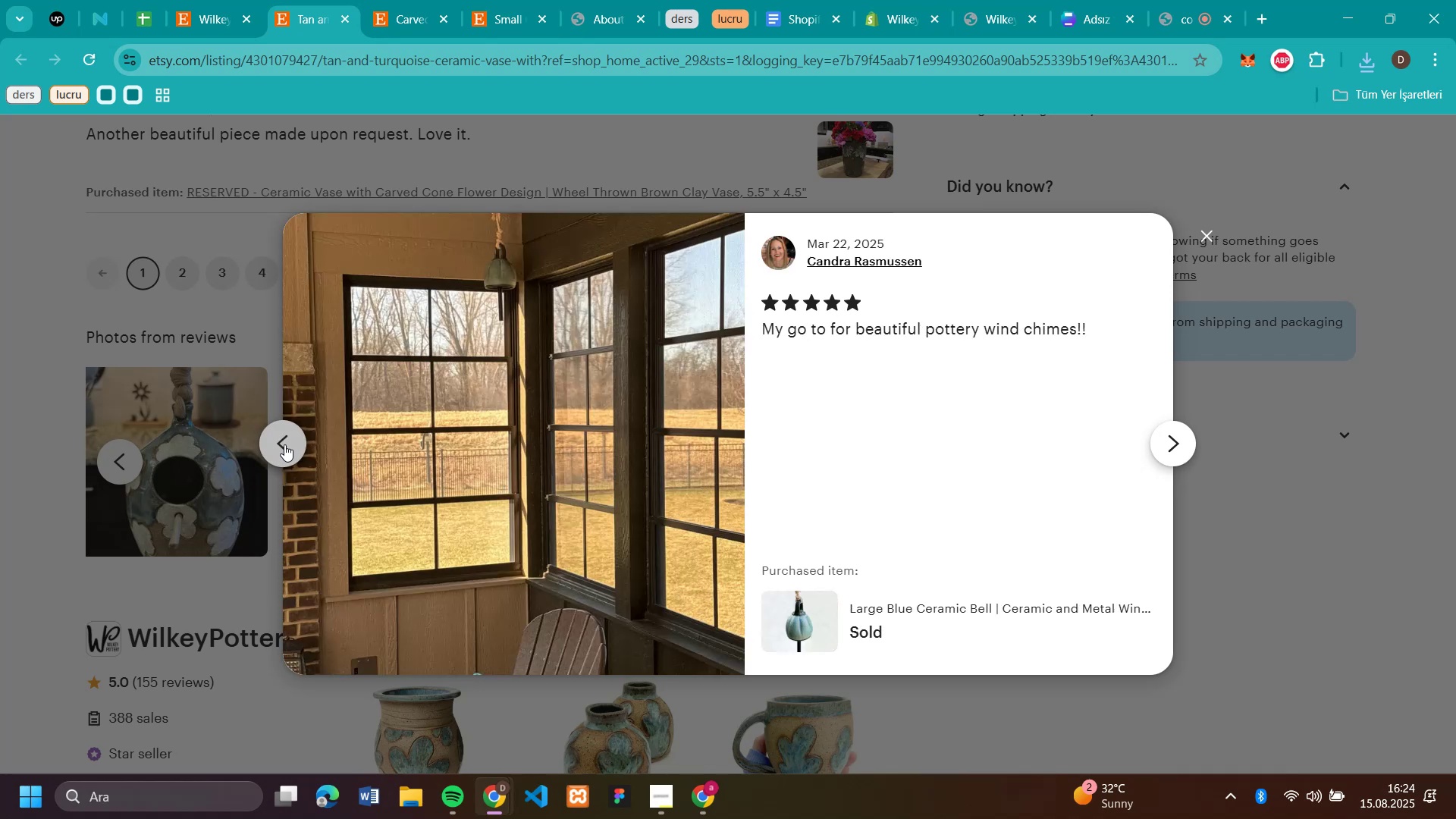 
triple_click([284, 444])
 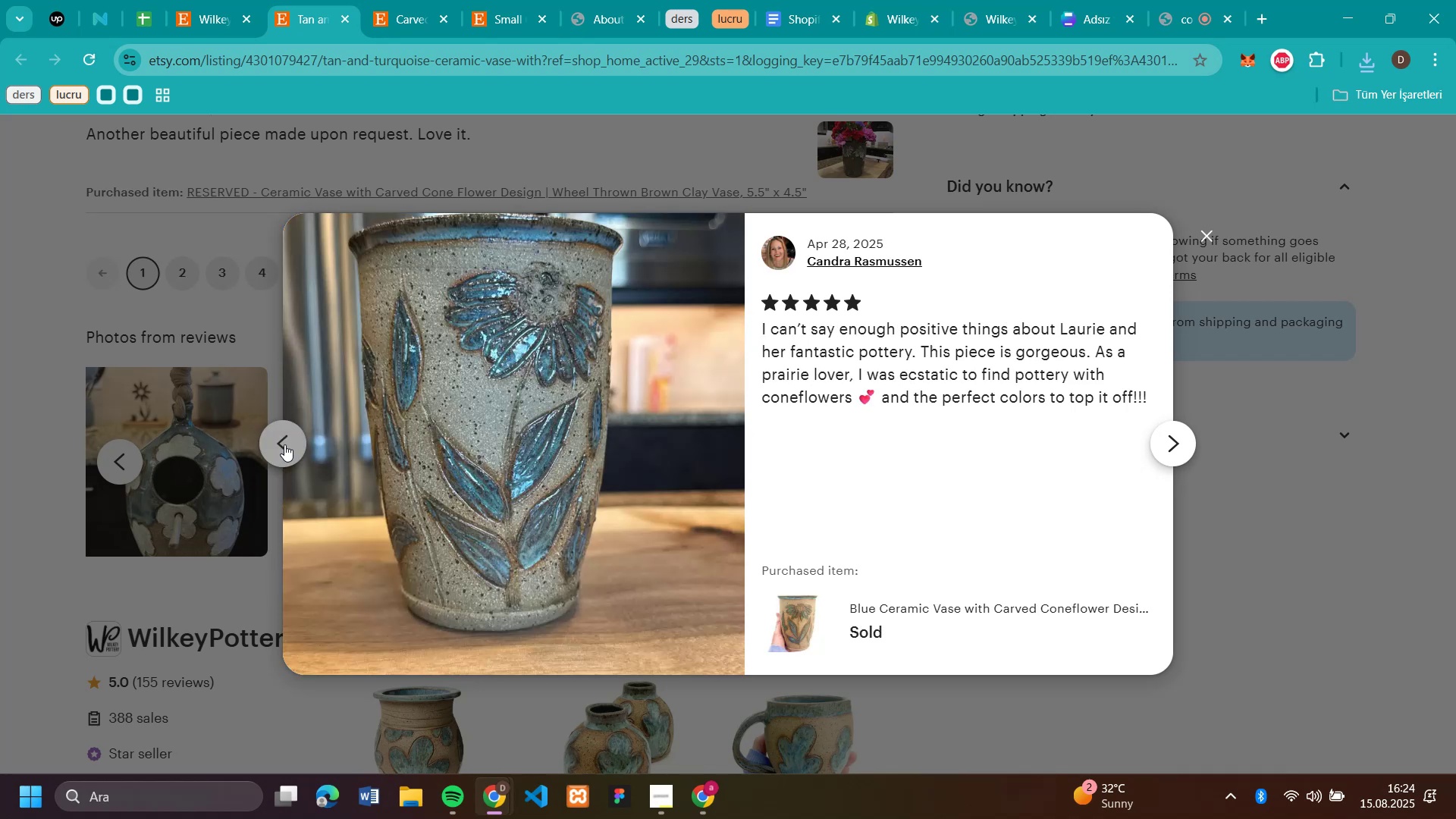 
triple_click([284, 444])
 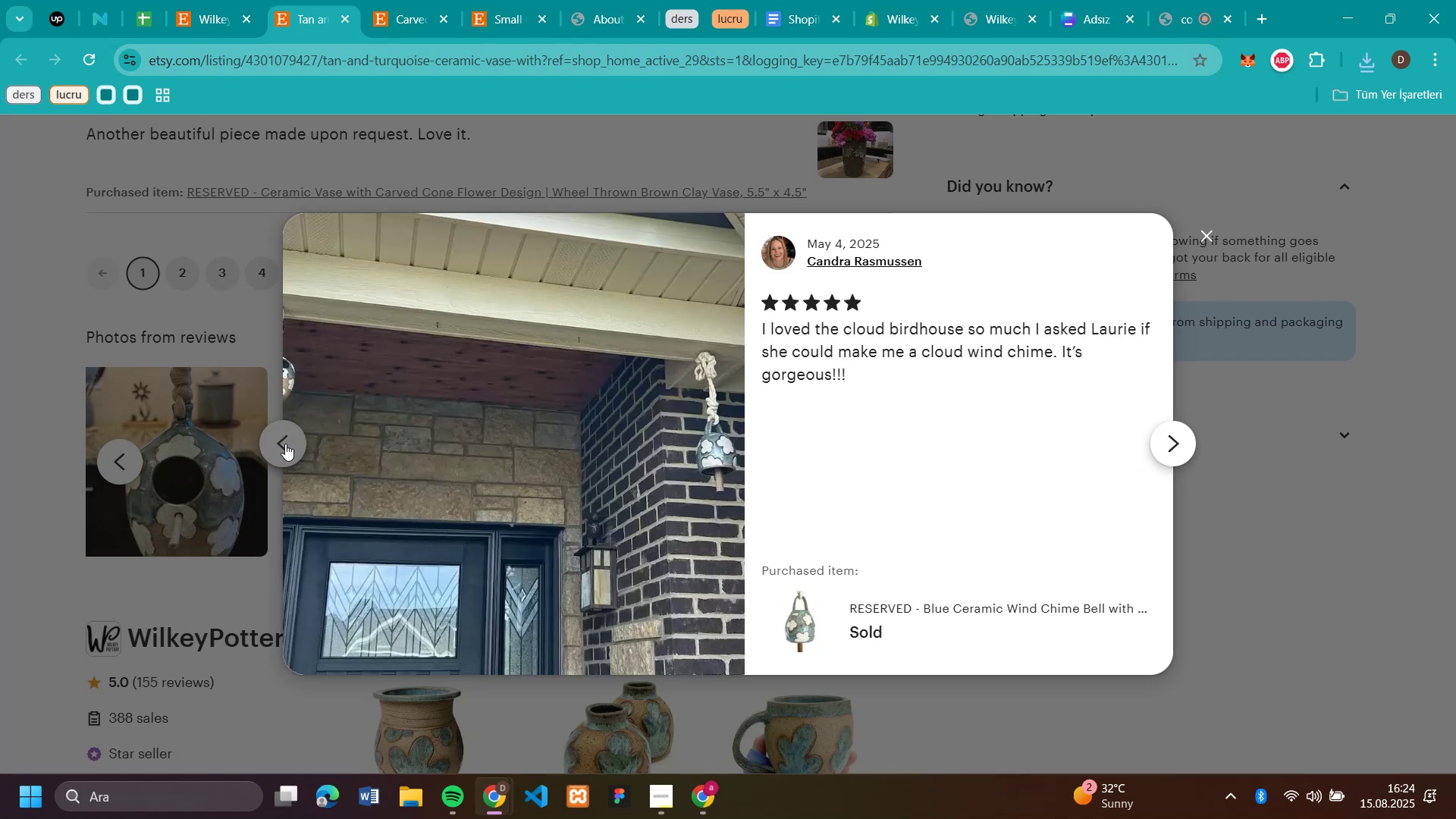 
double_click([285, 444])
 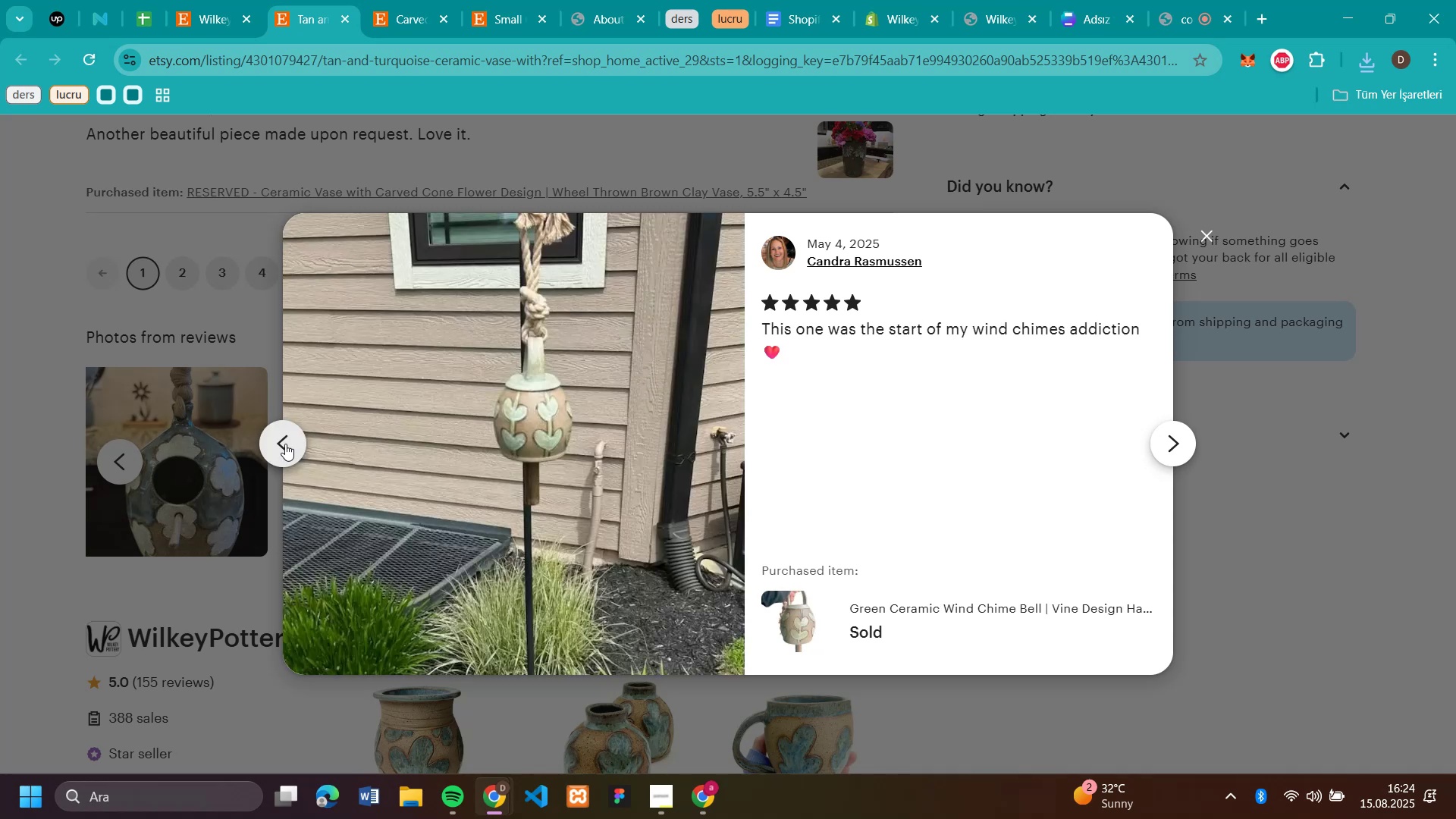 
triple_click([285, 444])
 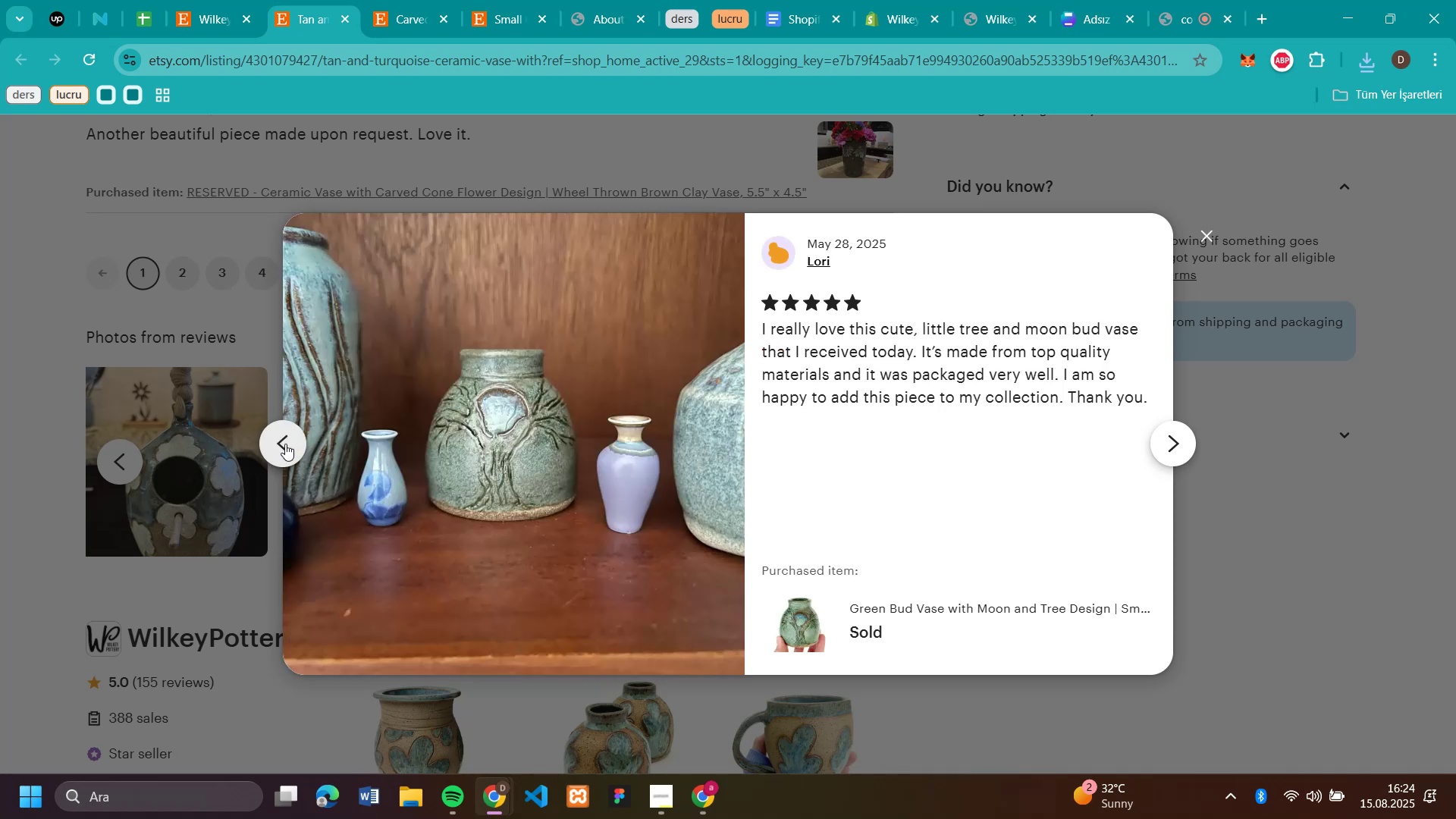 
triple_click([285, 444])
 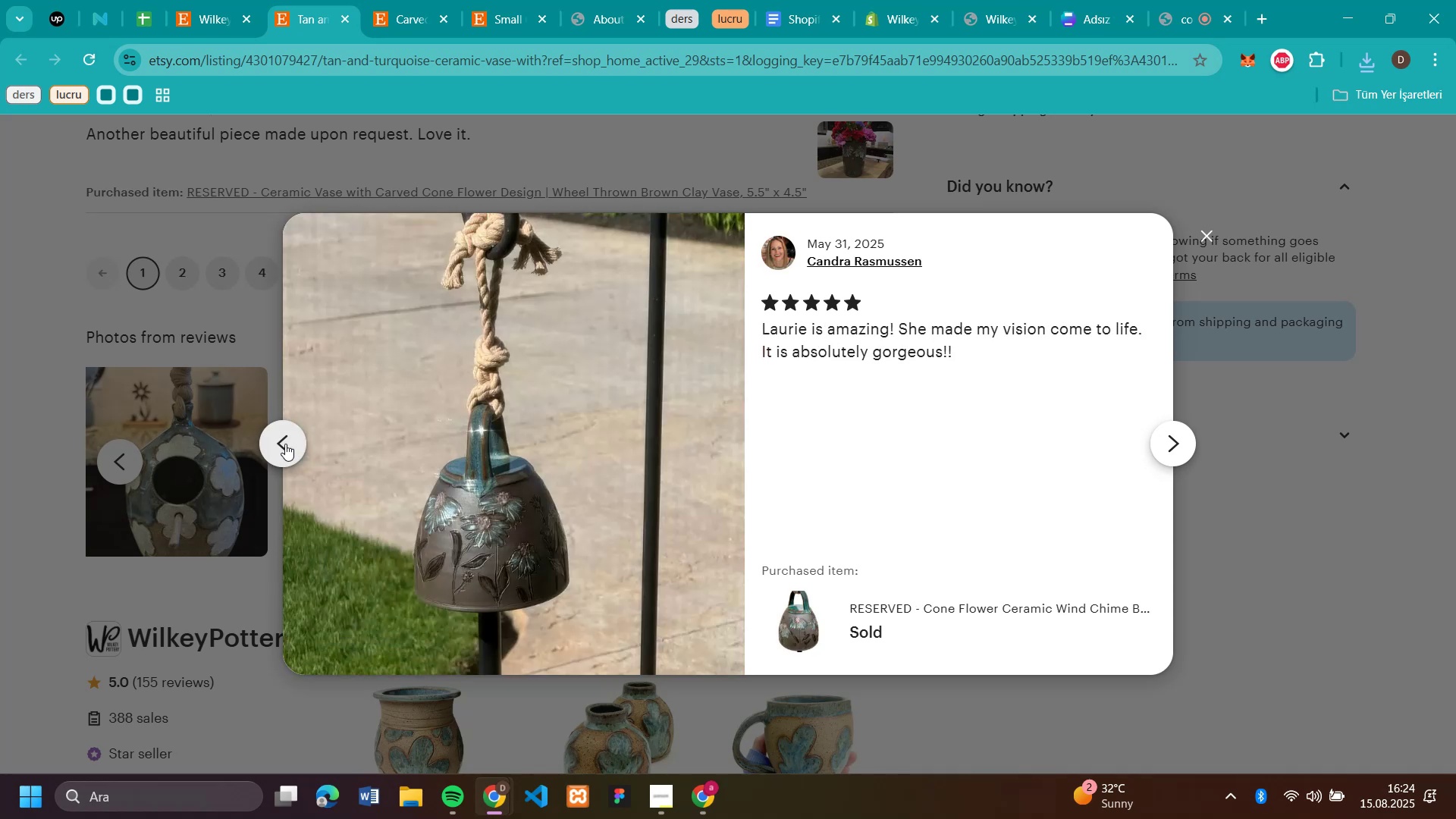 
left_click([285, 444])
 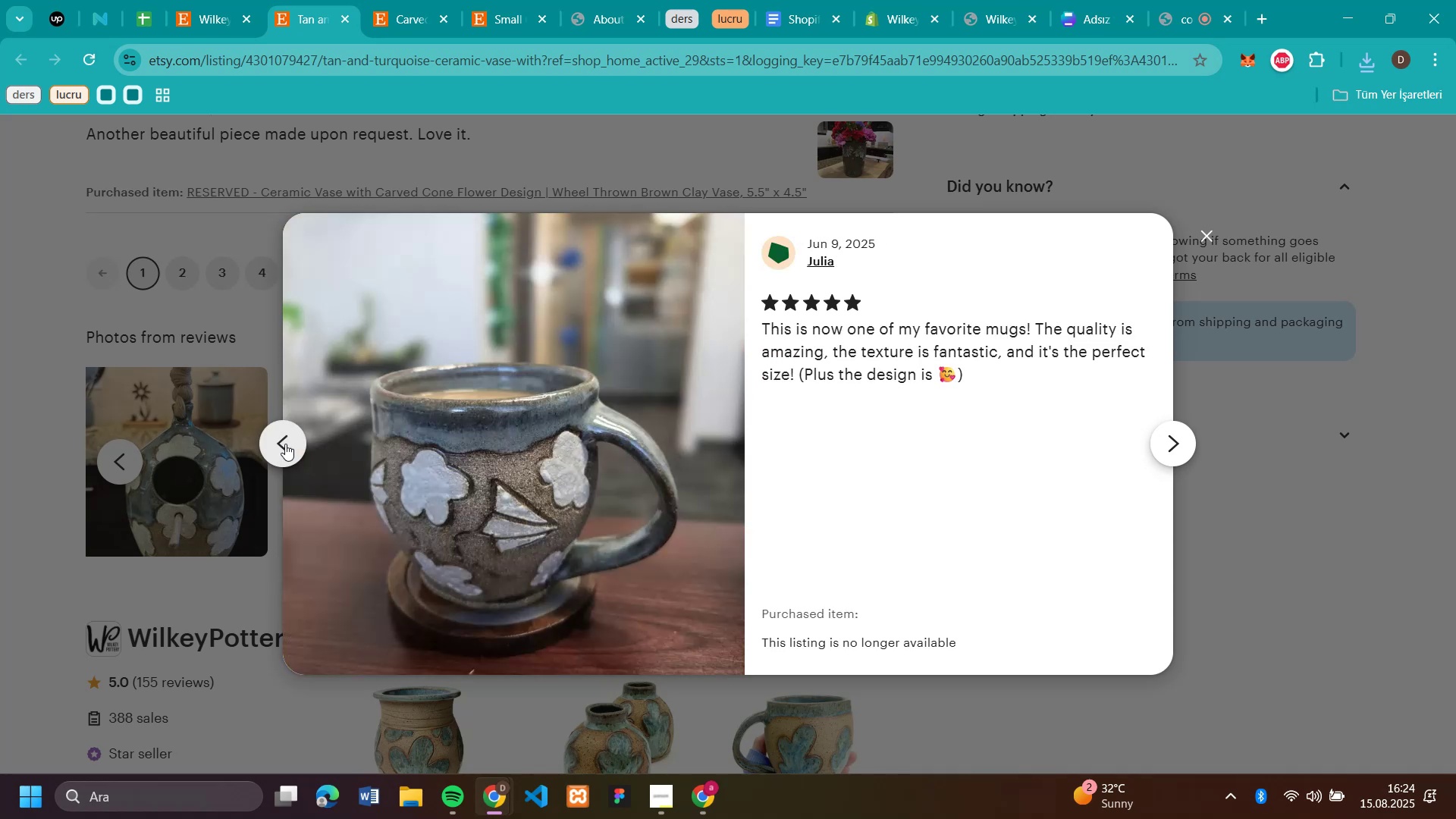 
left_click([285, 444])
 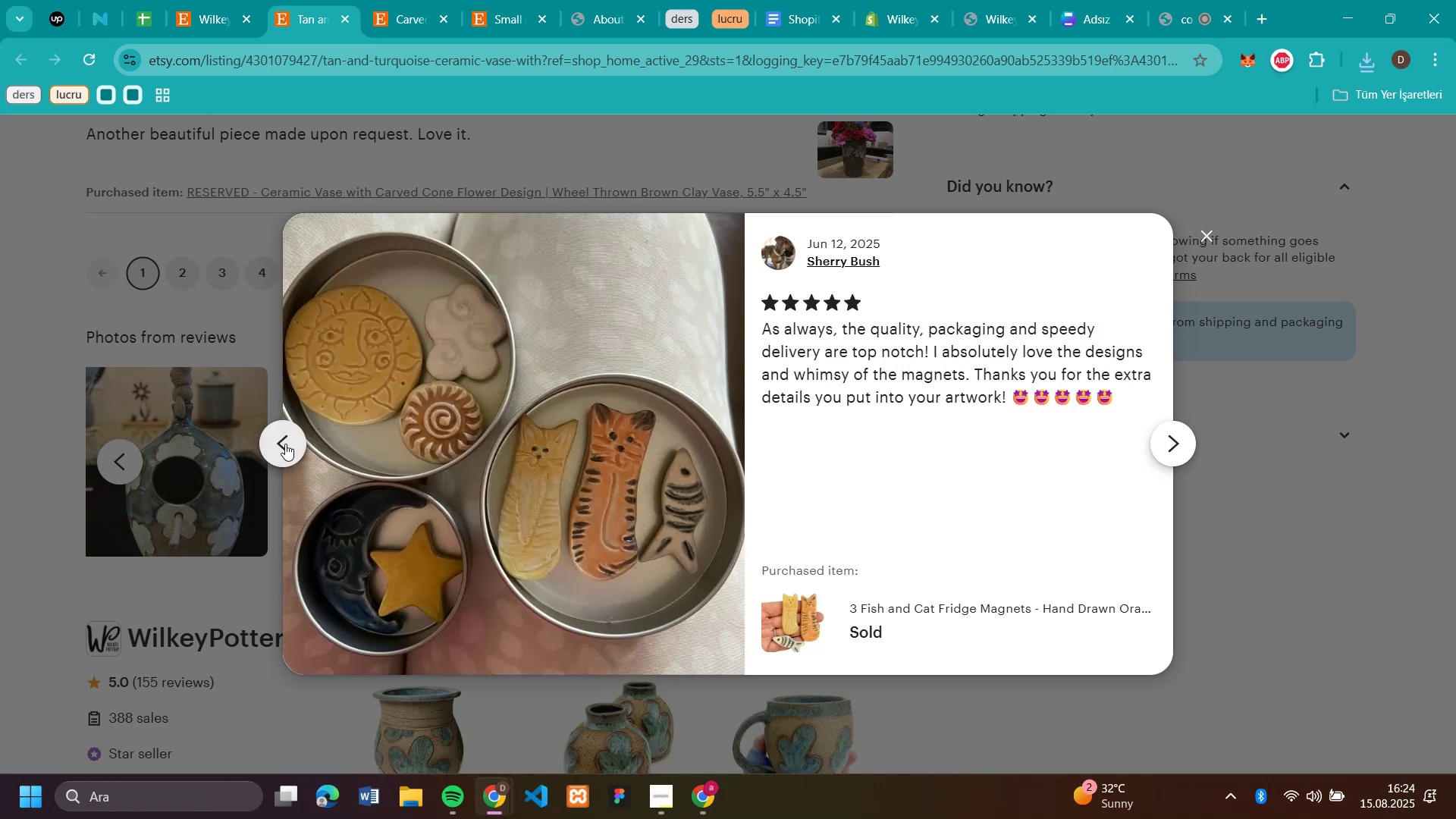 
left_click([285, 444])
 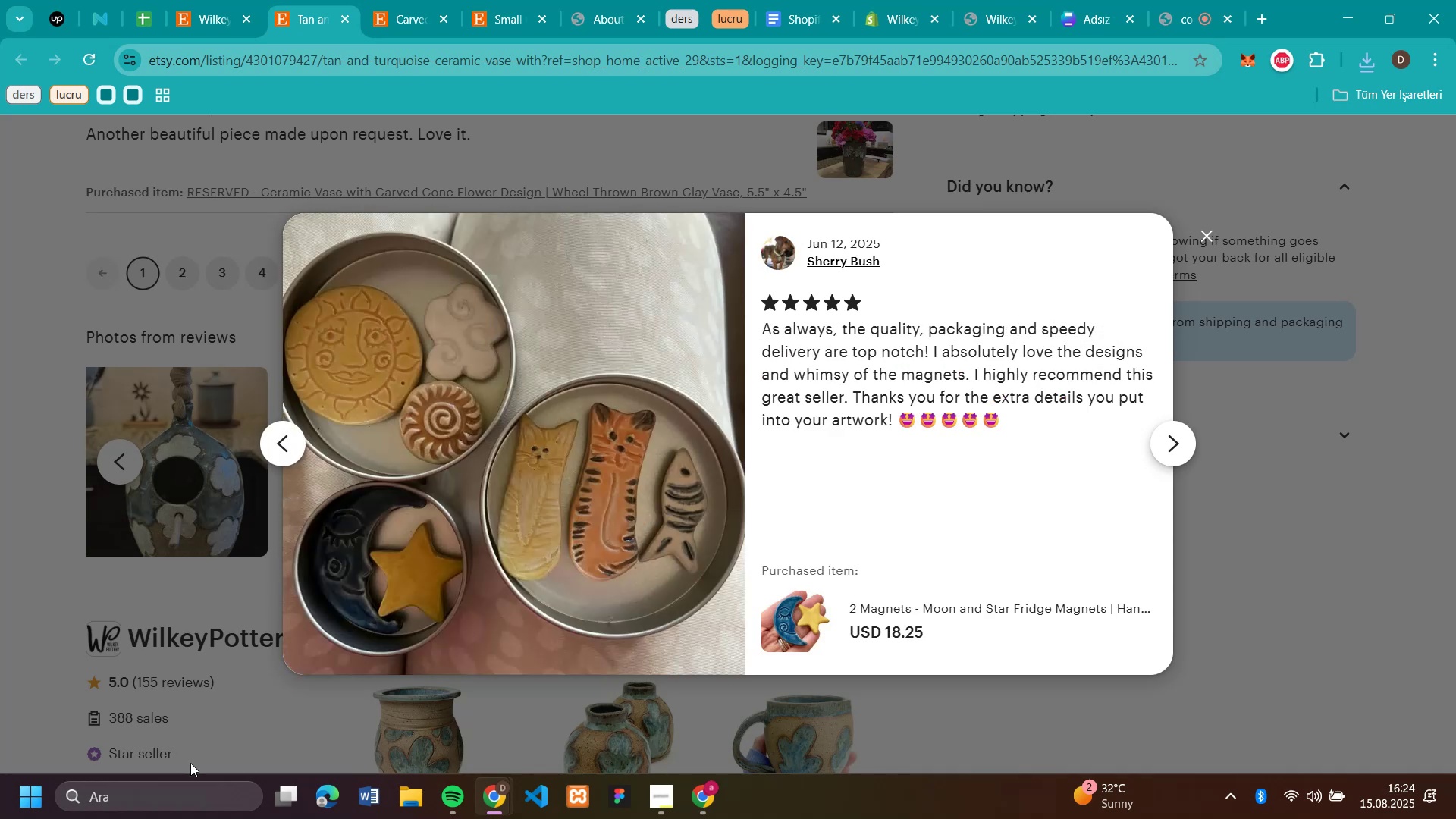 
left_click([158, 807])
 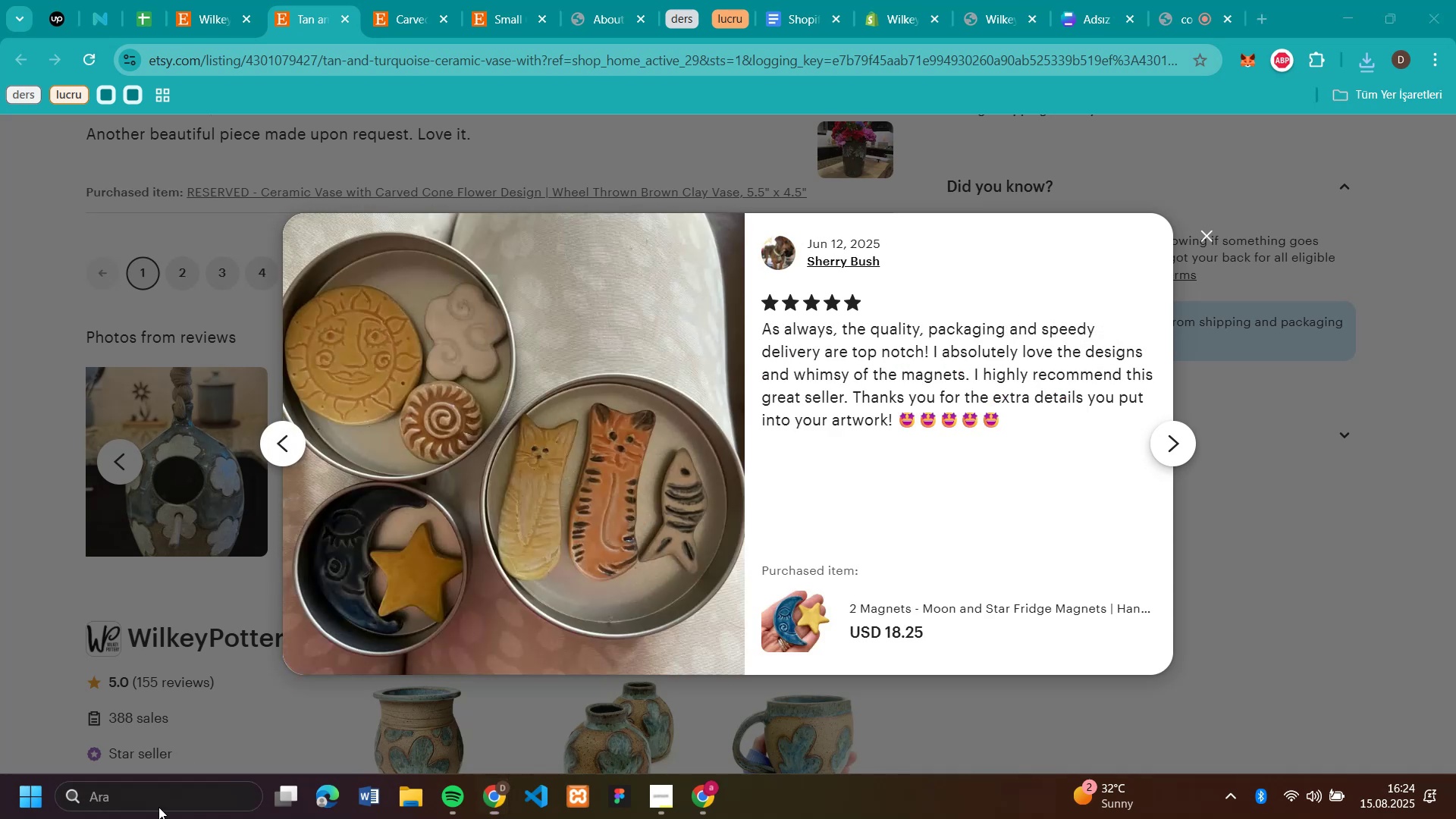 
key(2)
 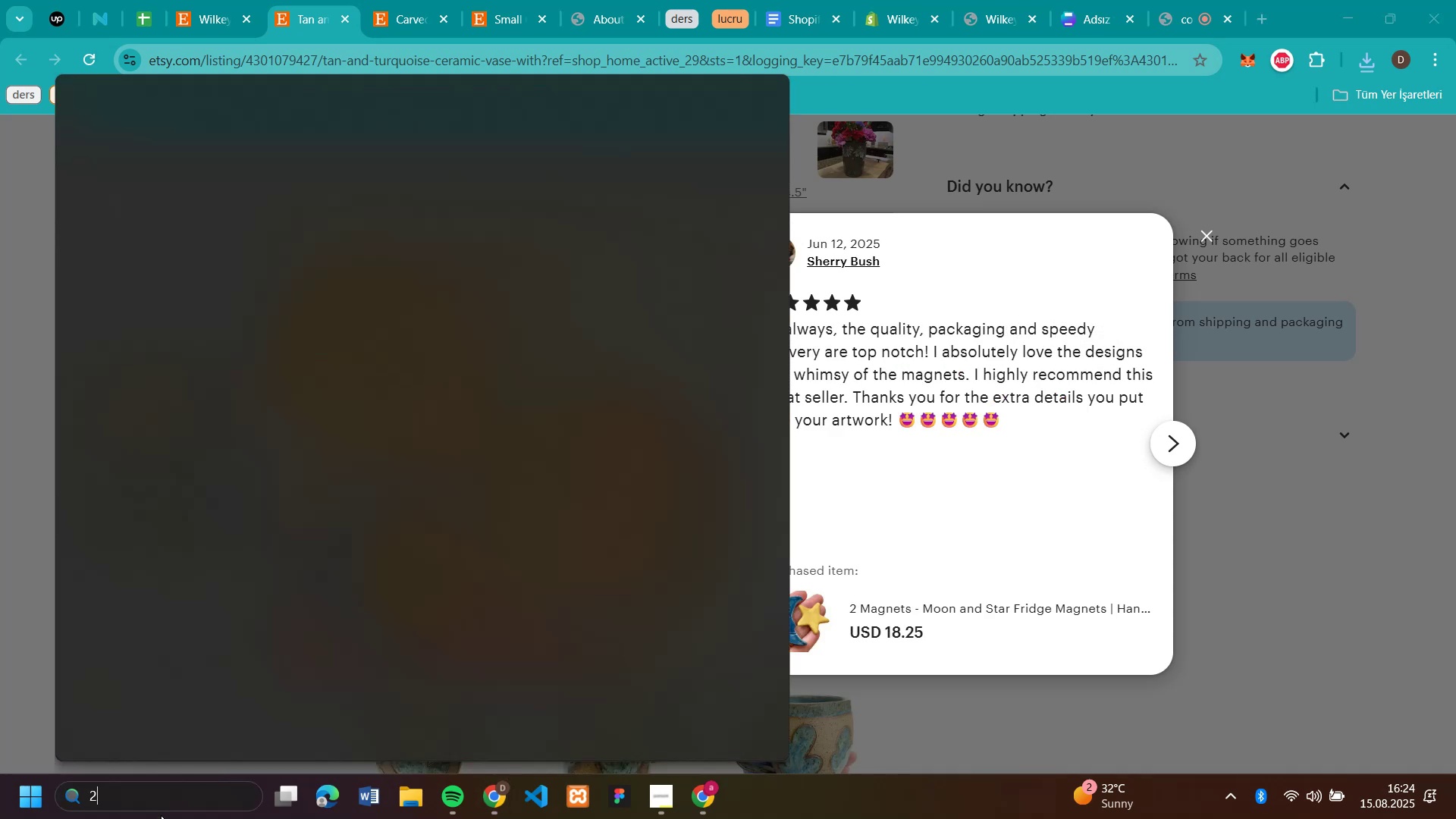 
key(Backspace)
 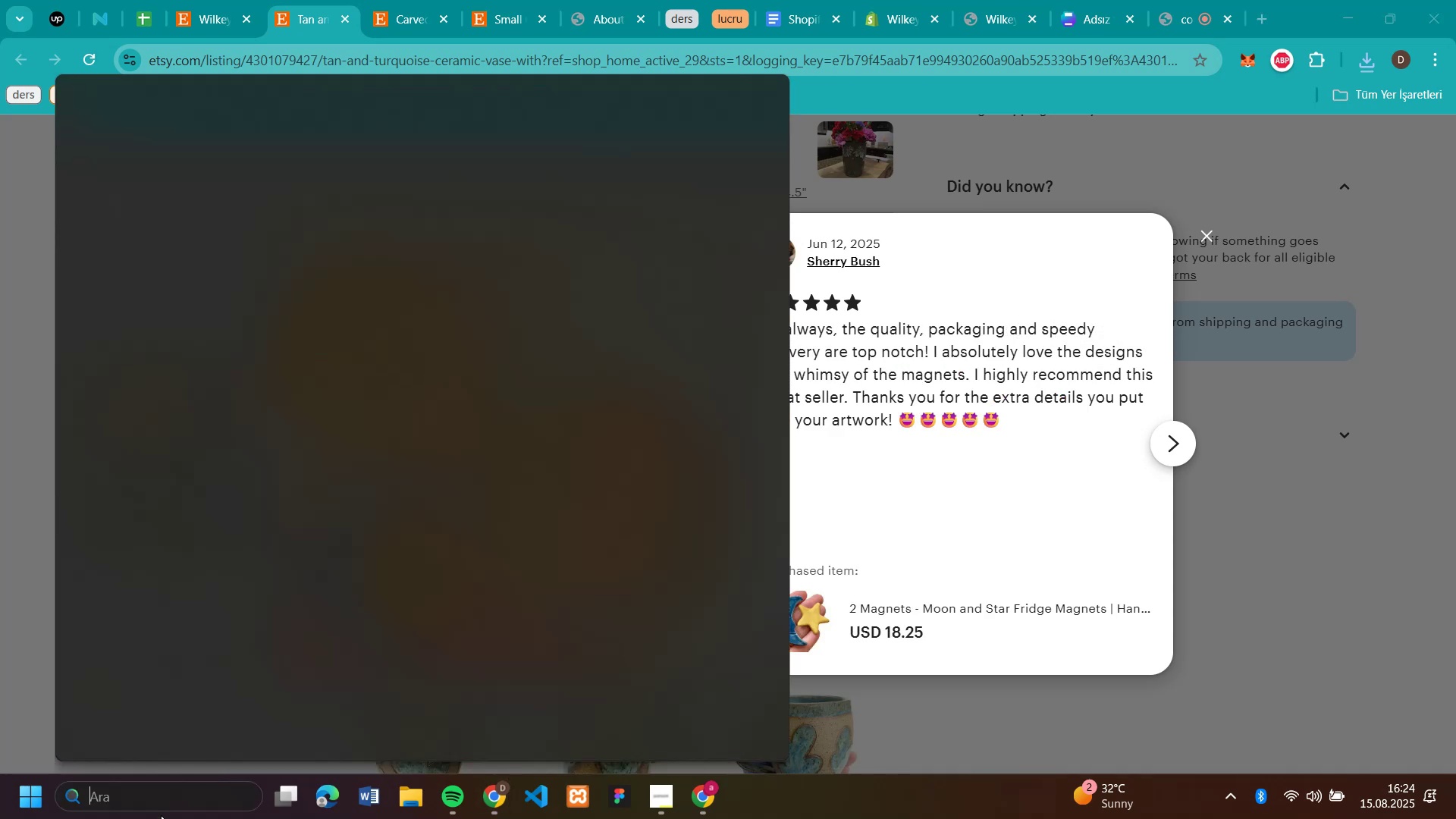 
key(W)
 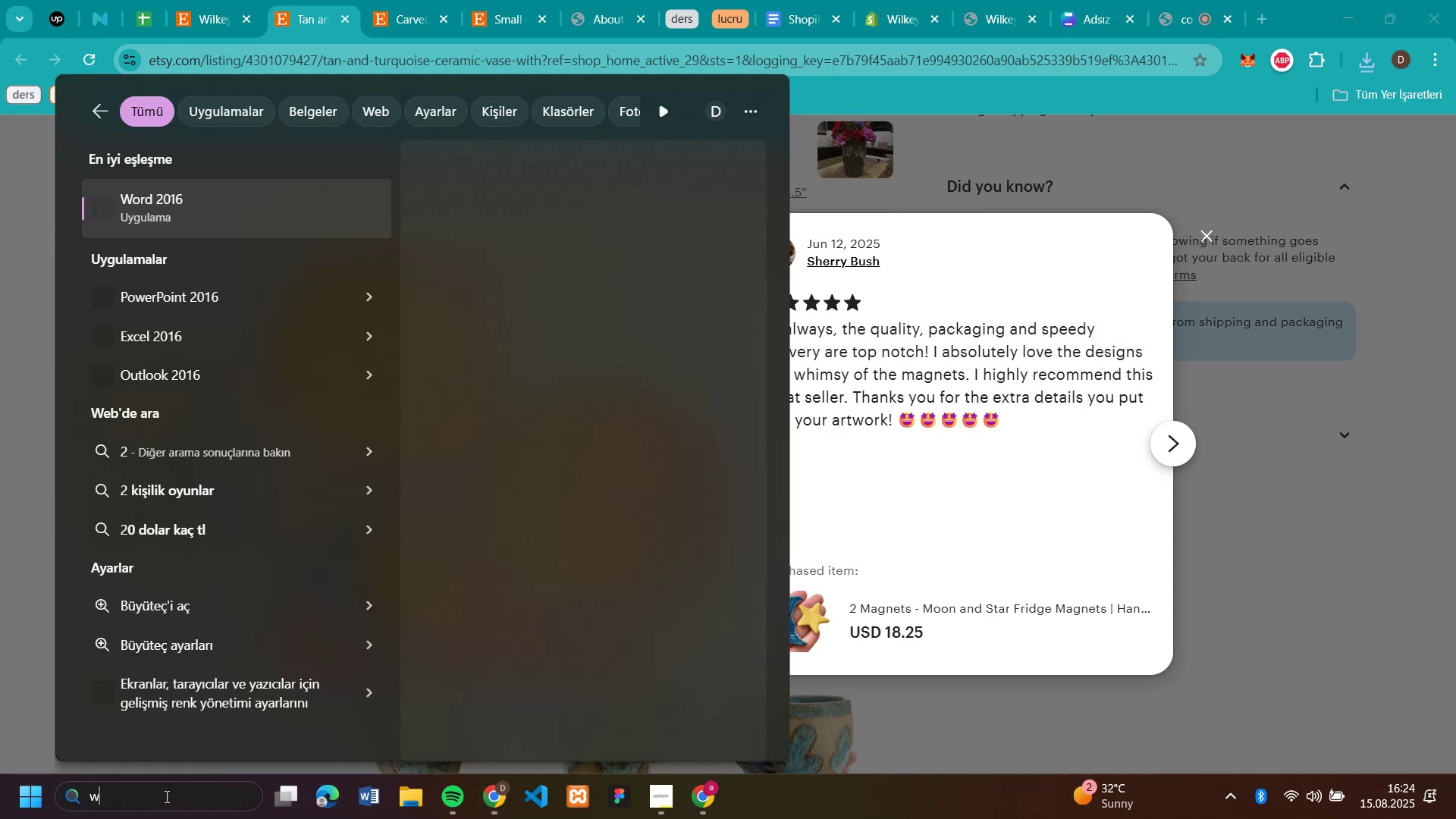 
key(Backspace)
 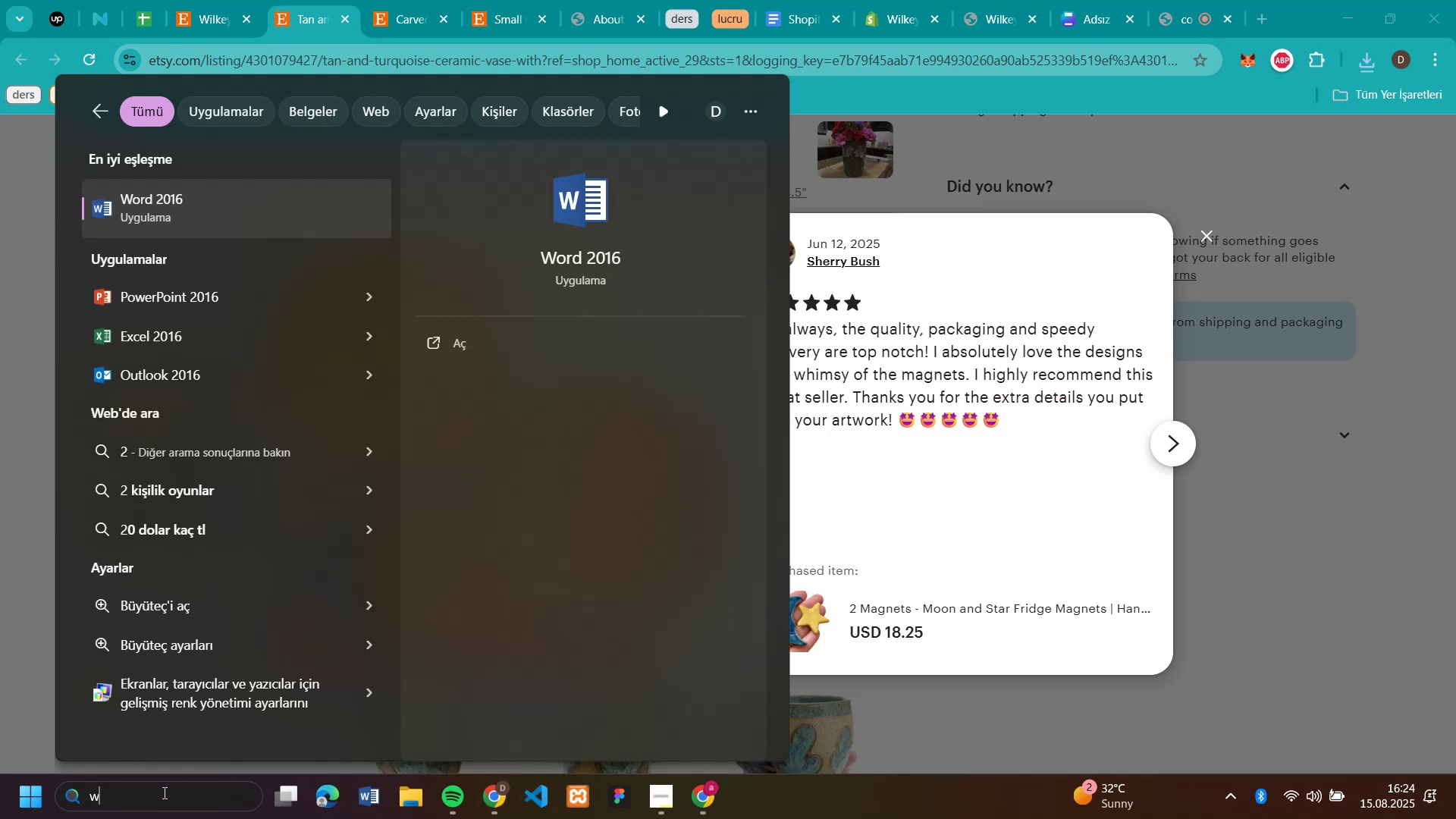 
key(Backspace)
 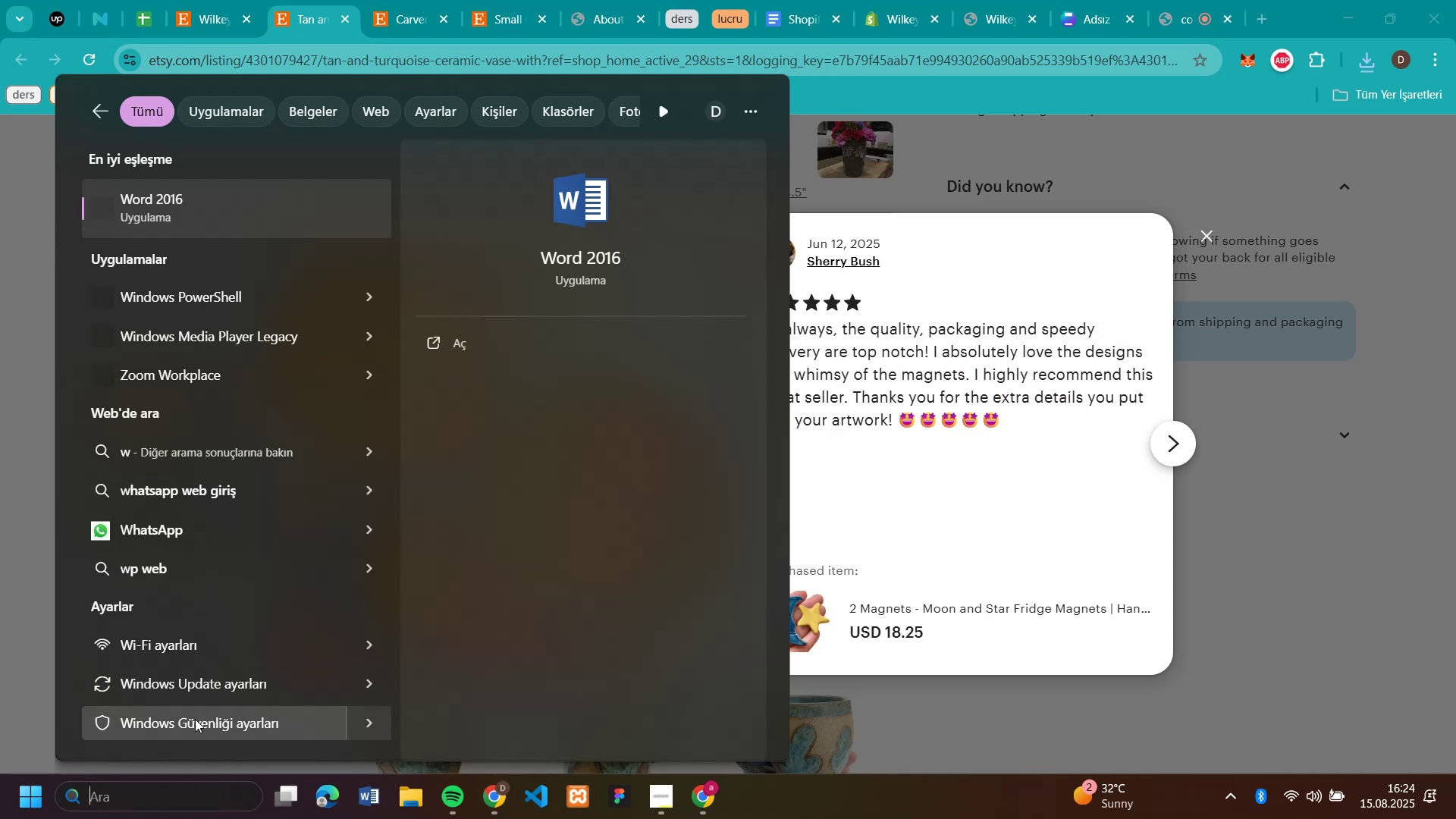 
key(E)
 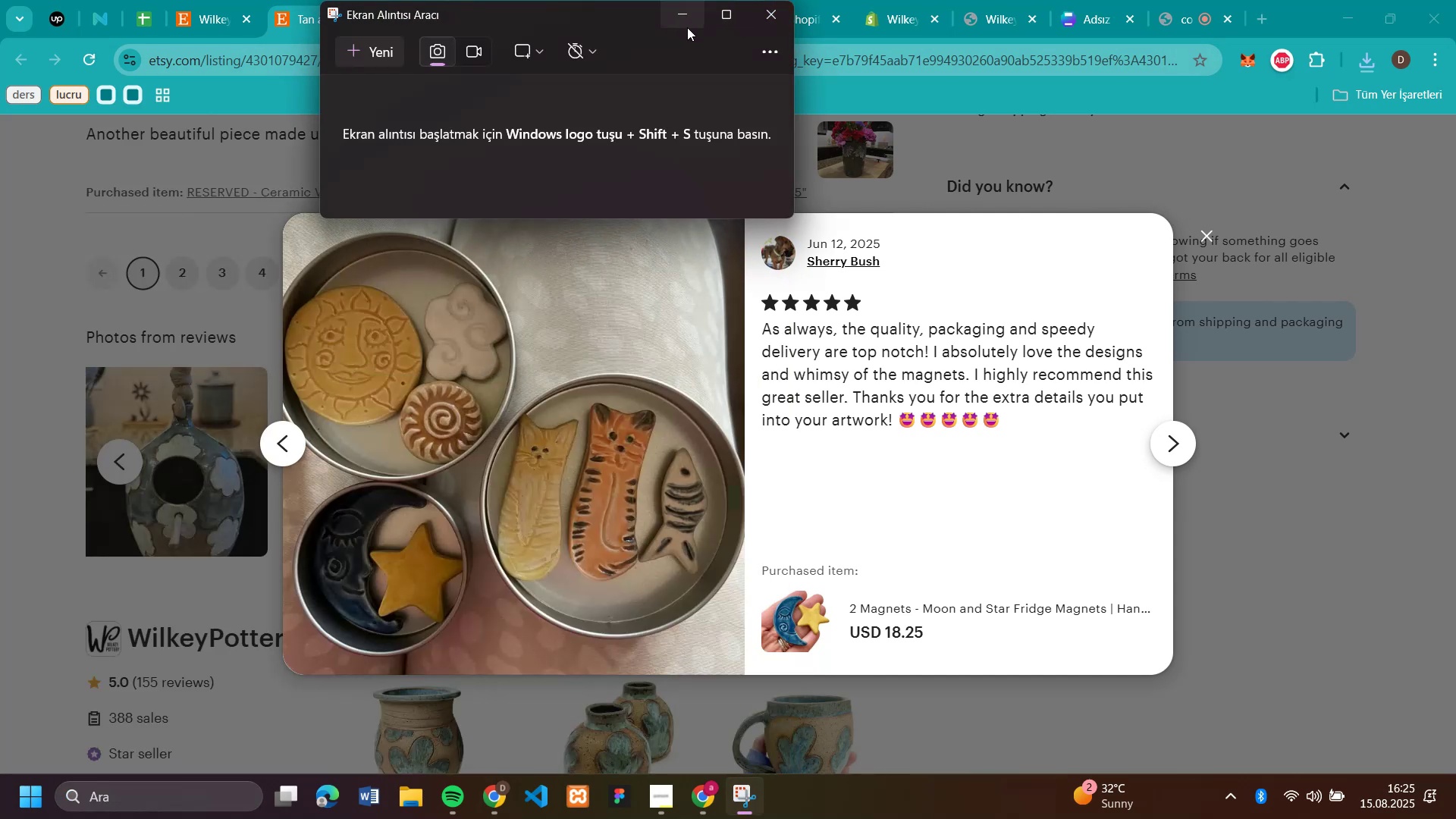 
wait(6.76)
 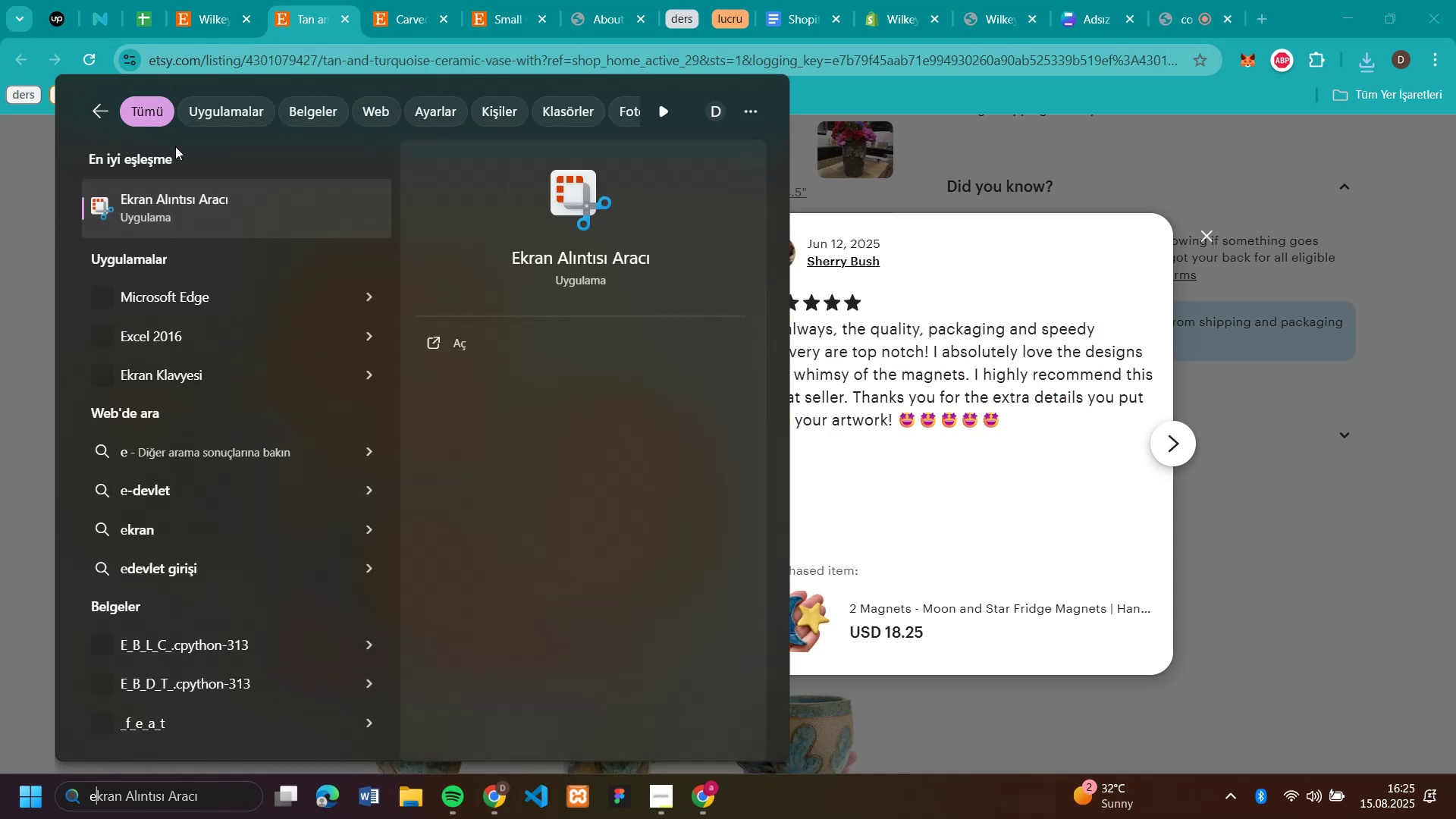 
left_click([275, 457])
 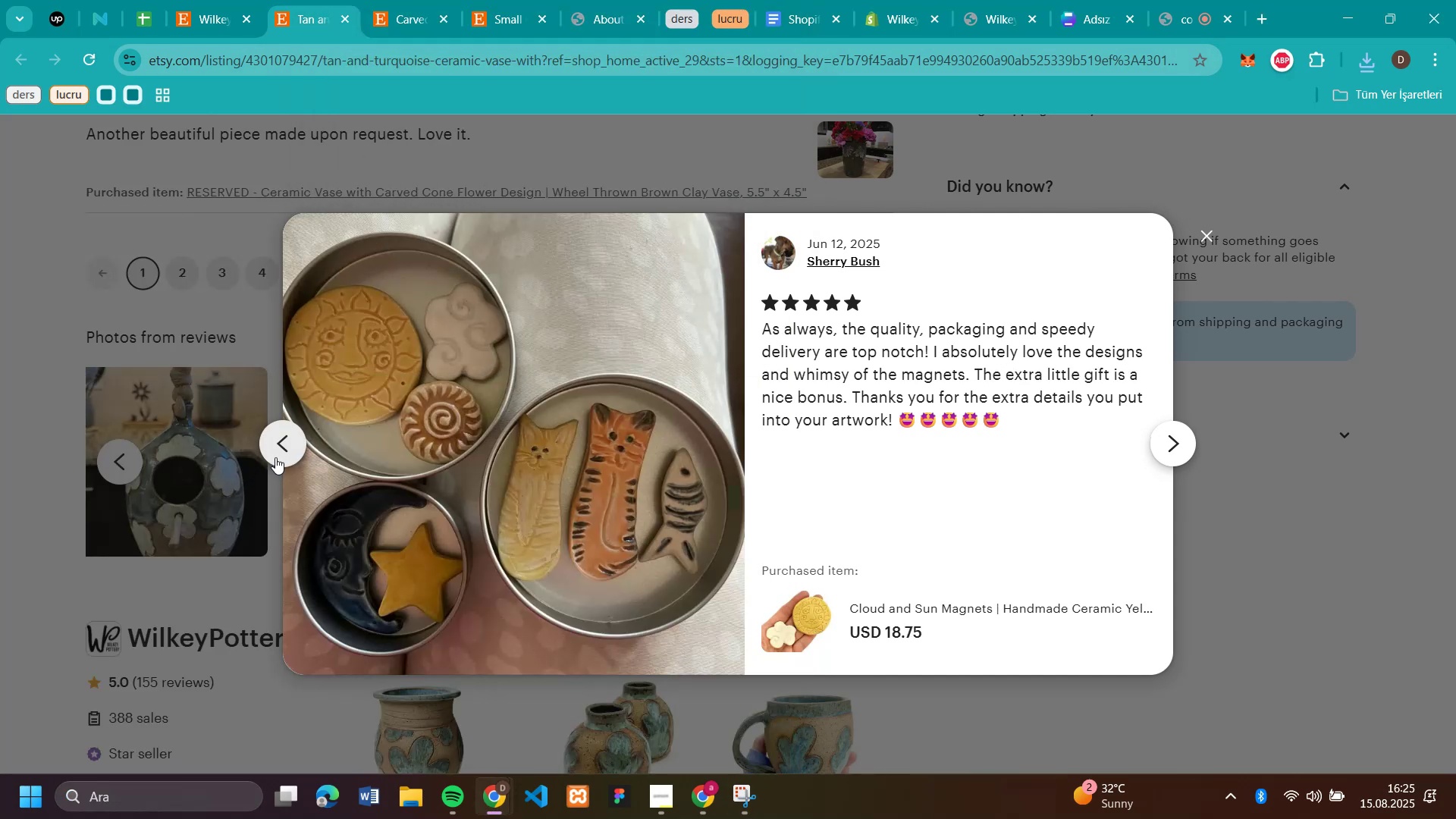 
left_click([275, 457])
 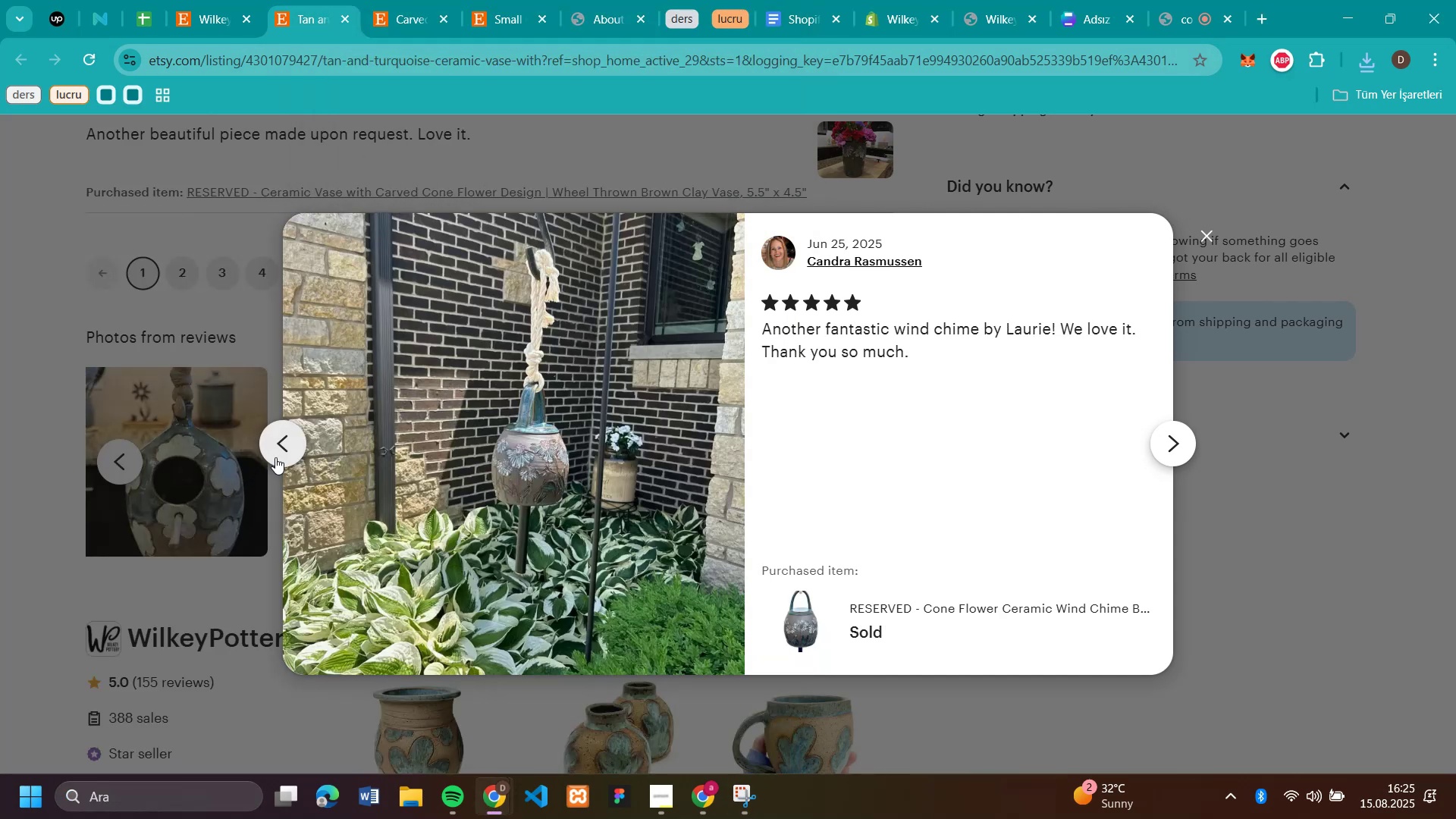 
left_click([275, 457])
 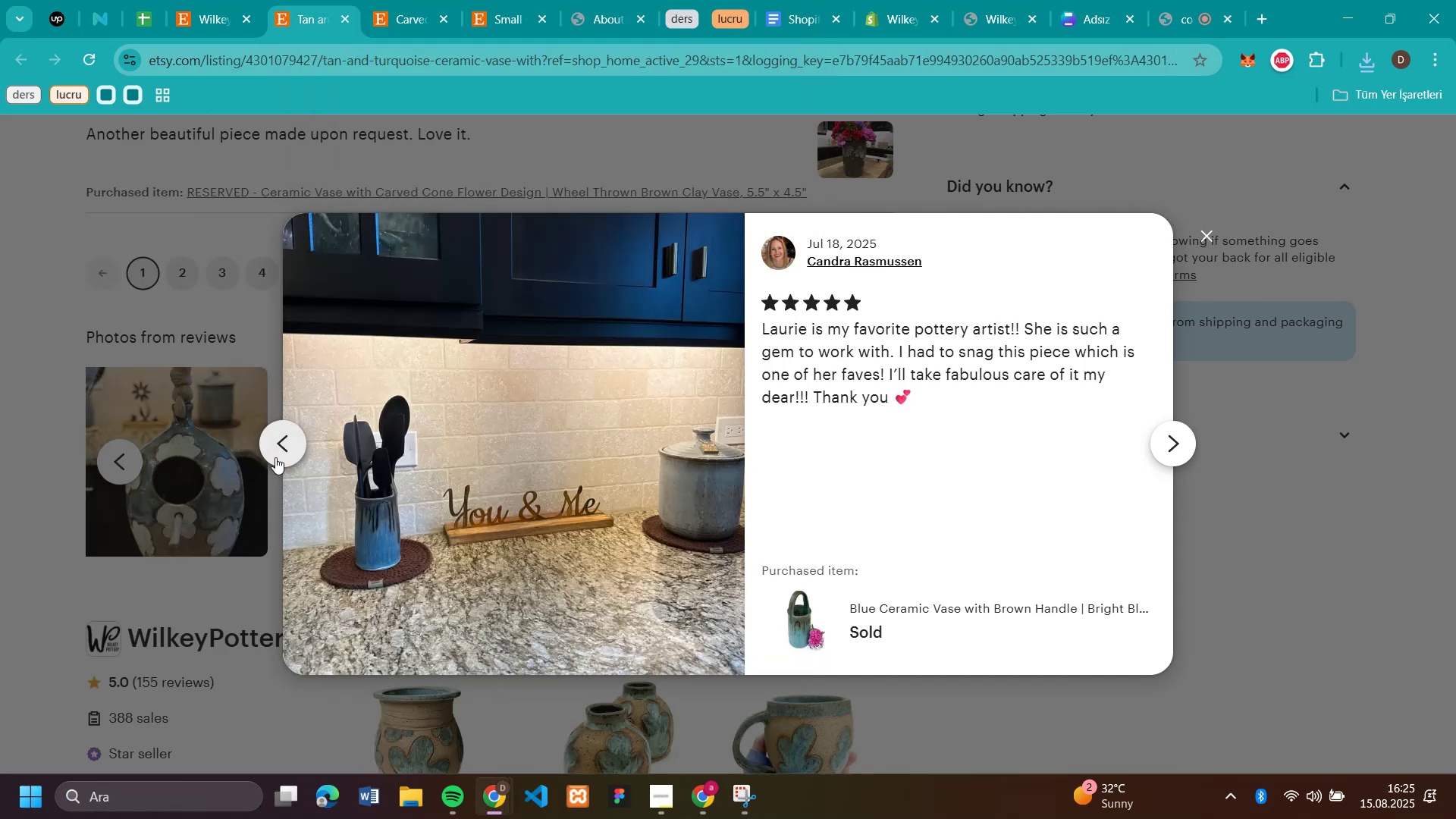 
left_click([275, 457])
 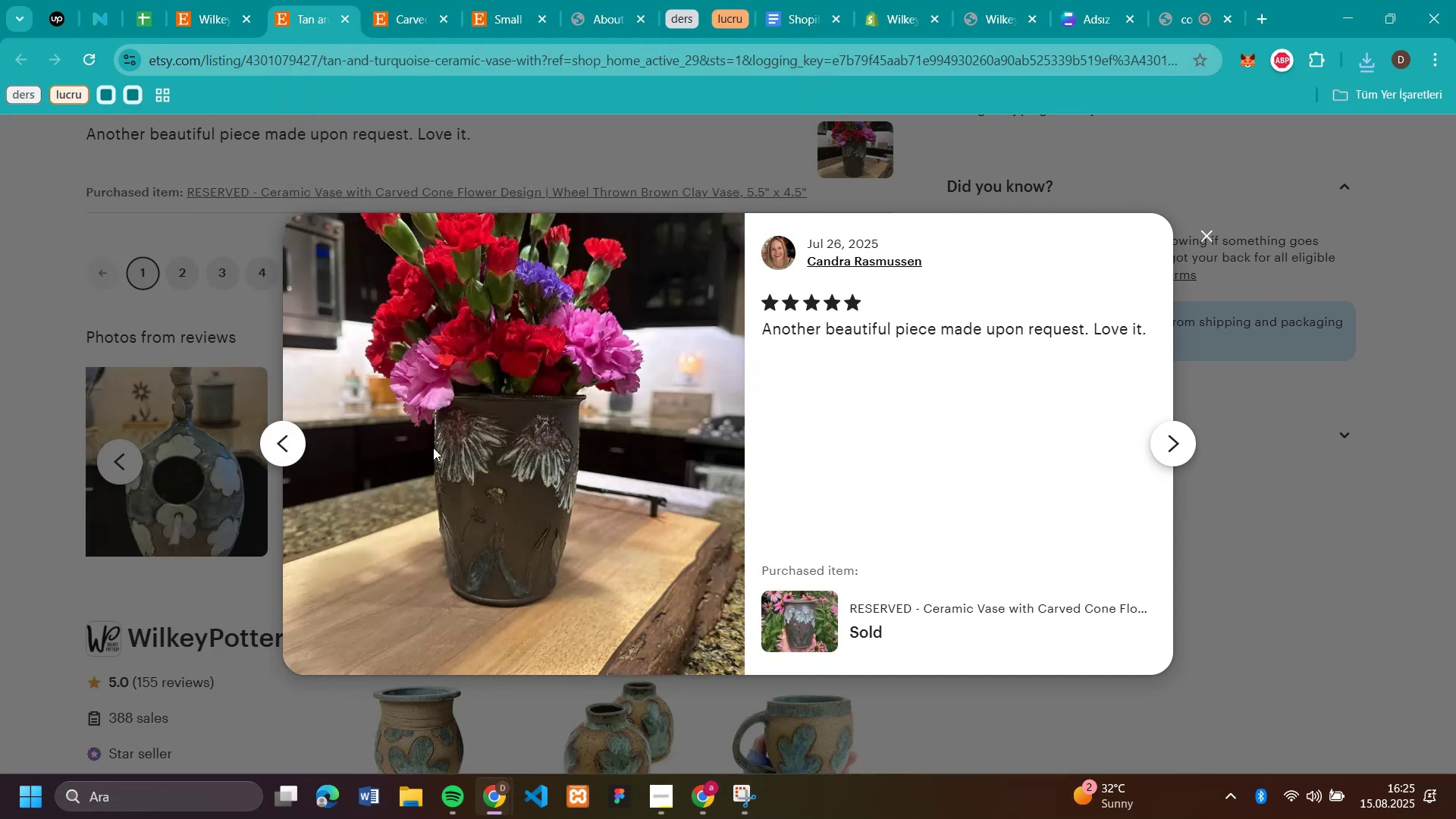 
left_click([262, 453])
 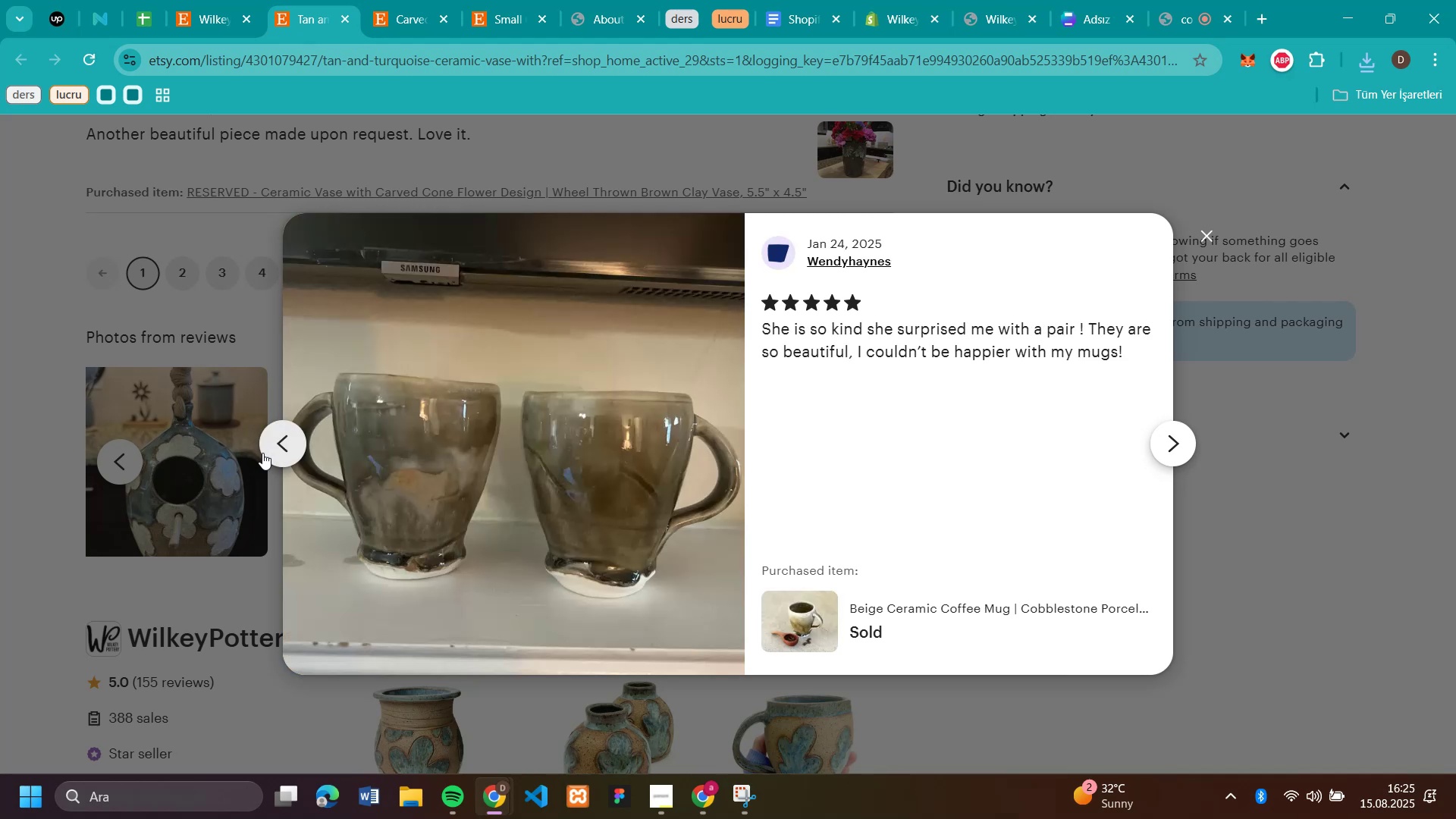 
left_click([262, 453])
 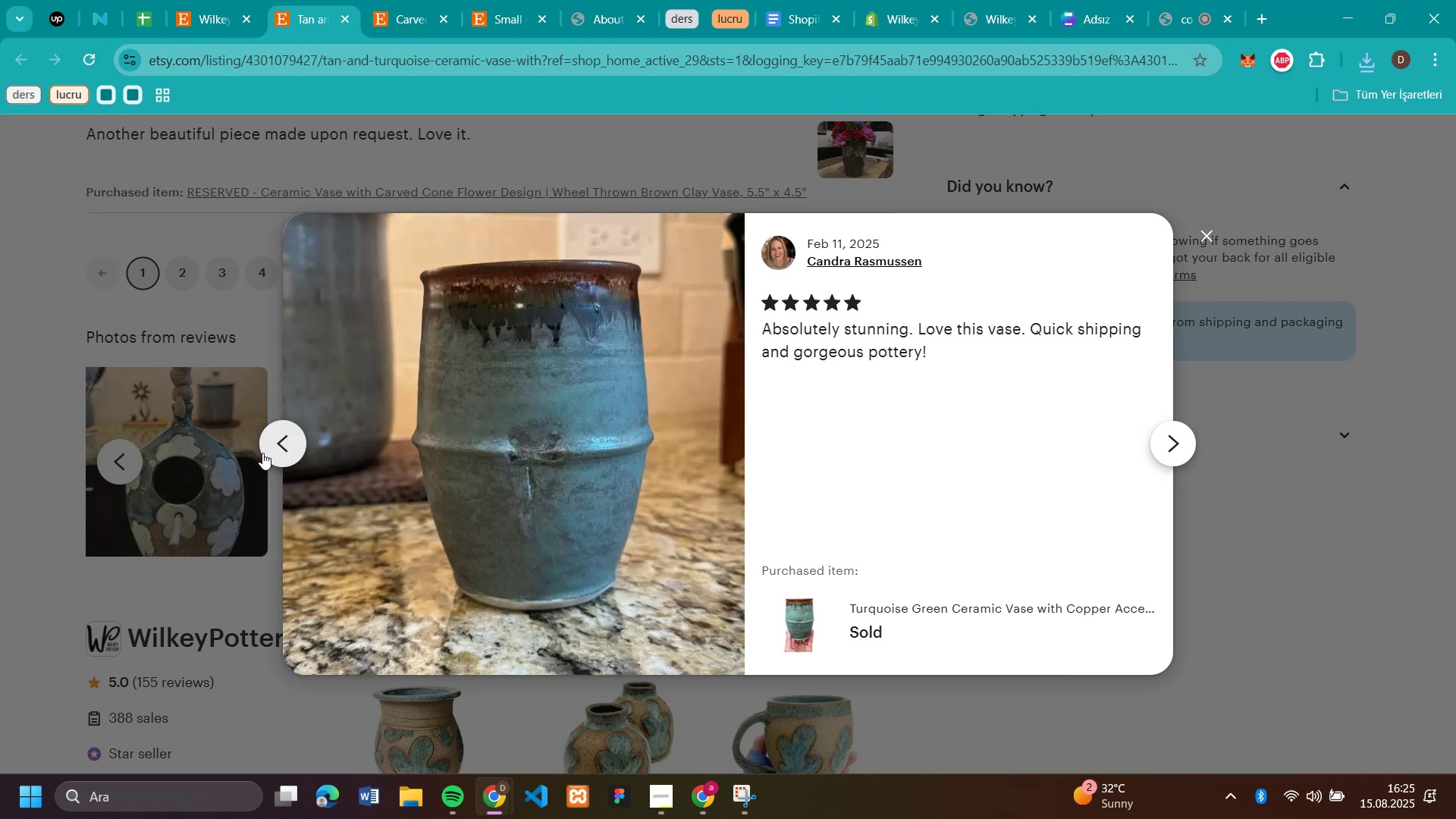 
left_click([262, 453])
 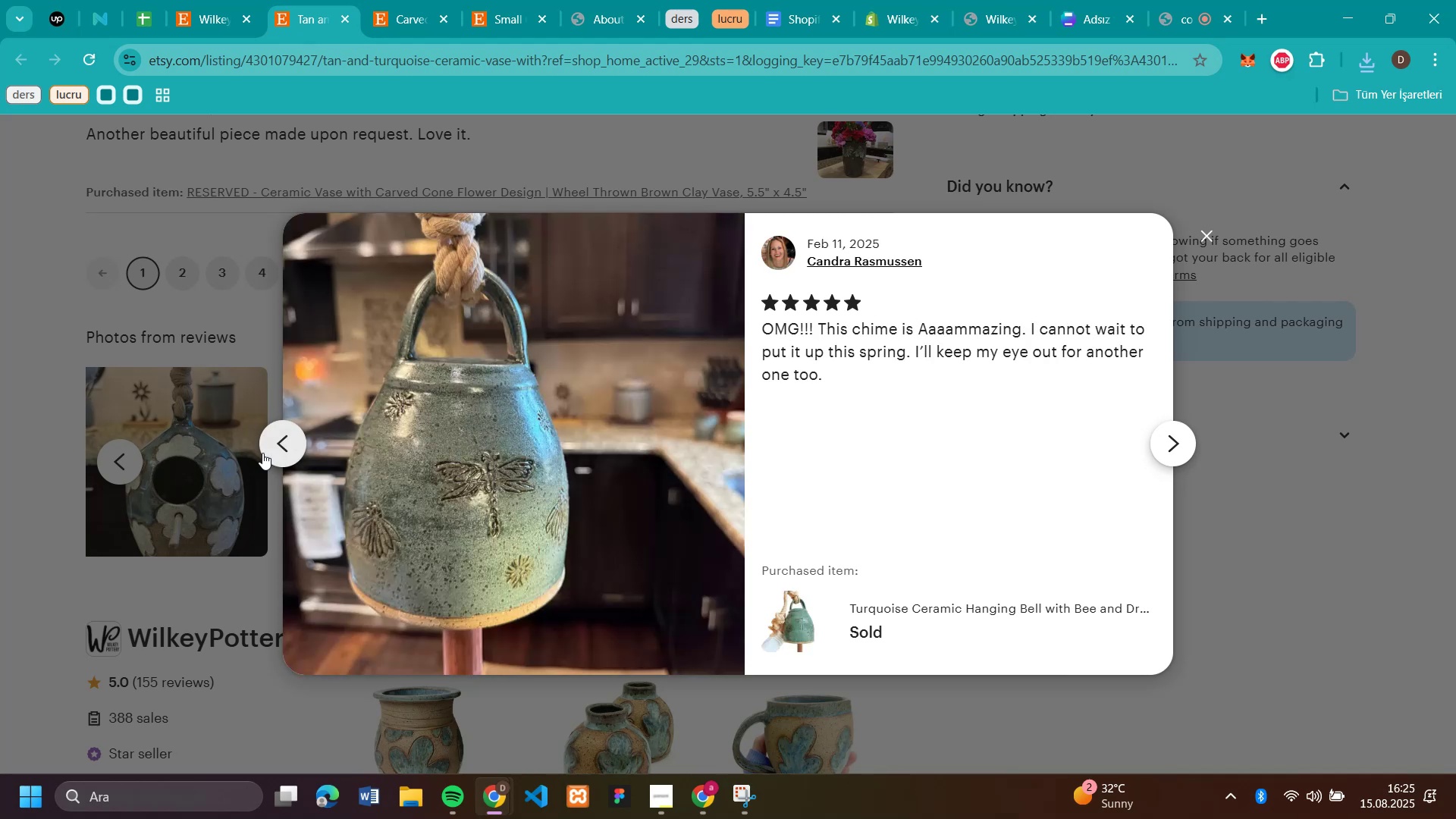 
mouse_move([730, 808])
 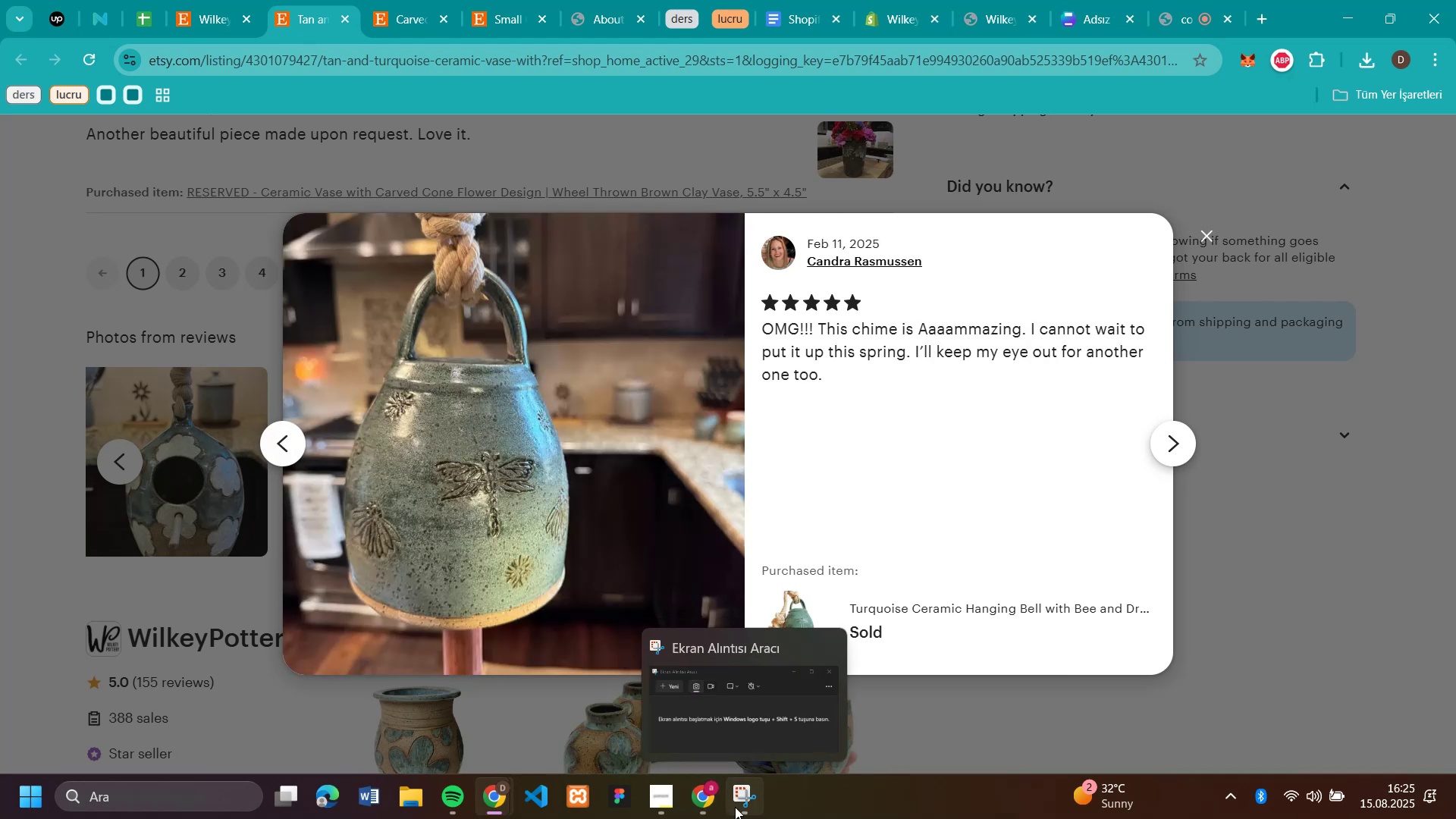 
left_click([736, 806])
 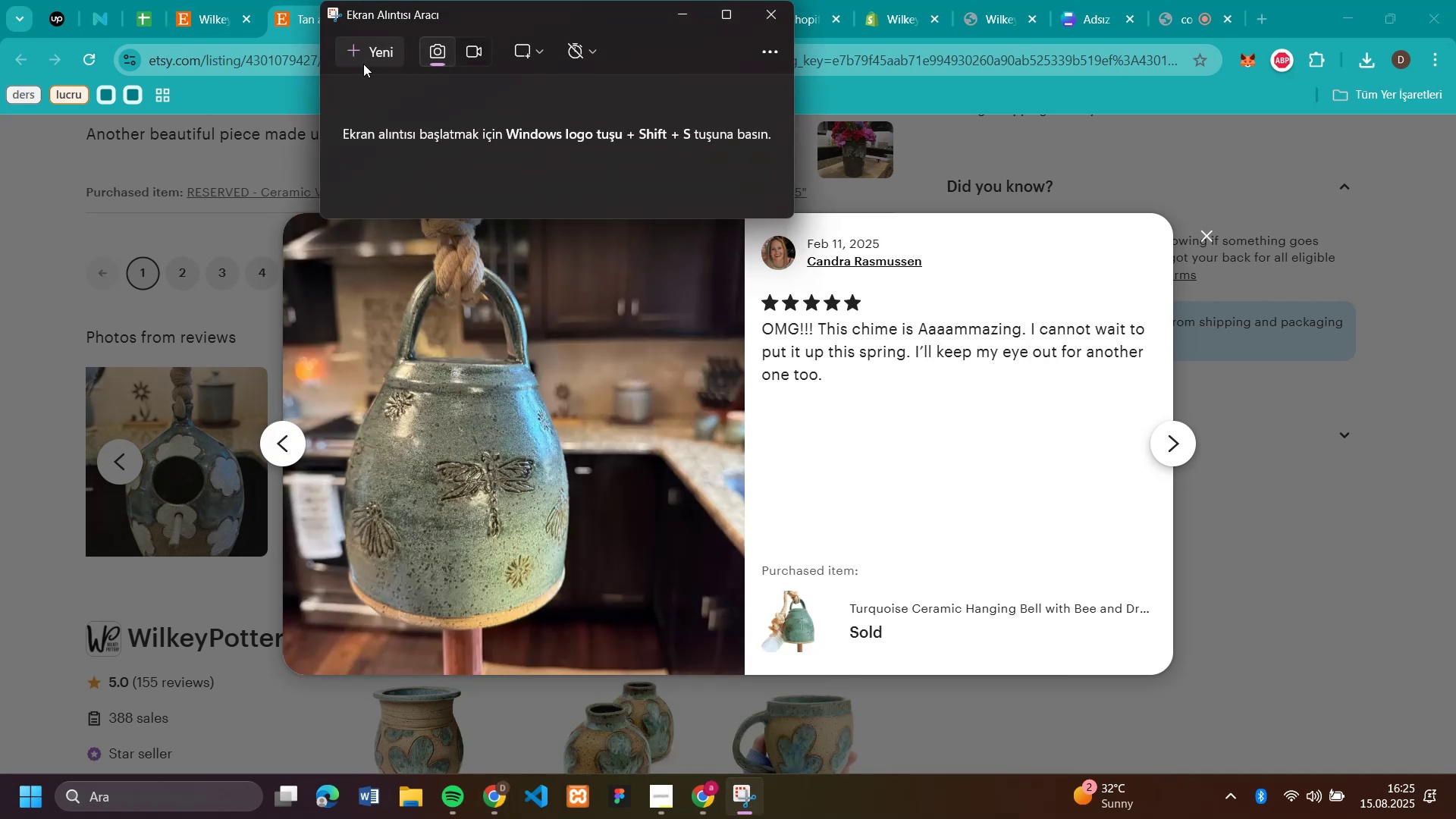 
left_click([357, 55])
 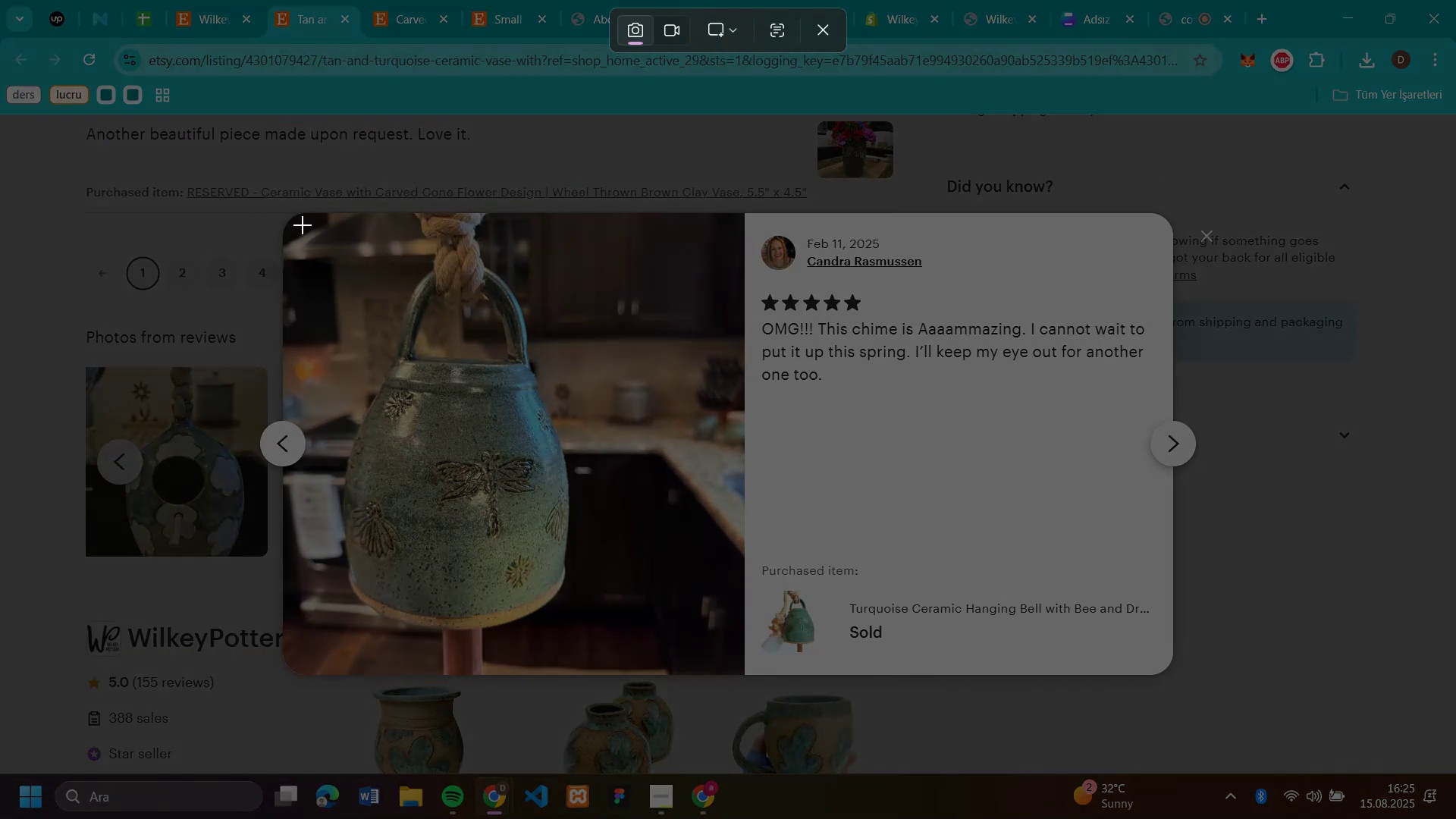 
left_click_drag(start_coordinate=[298, 222], to_coordinate=[1147, 658])
 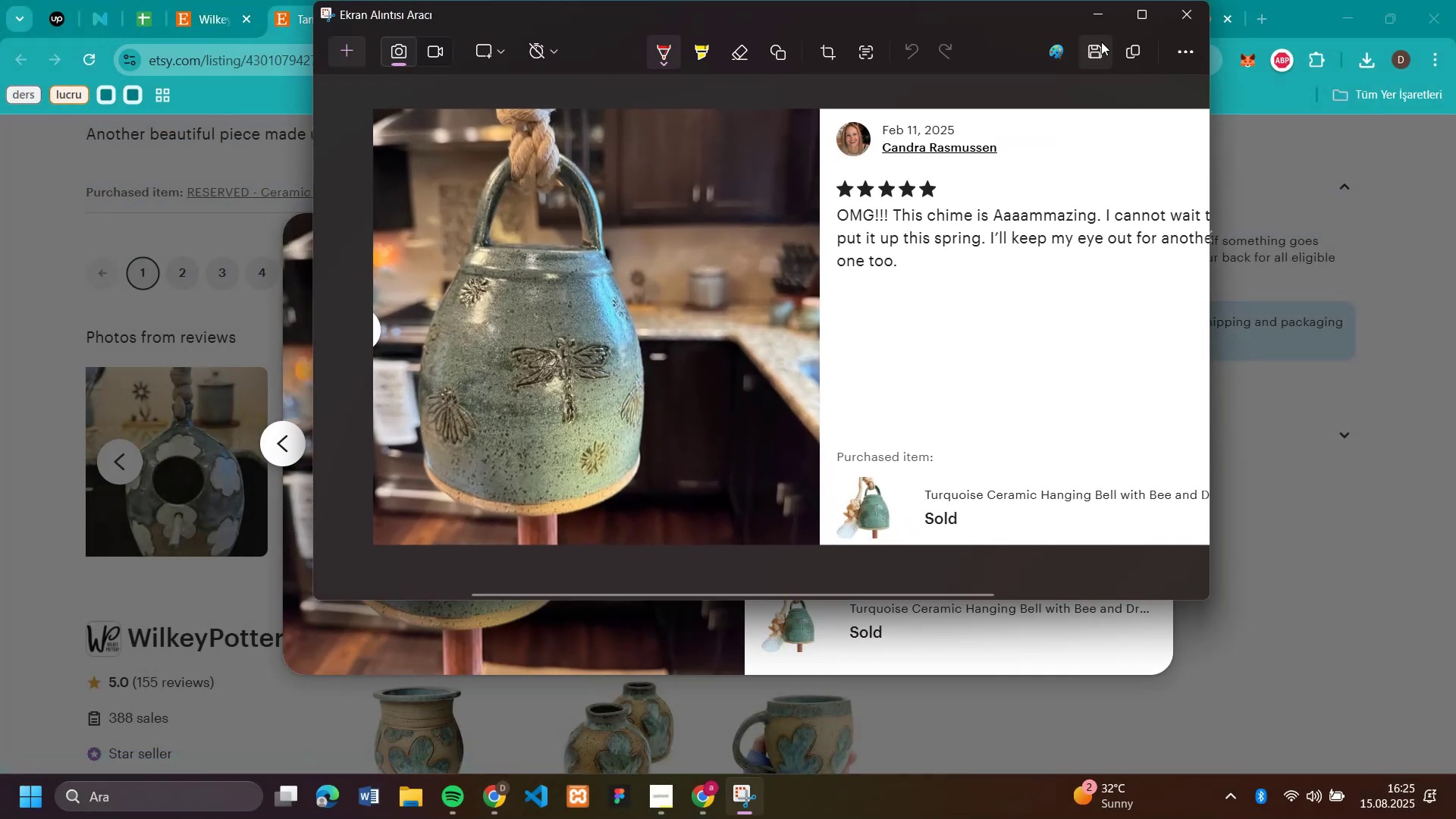 
left_click([1095, 49])
 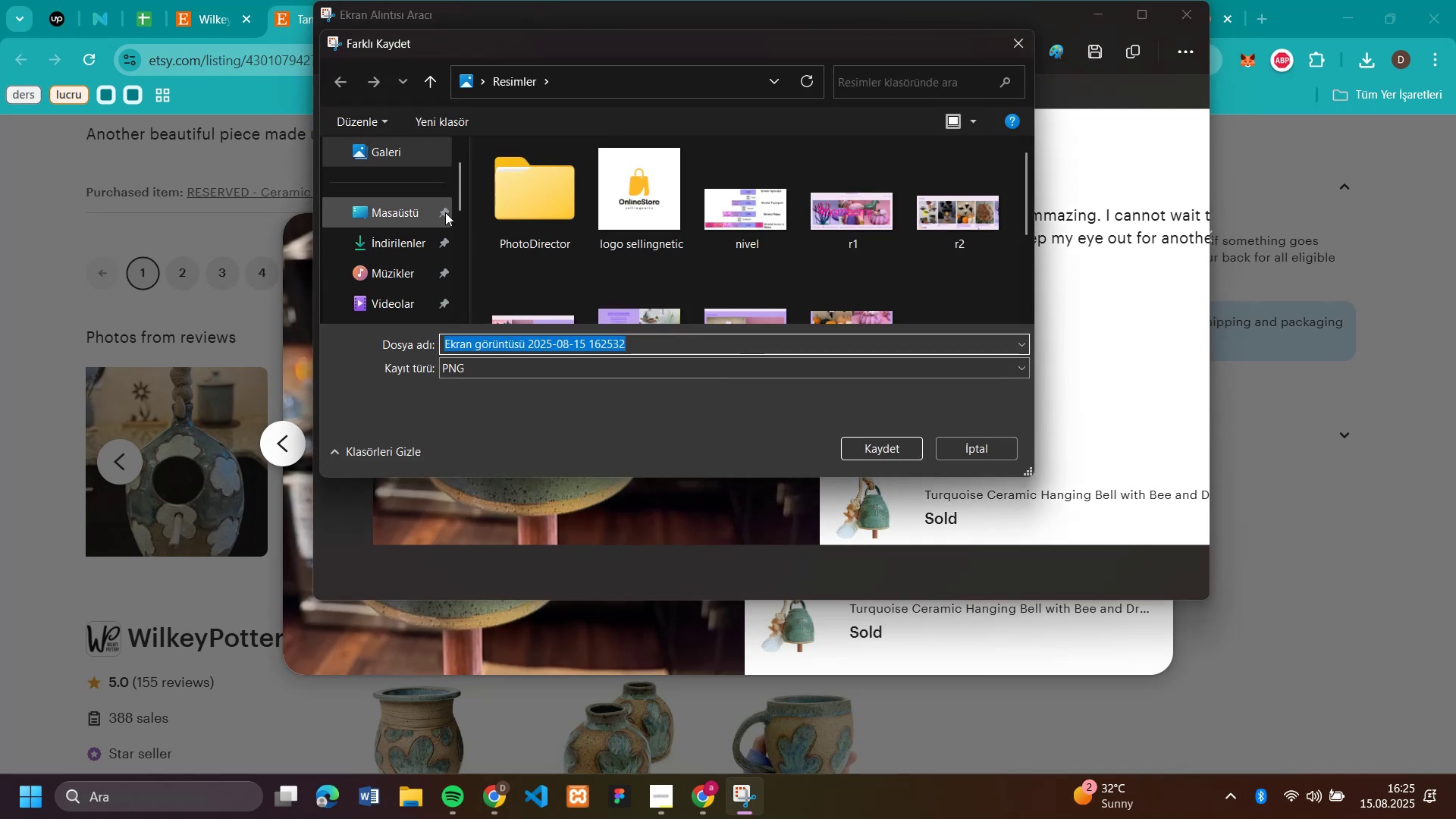 
key(Enter)
 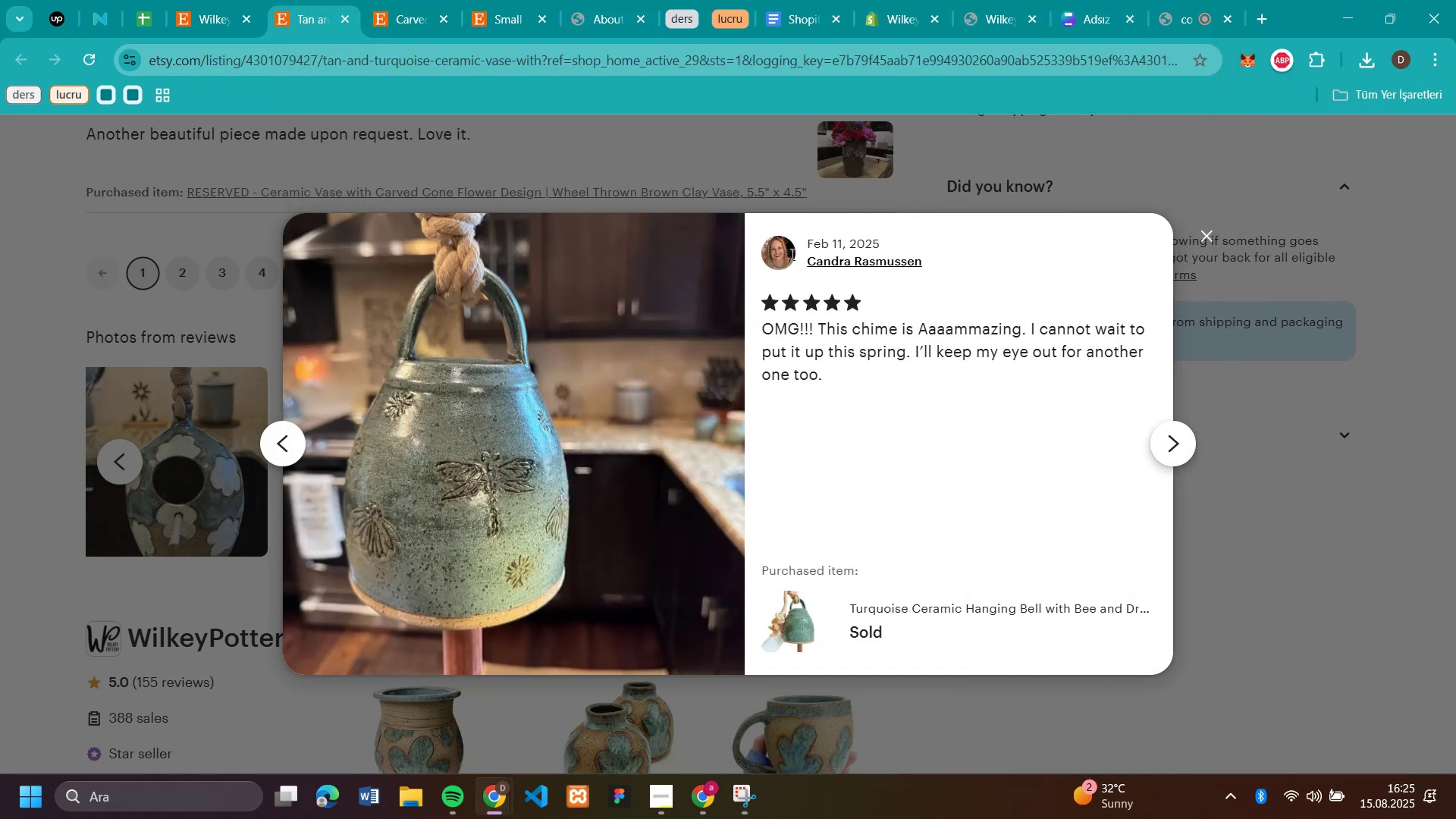 
left_click([279, 458])
 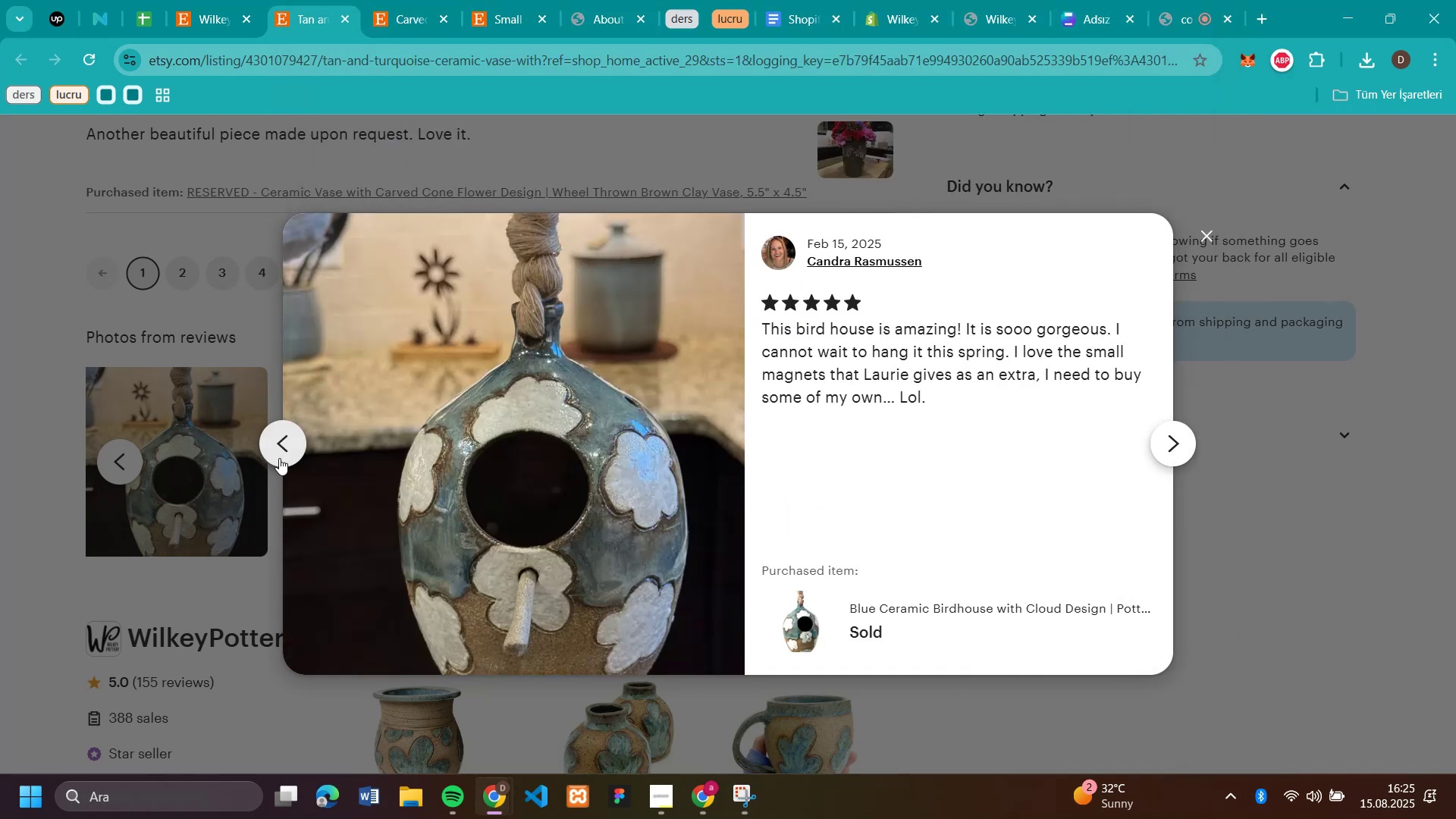 
left_click([279, 458])
 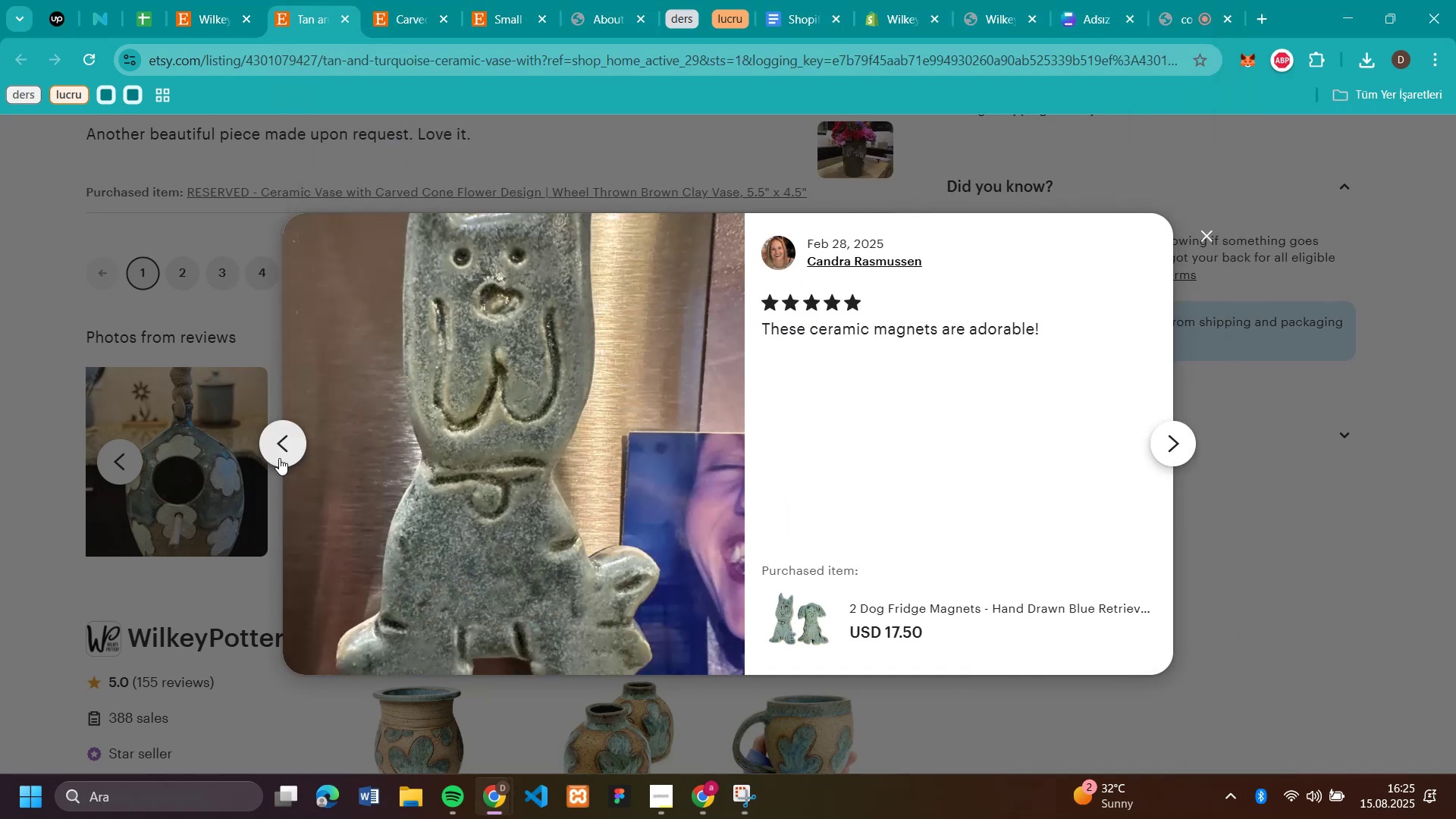 
left_click([279, 458])
 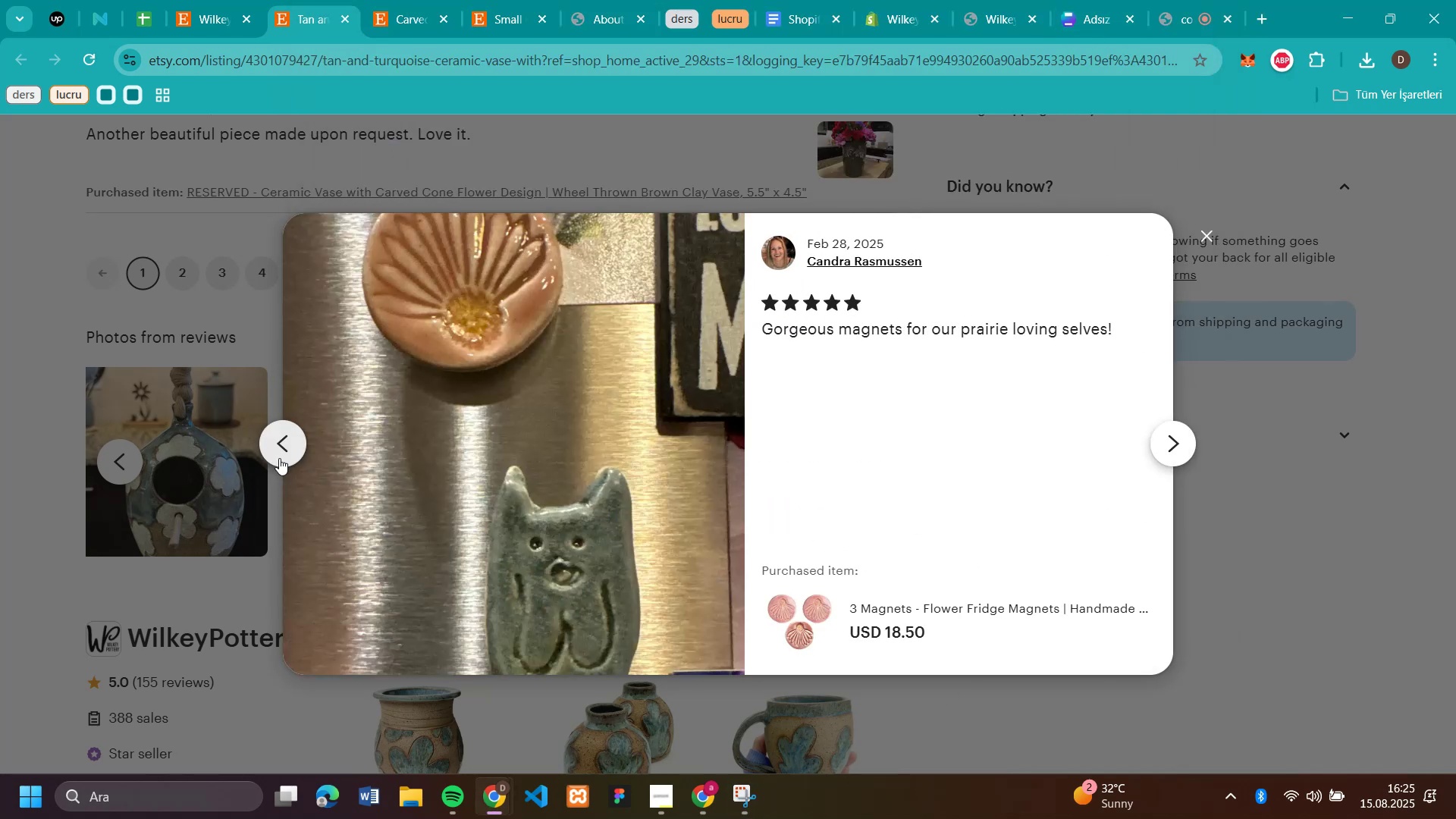 
left_click([279, 458])
 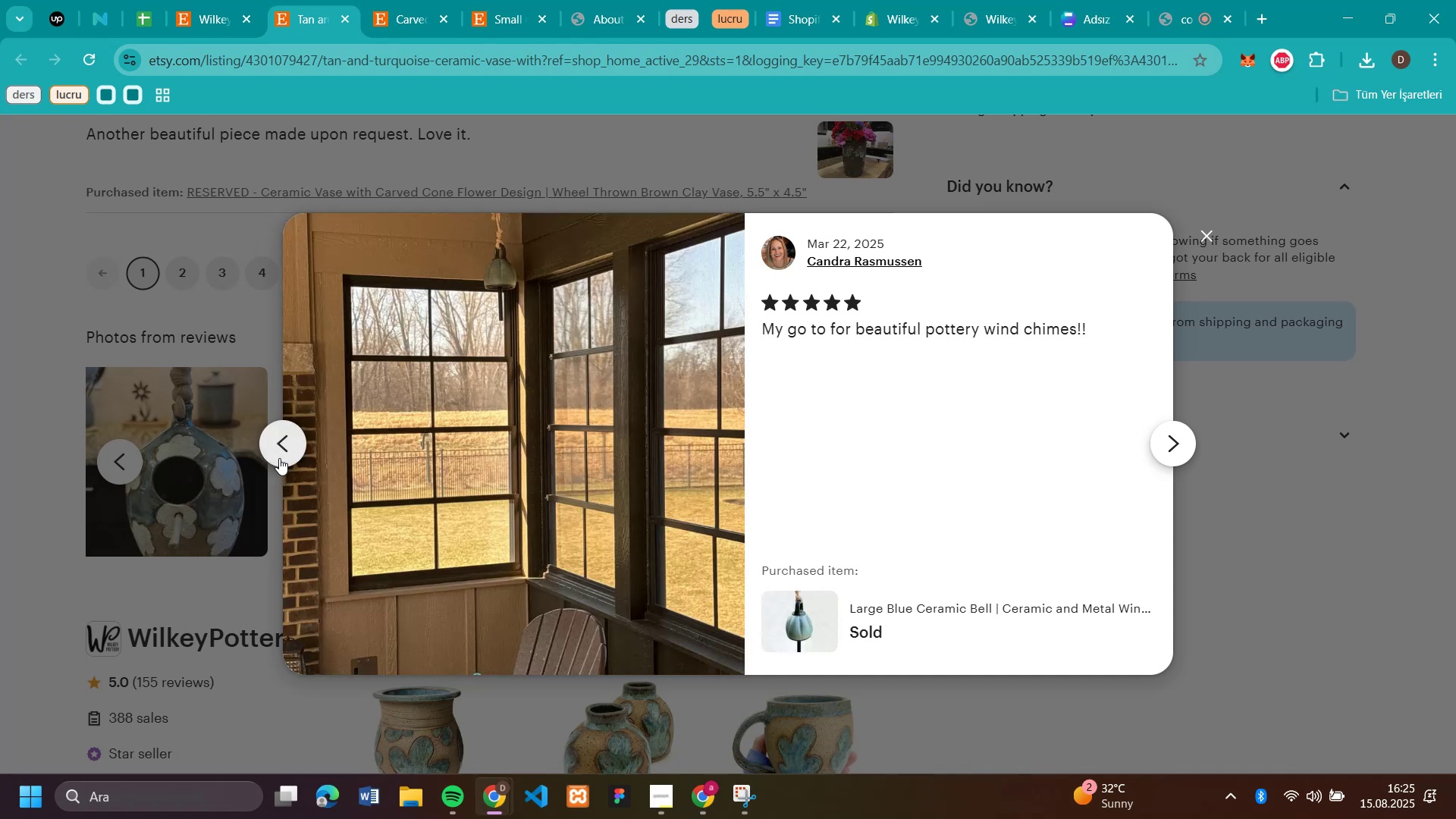 
left_click([279, 458])
 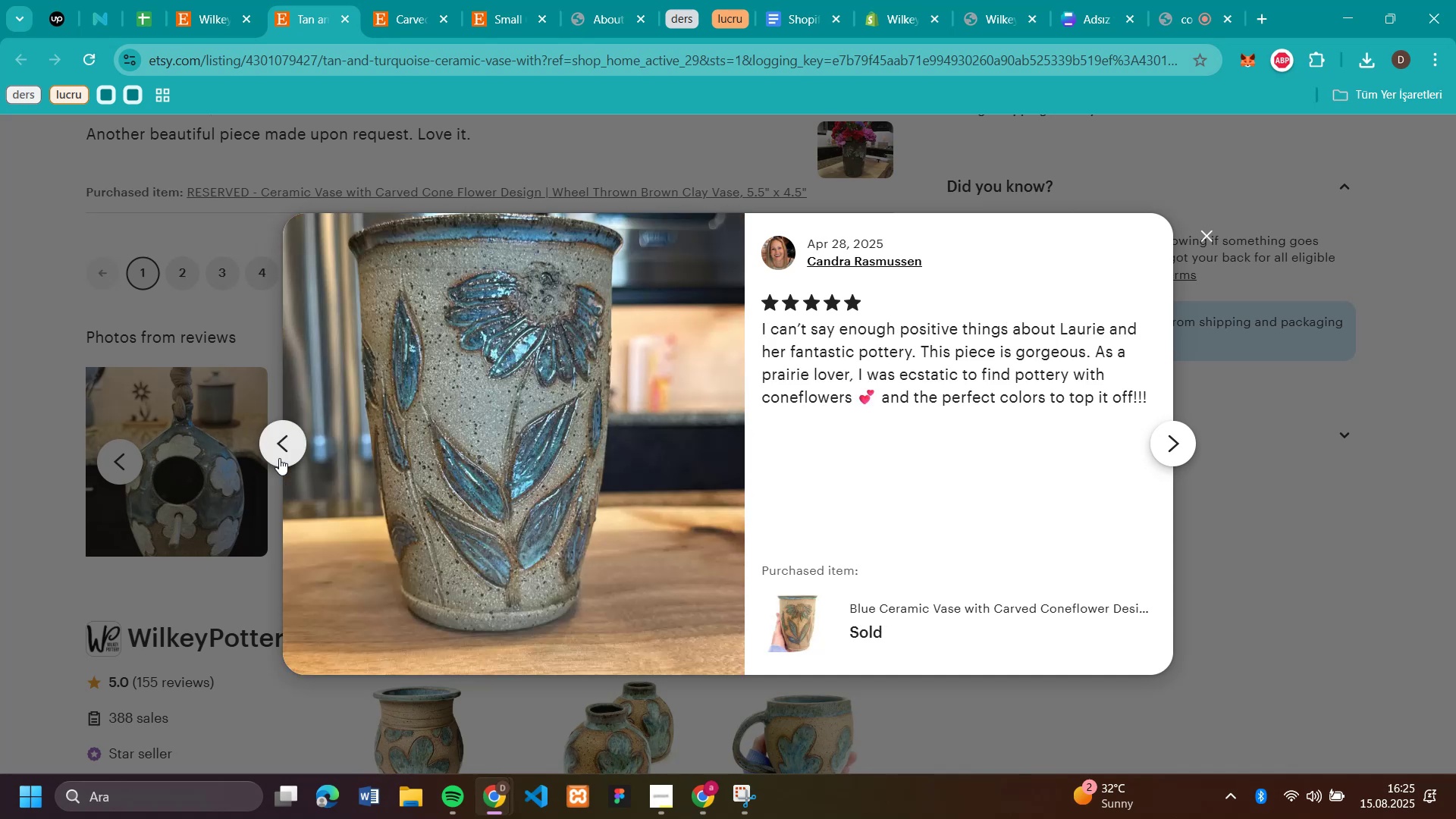 
left_click([279, 458])
 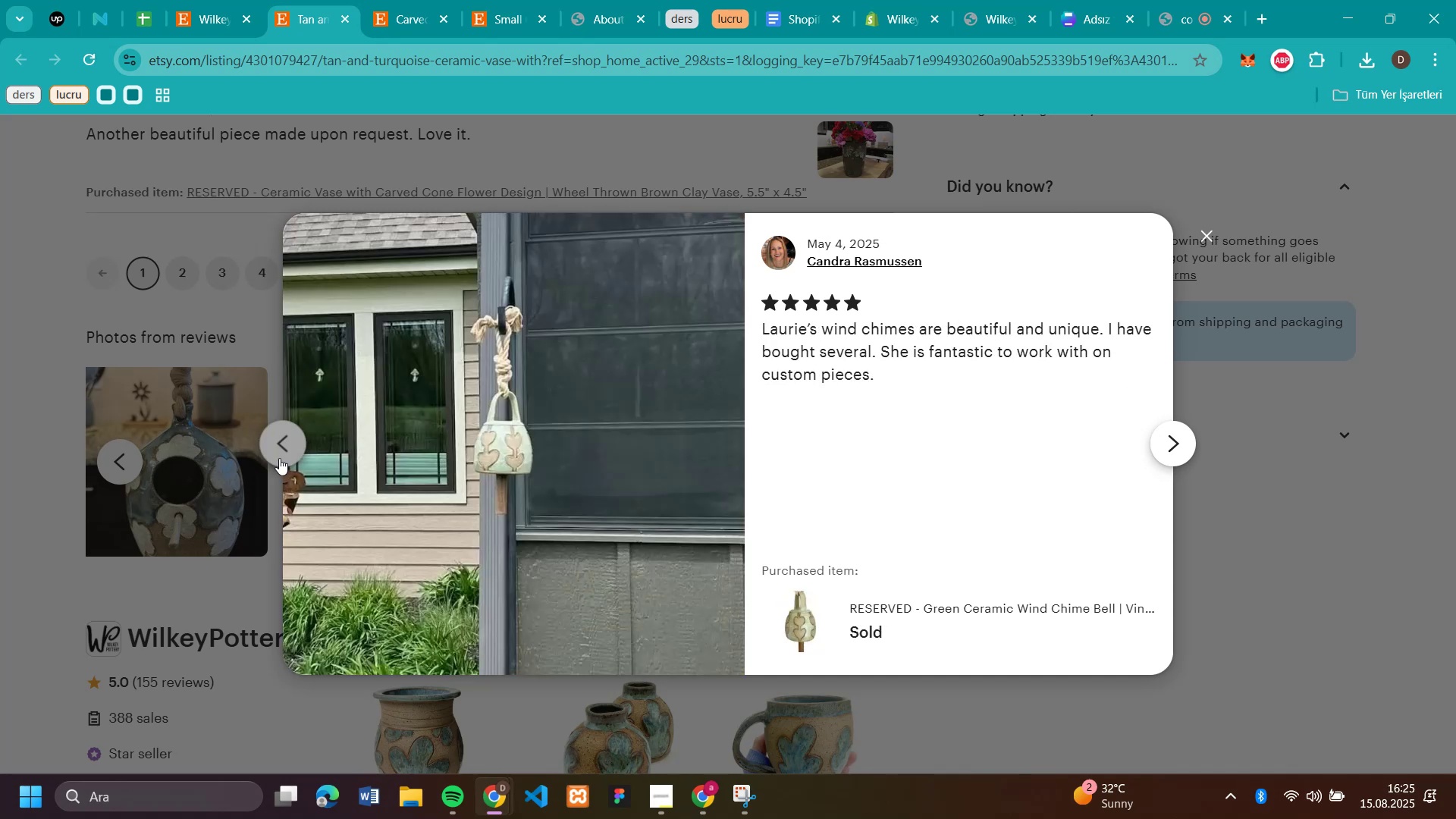 
double_click([279, 458])
 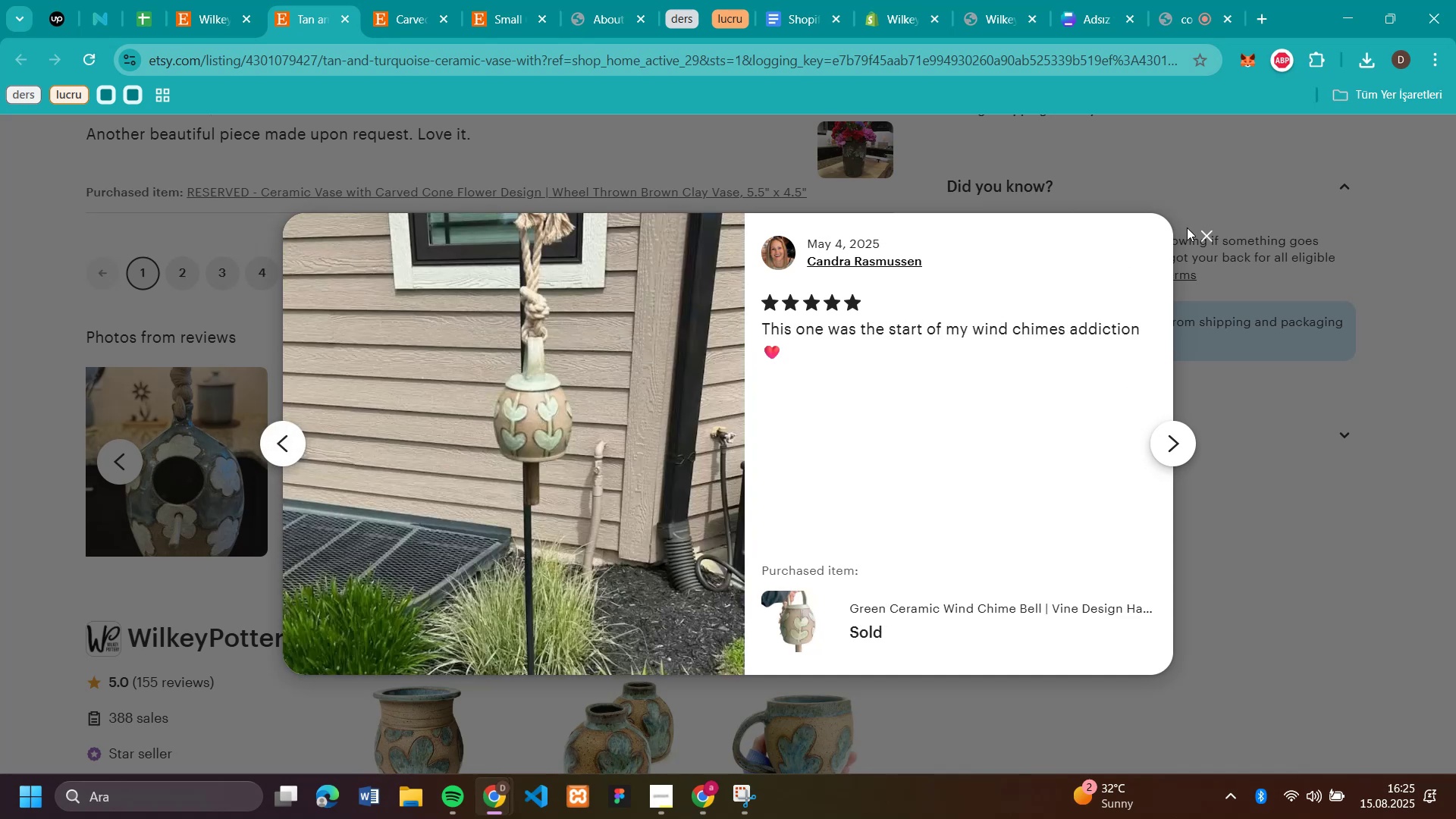 
left_click([1203, 234])
 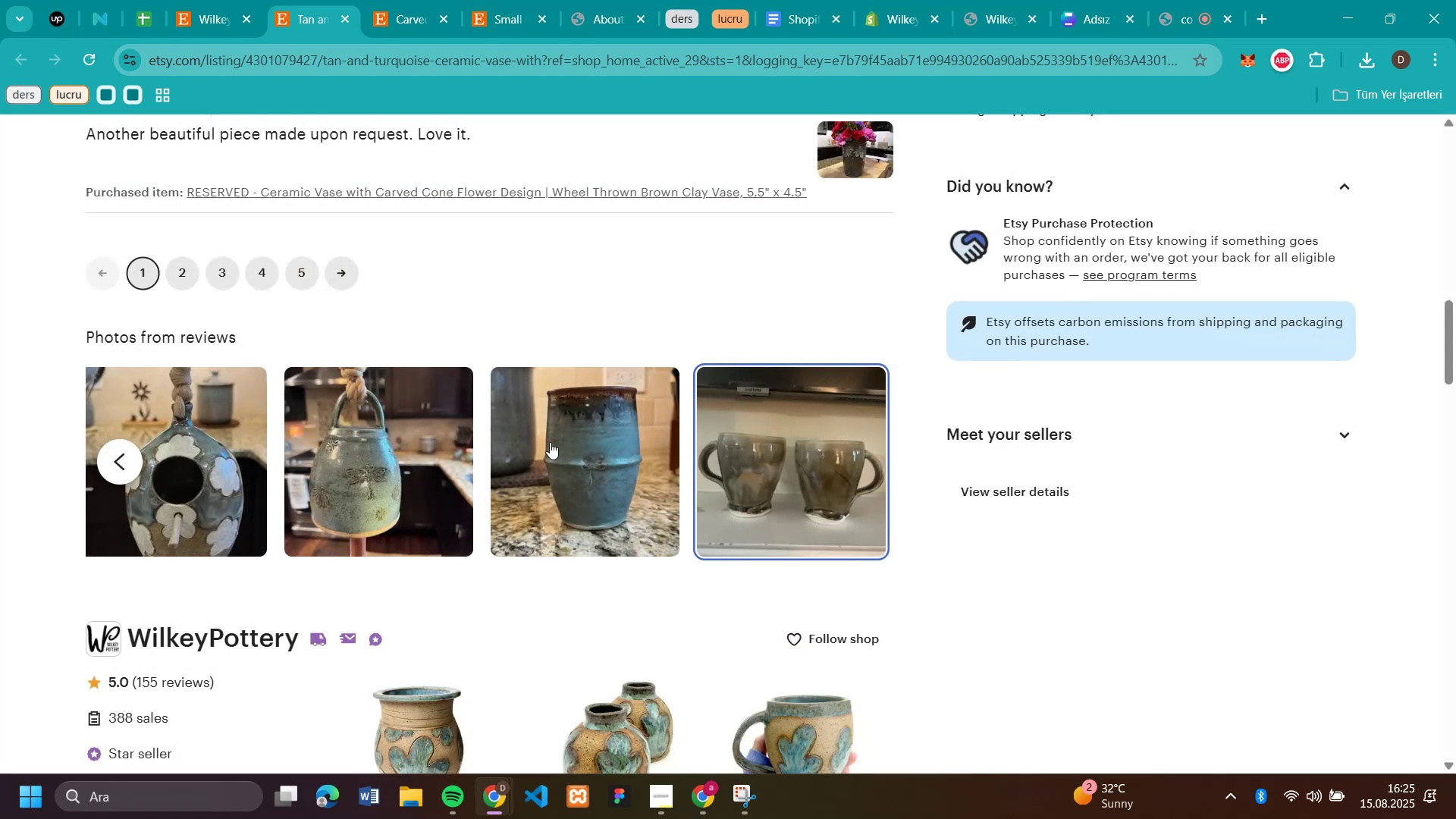 
scroll: coordinate [466, 476], scroll_direction: down, amount: 1.0
 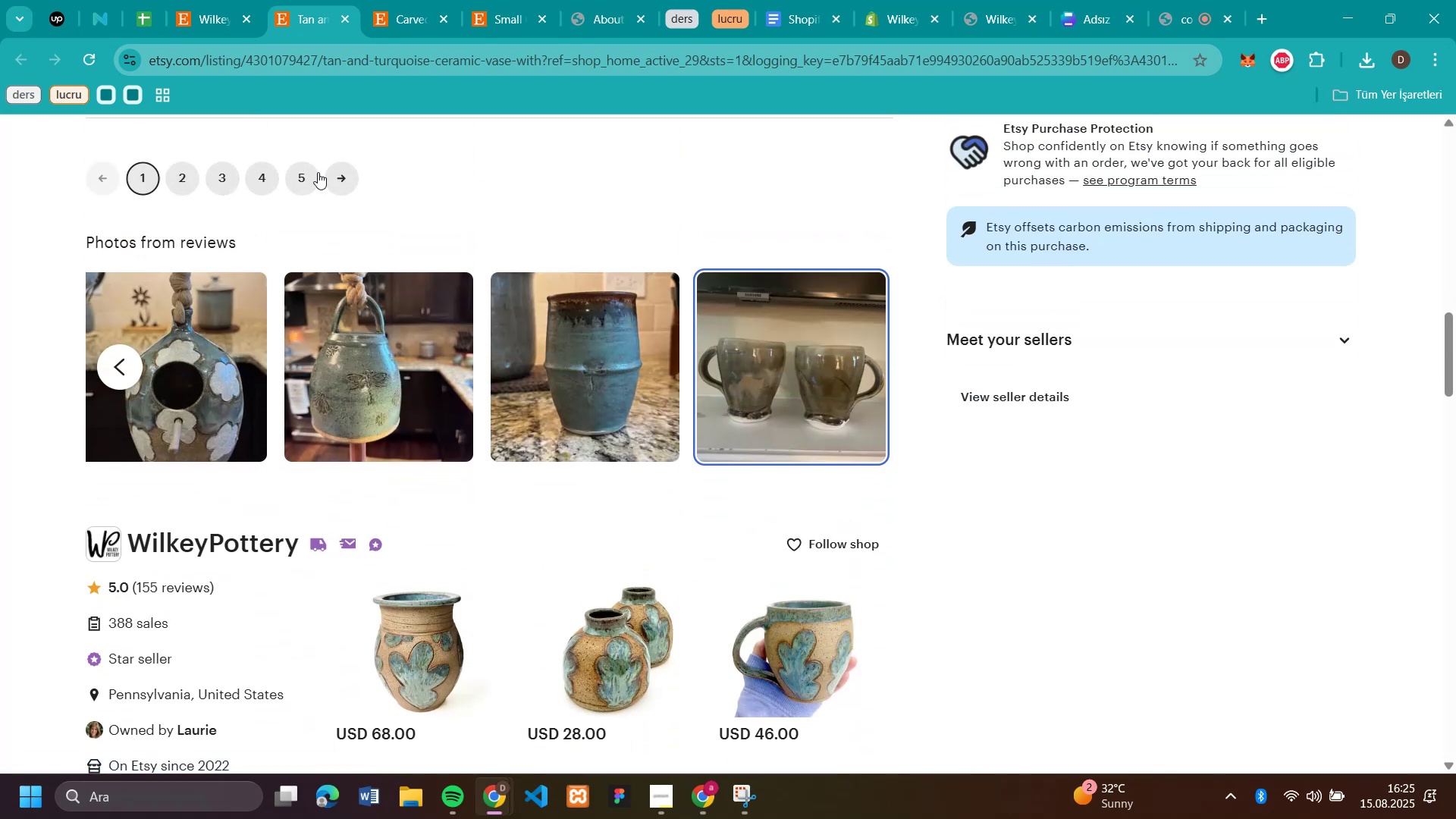 
left_click([217, 180])
 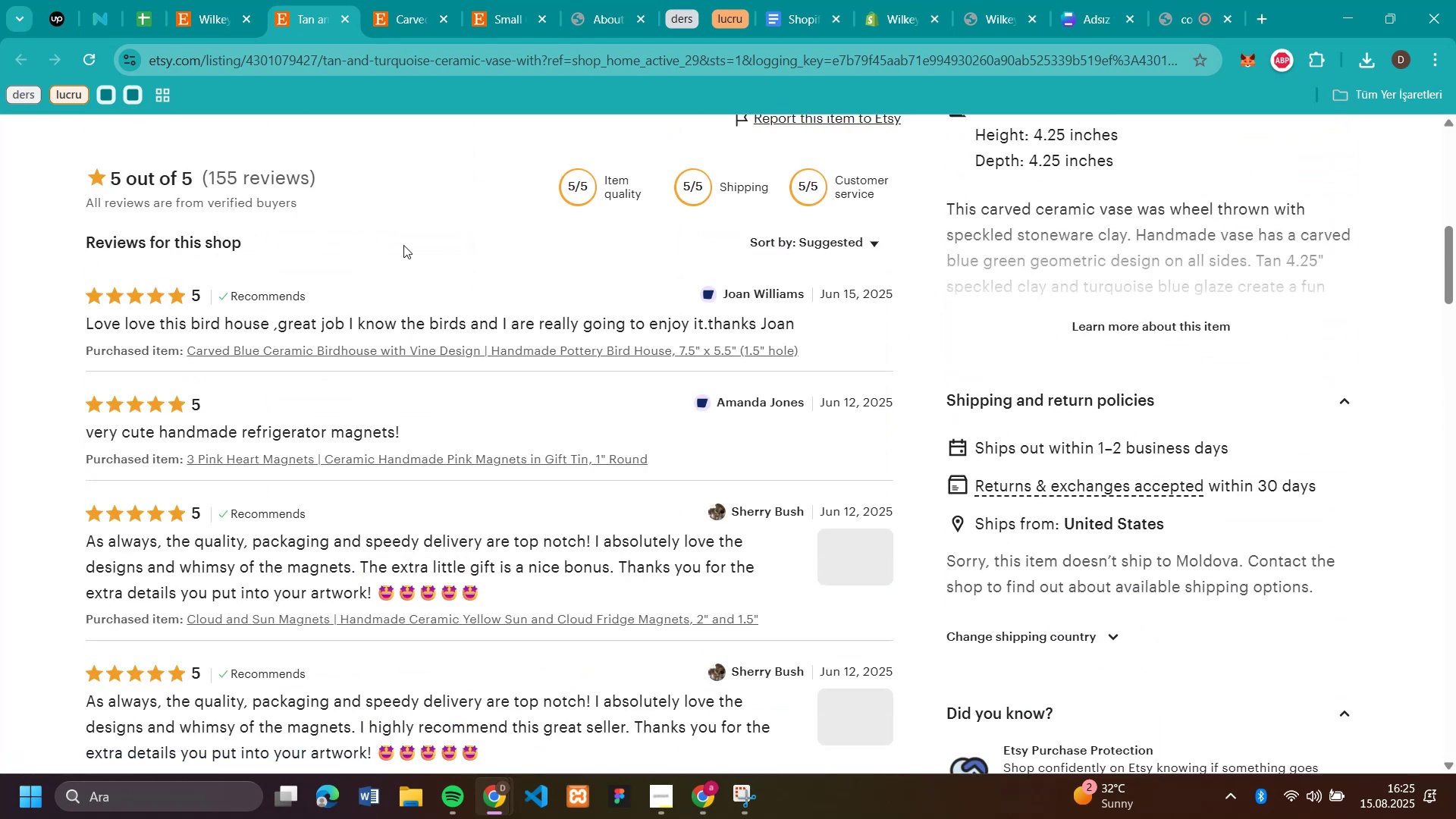 
scroll: coordinate [417, 252], scroll_direction: down, amount: 15.0
 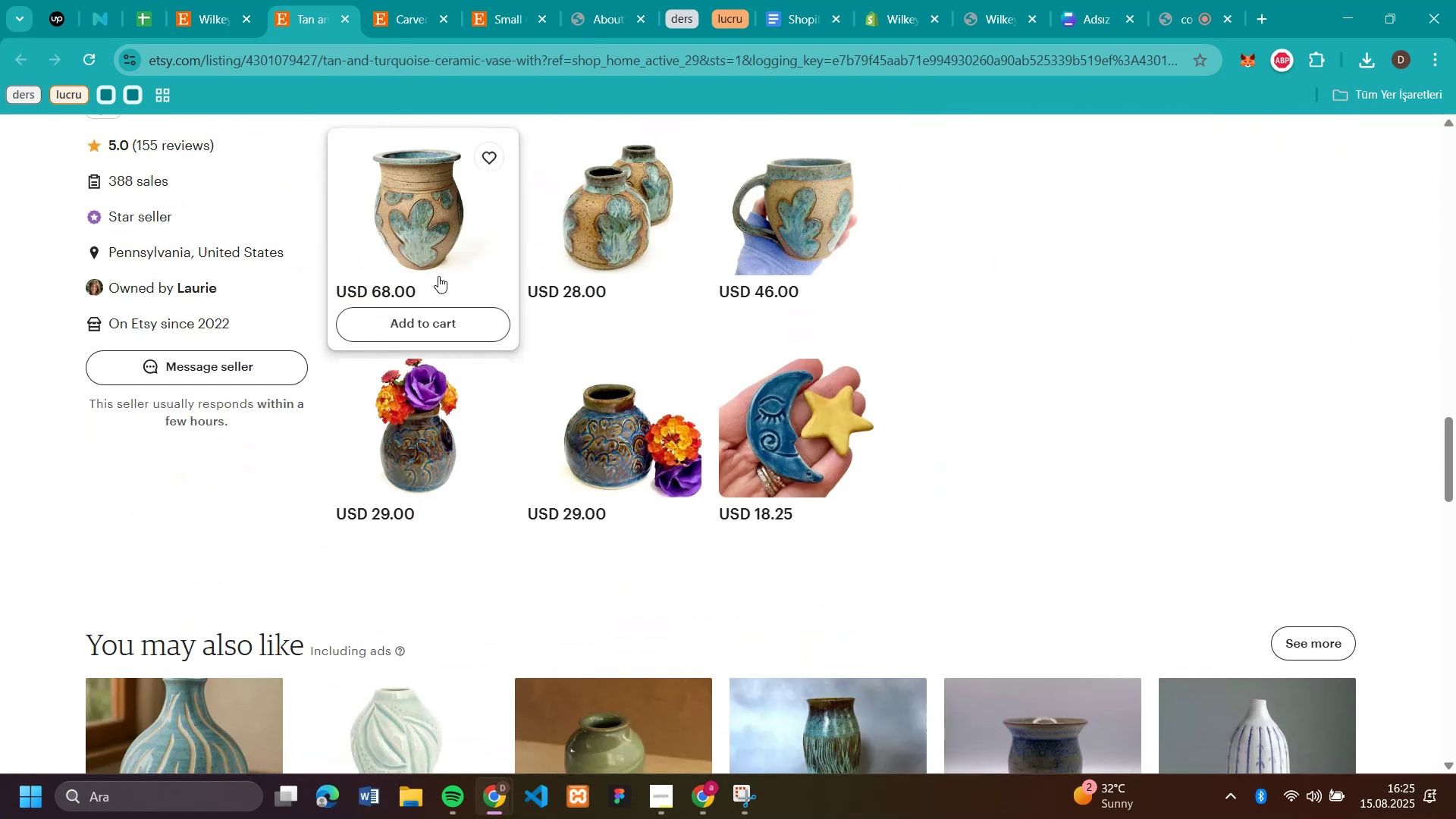 
scroll: coordinate [392, 154], scroll_direction: up, amount: 29.0
 